 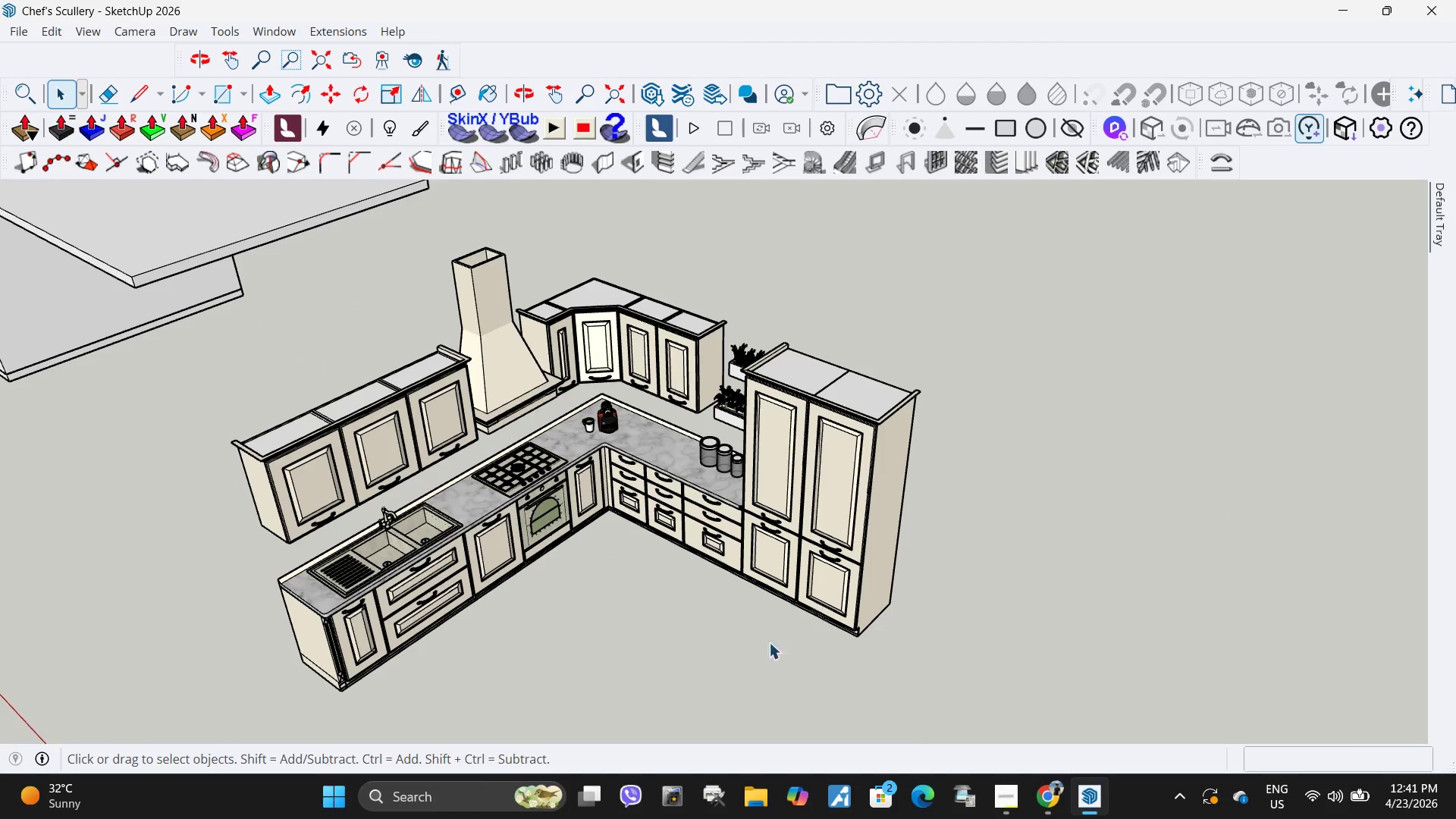 
left_click([1102, 805])
 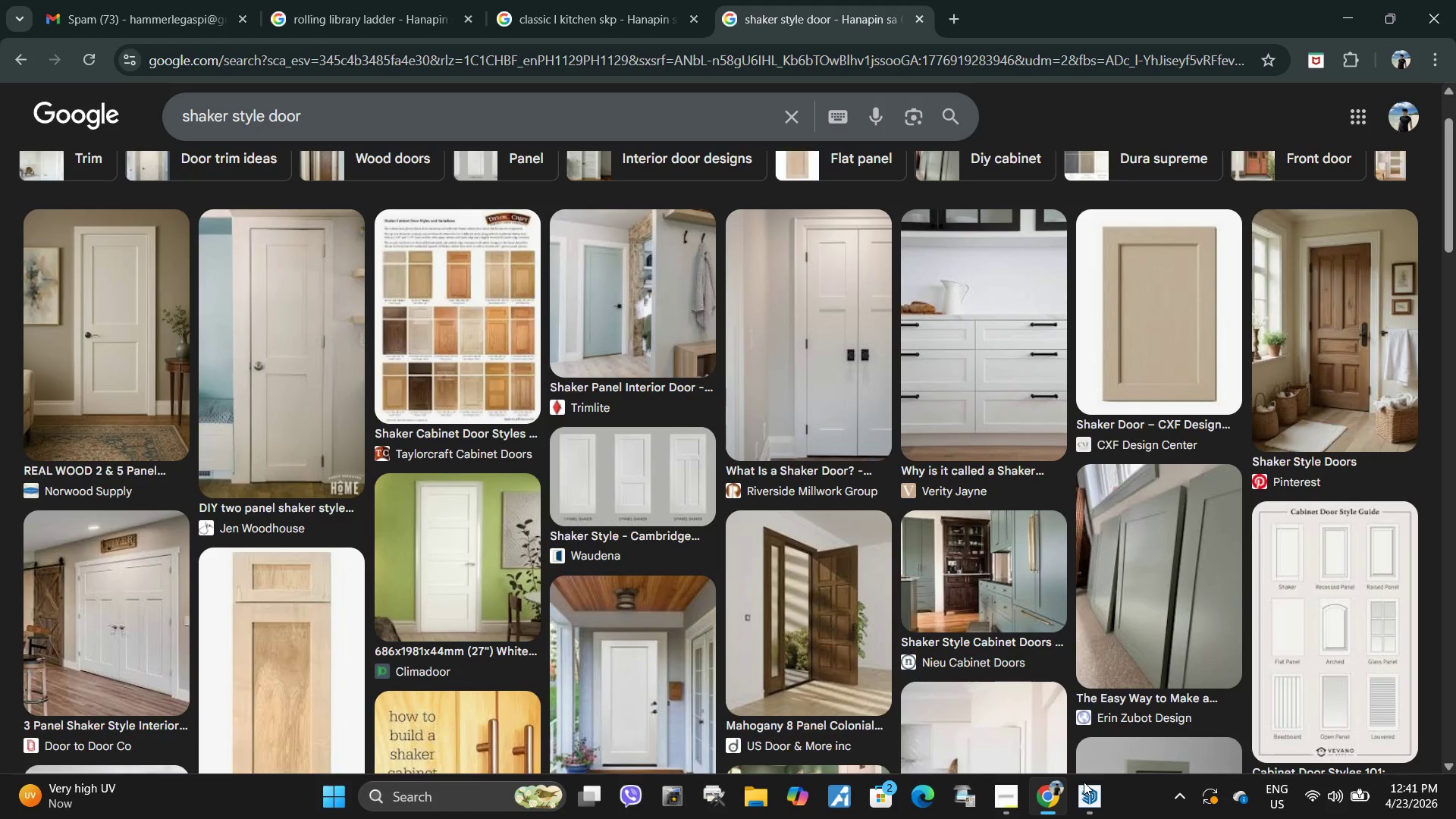 
scroll: coordinate [604, 556], scroll_direction: up, amount: 4.0
 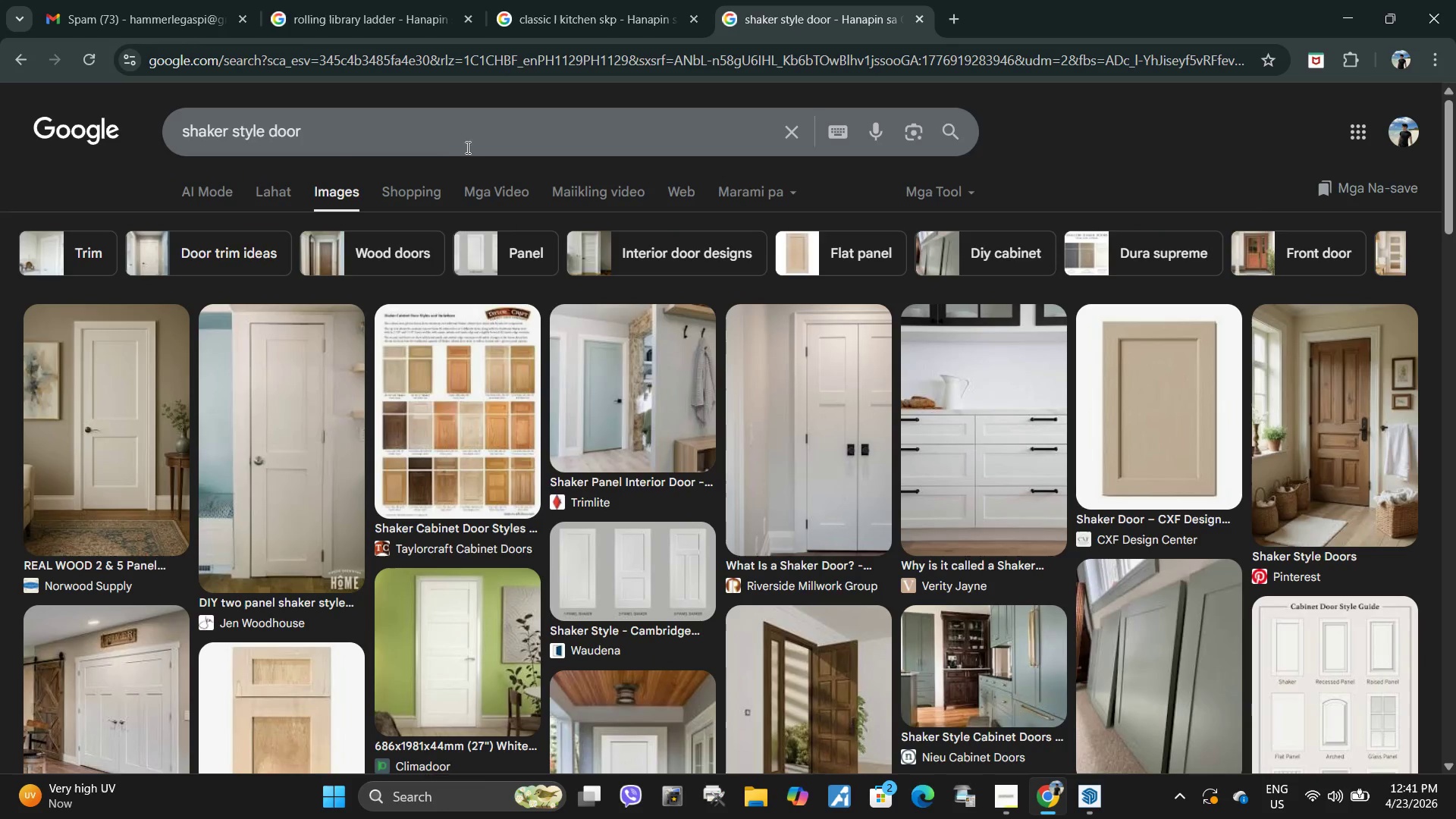 
left_click([456, 147])
 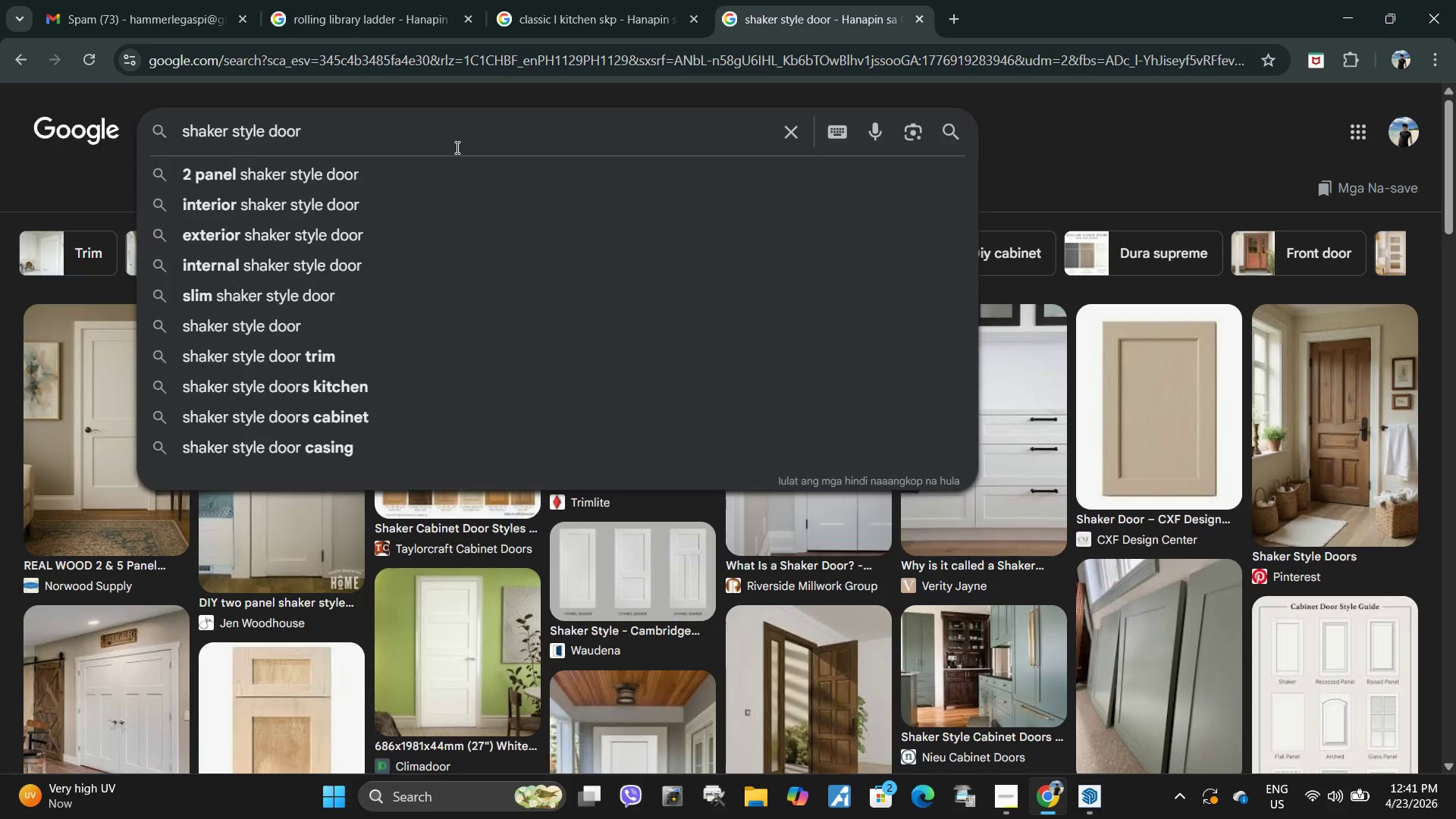 
type( cabinet kith)
key(Backspace)
type(chen)
 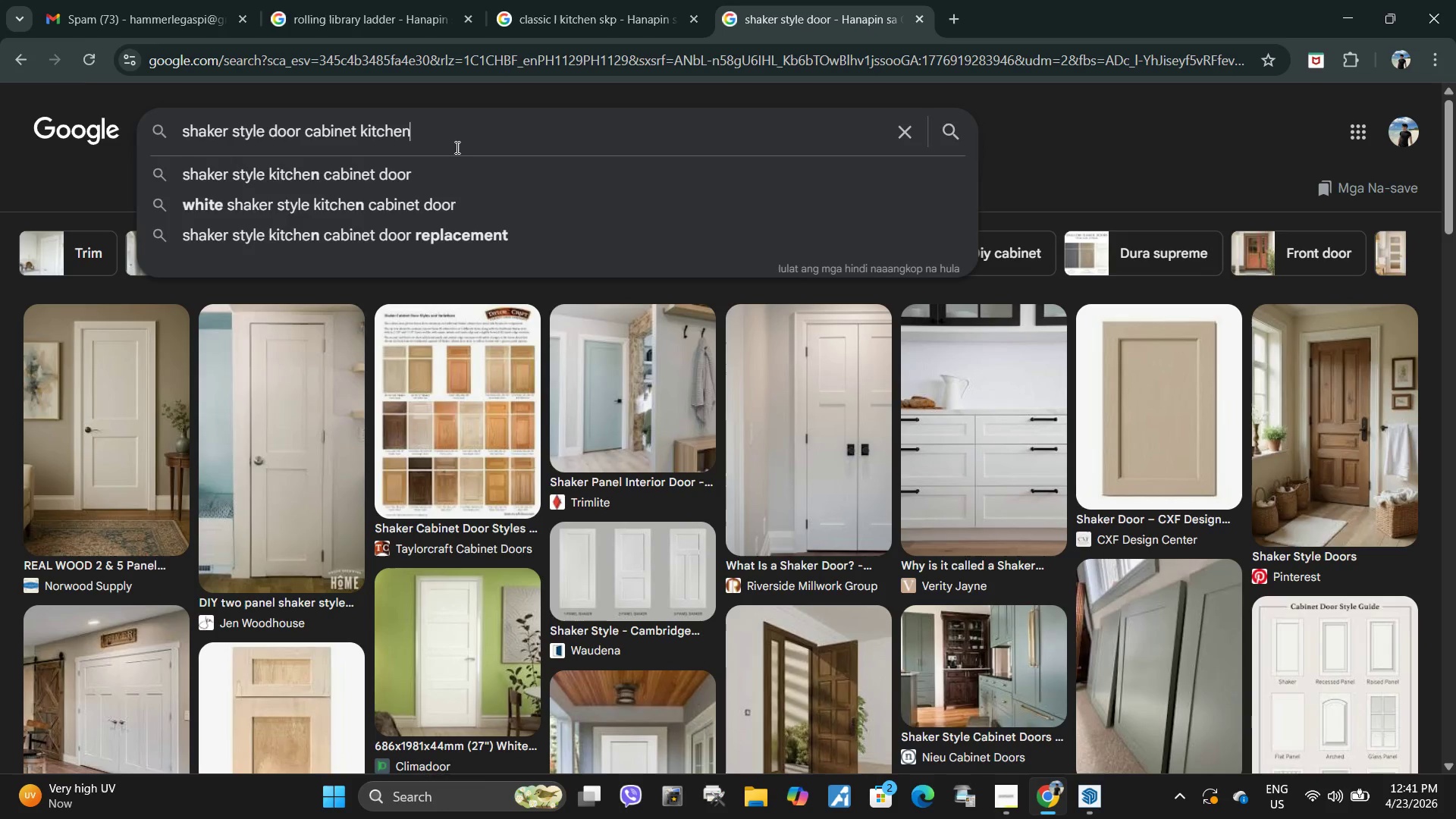 
key(Enter)
 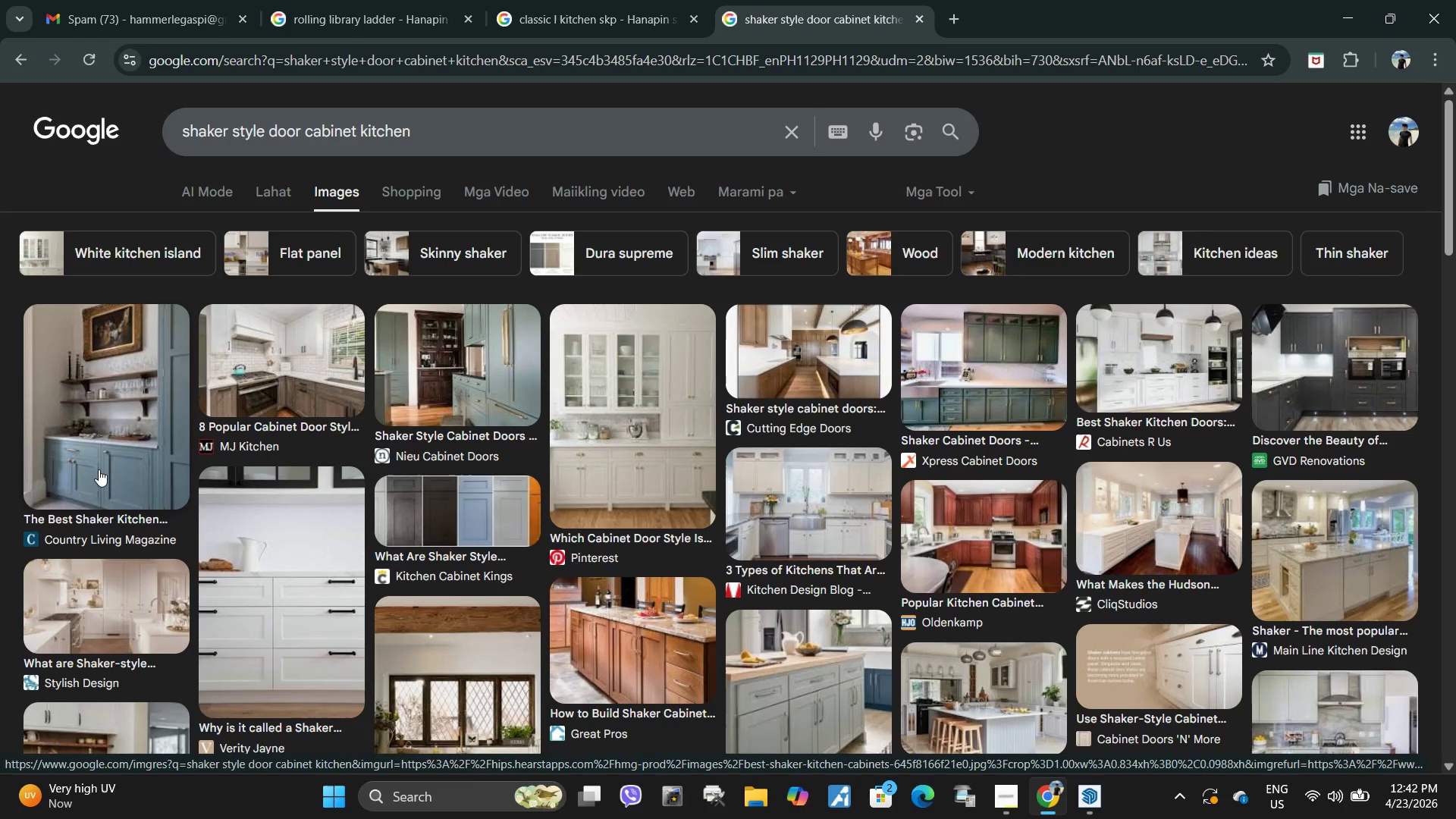 
wait(9.16)
 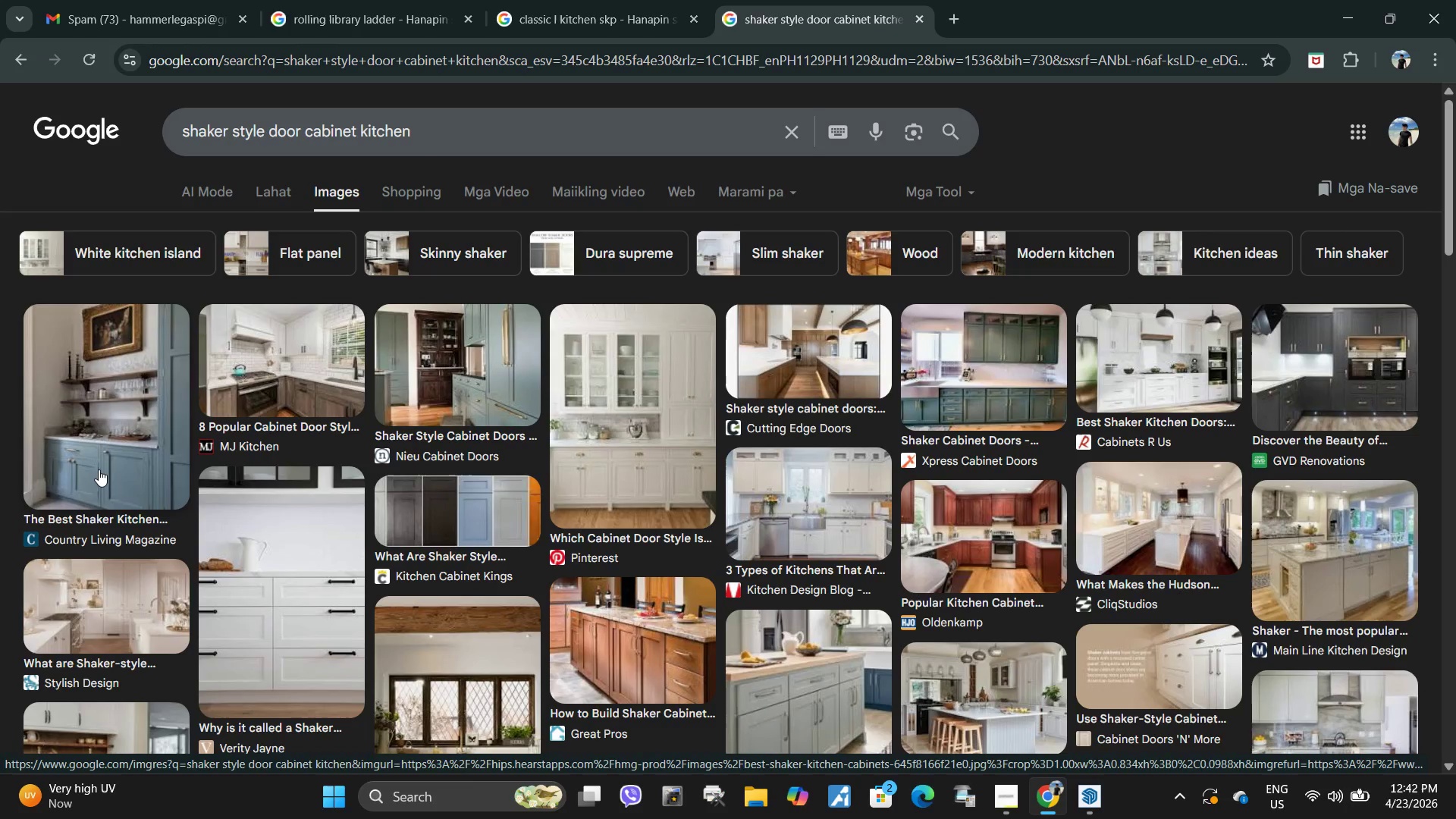 
left_click([280, 609])
 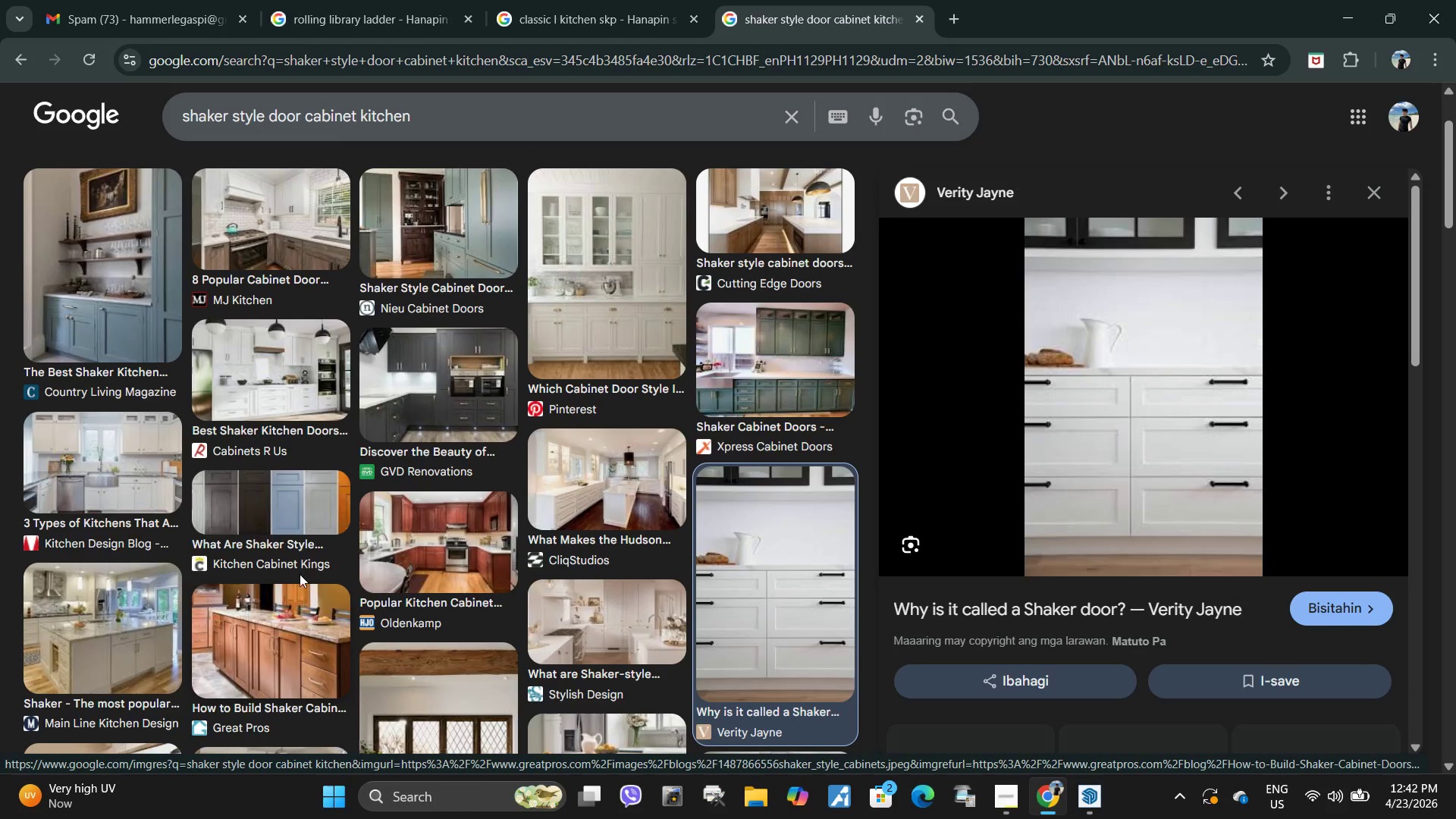 
scroll: coordinate [960, 494], scroll_direction: down, amount: 4.0
 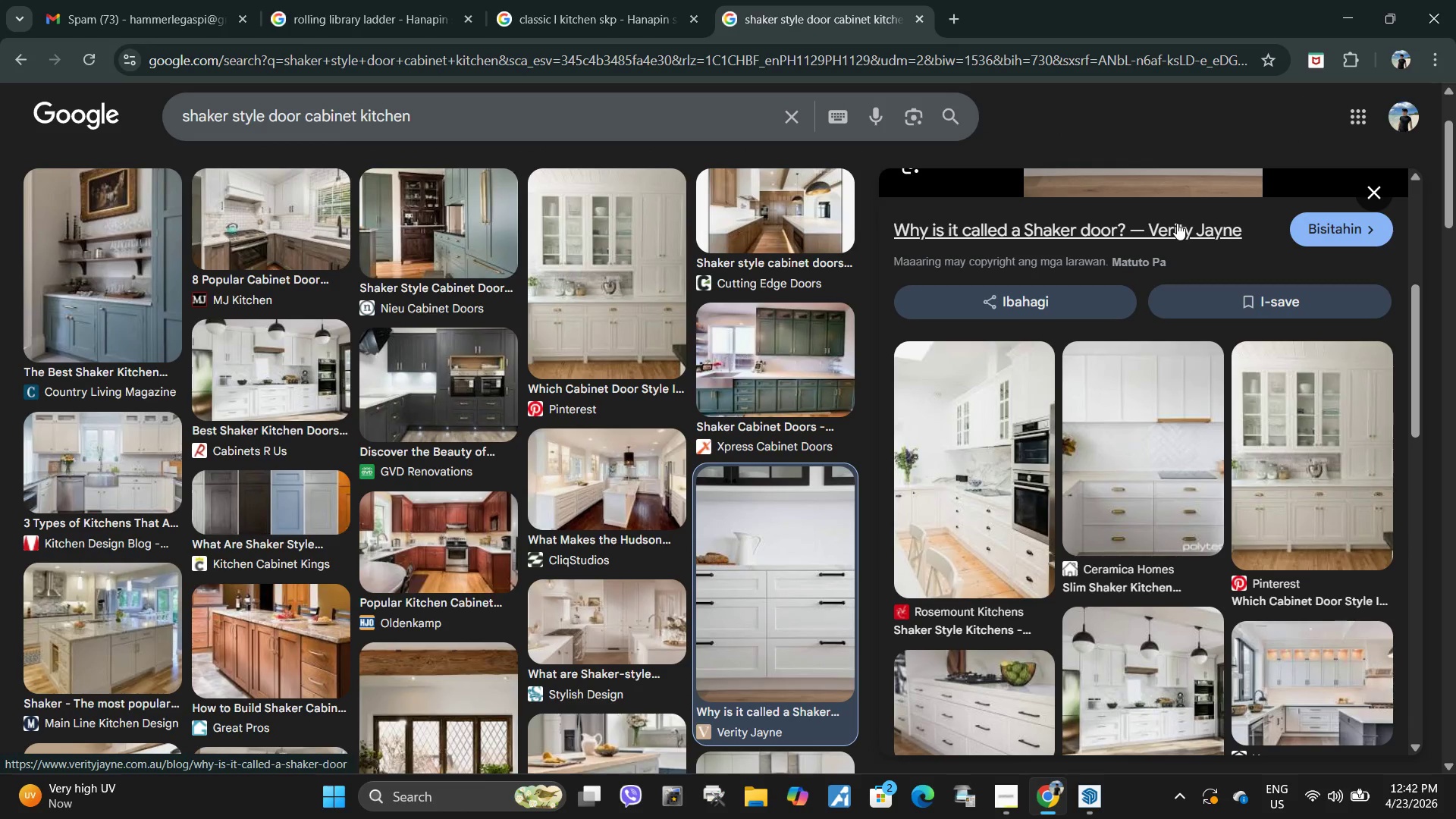 
left_click([1177, 223])
 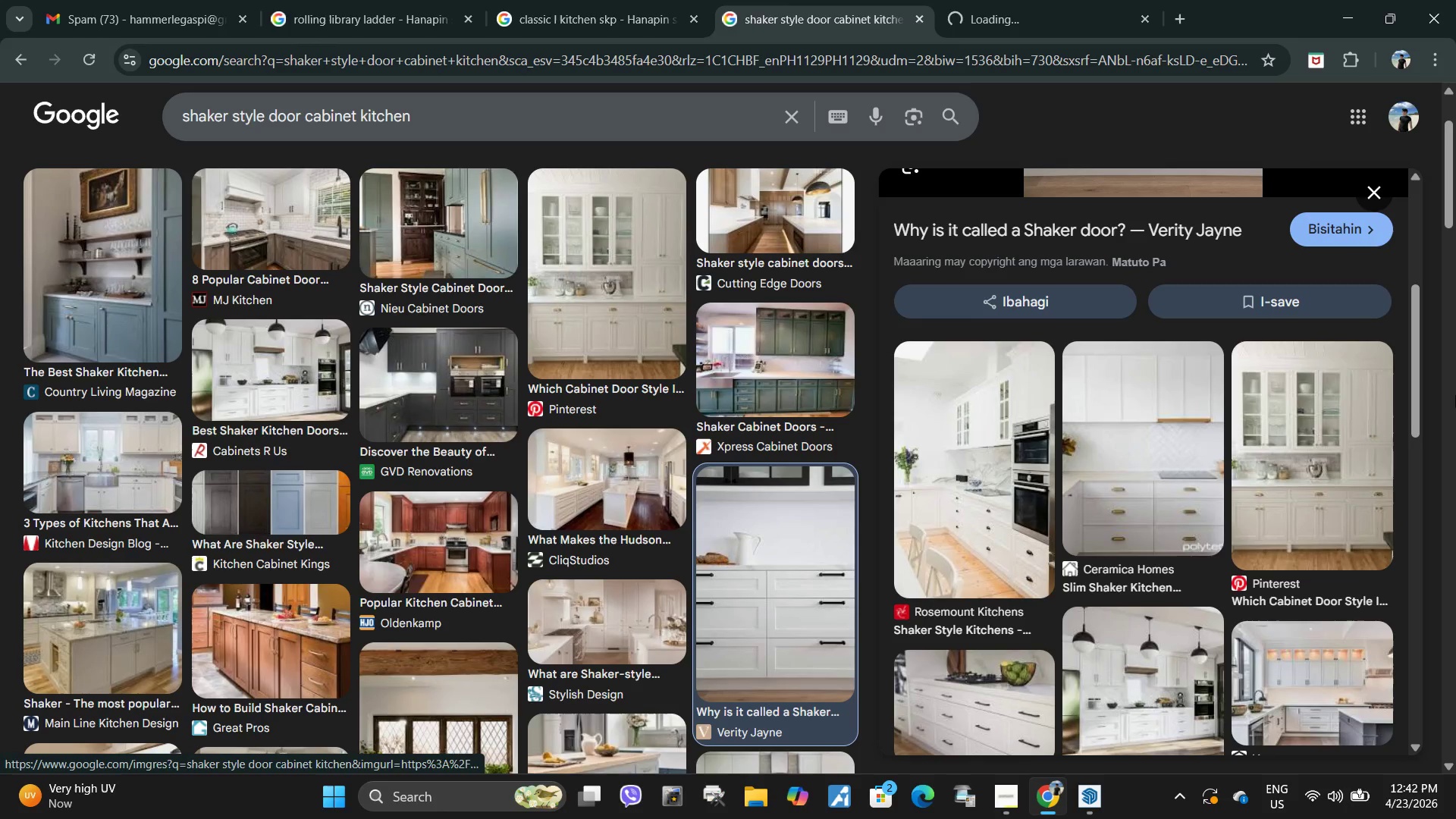 
scroll: coordinate [609, 429], scroll_direction: up, amount: 6.0
 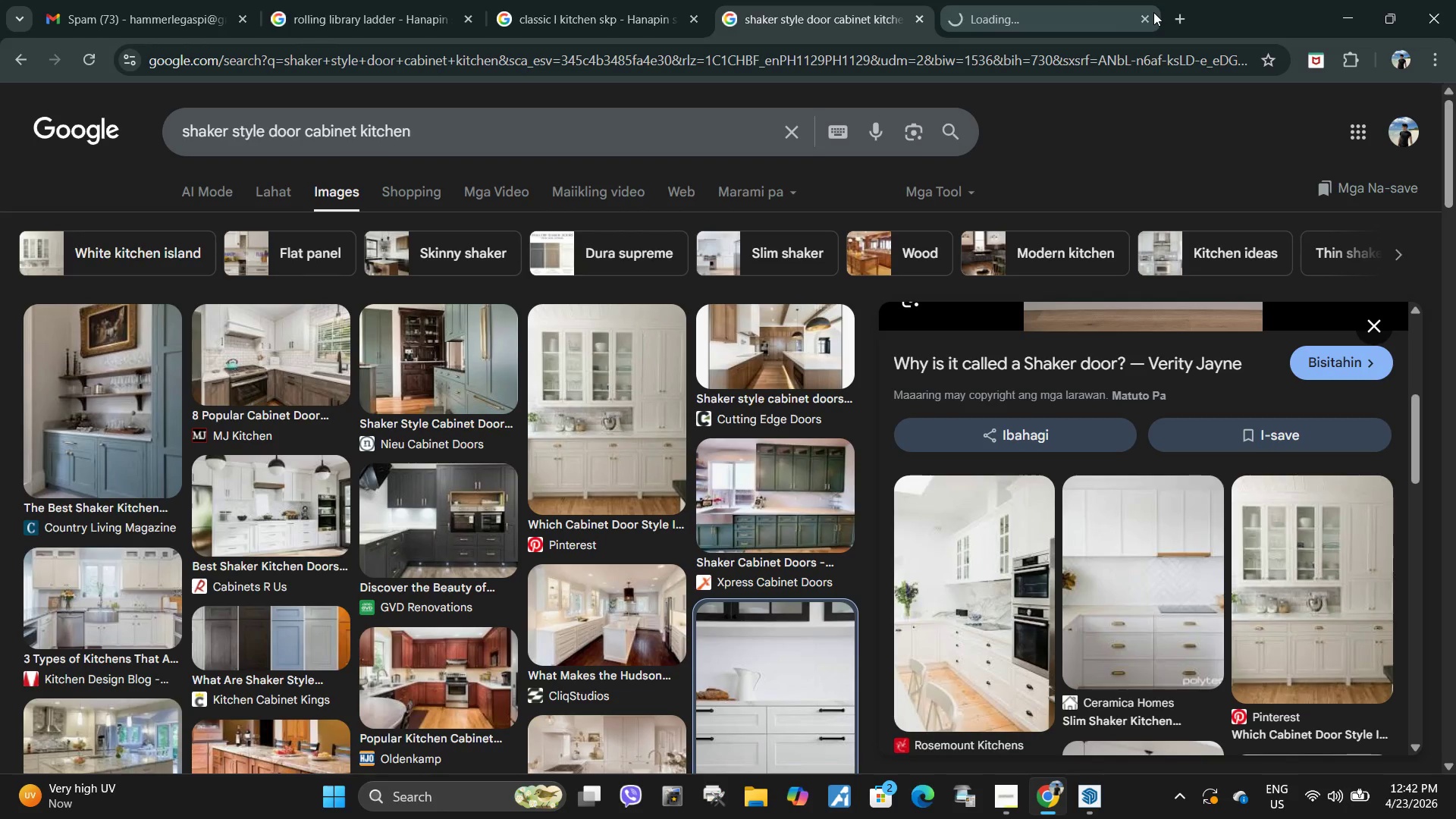 
left_click([1147, 19])
 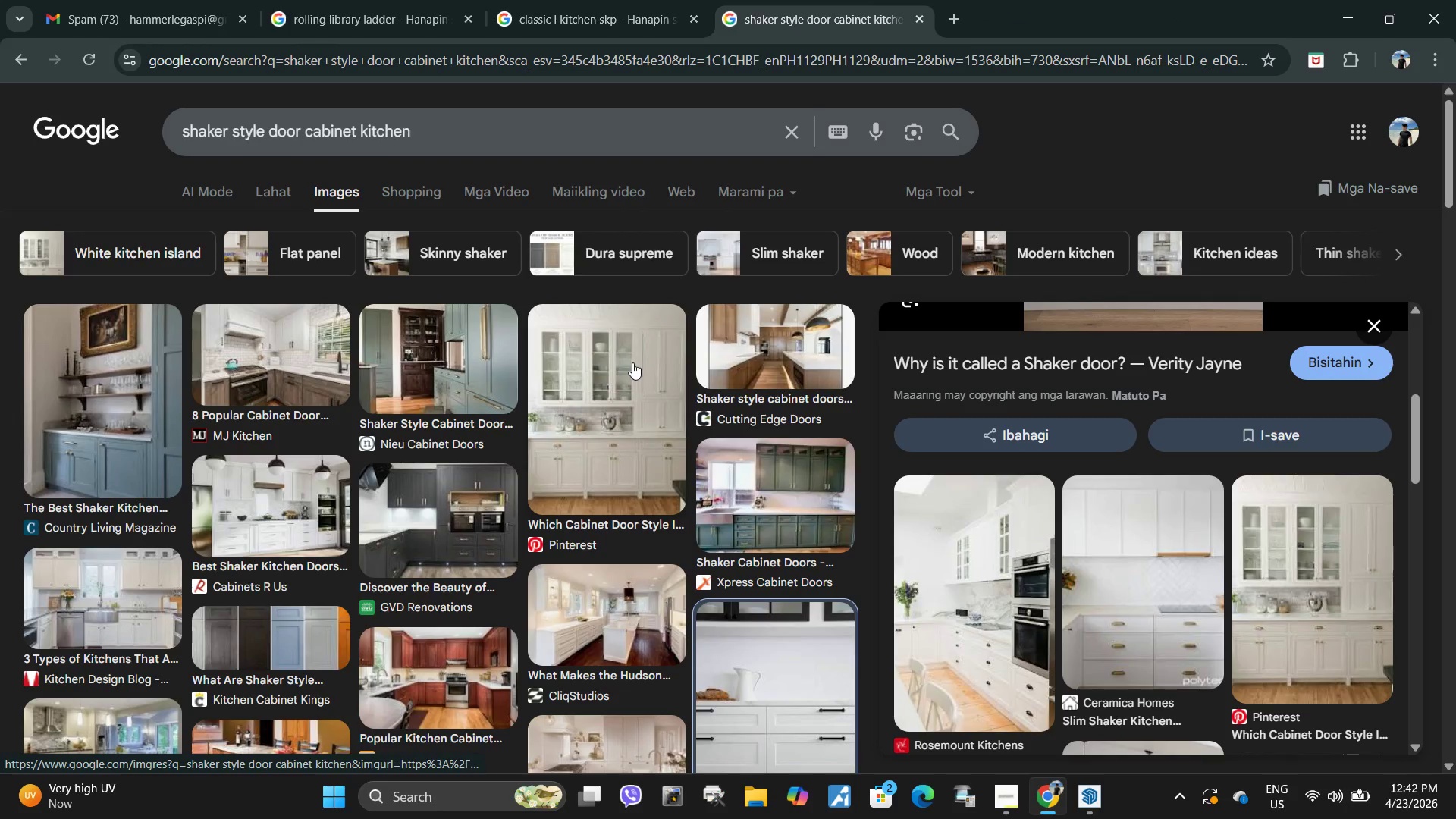 
left_click([106, 410])
 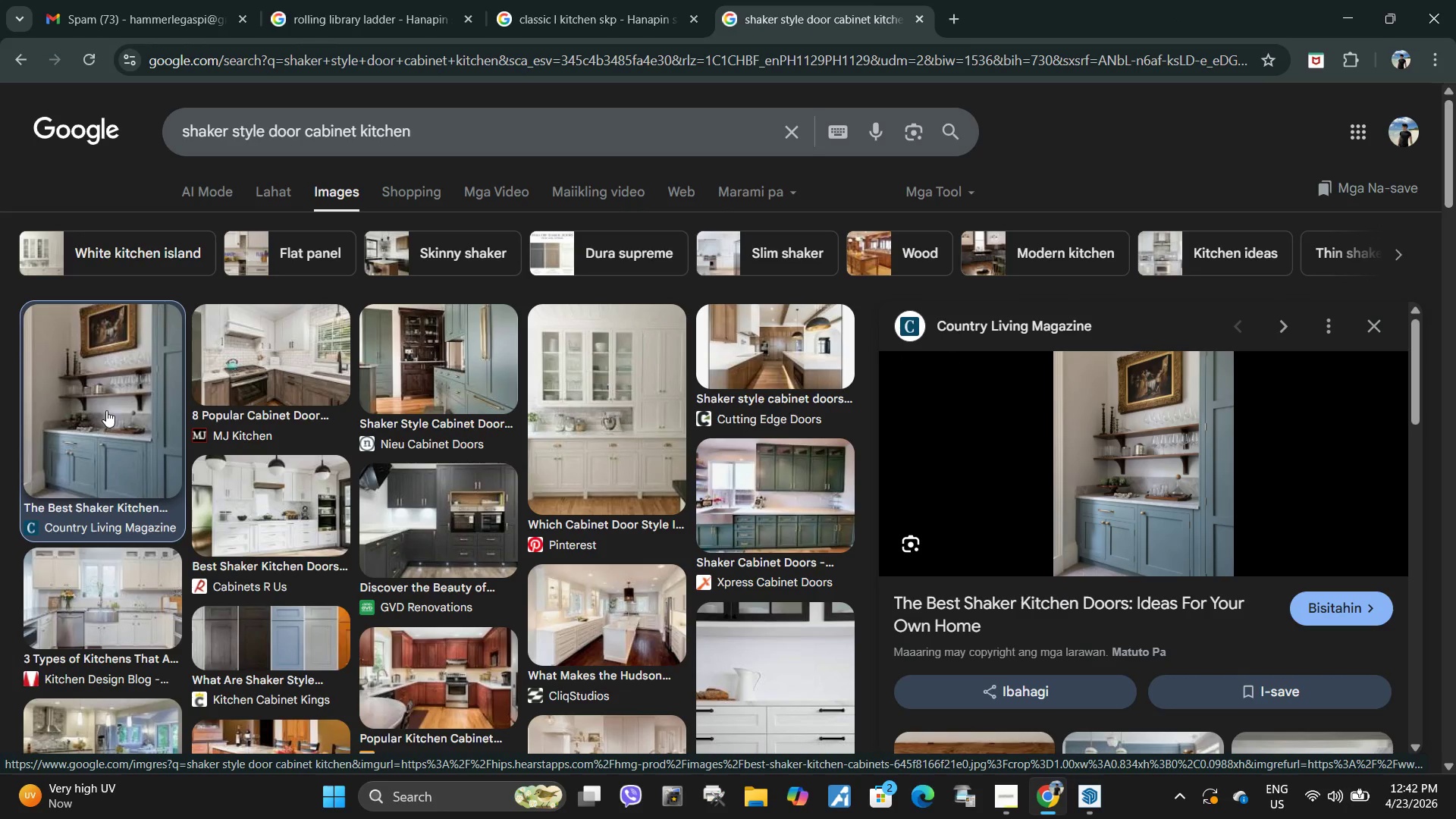 
wait(19.55)
 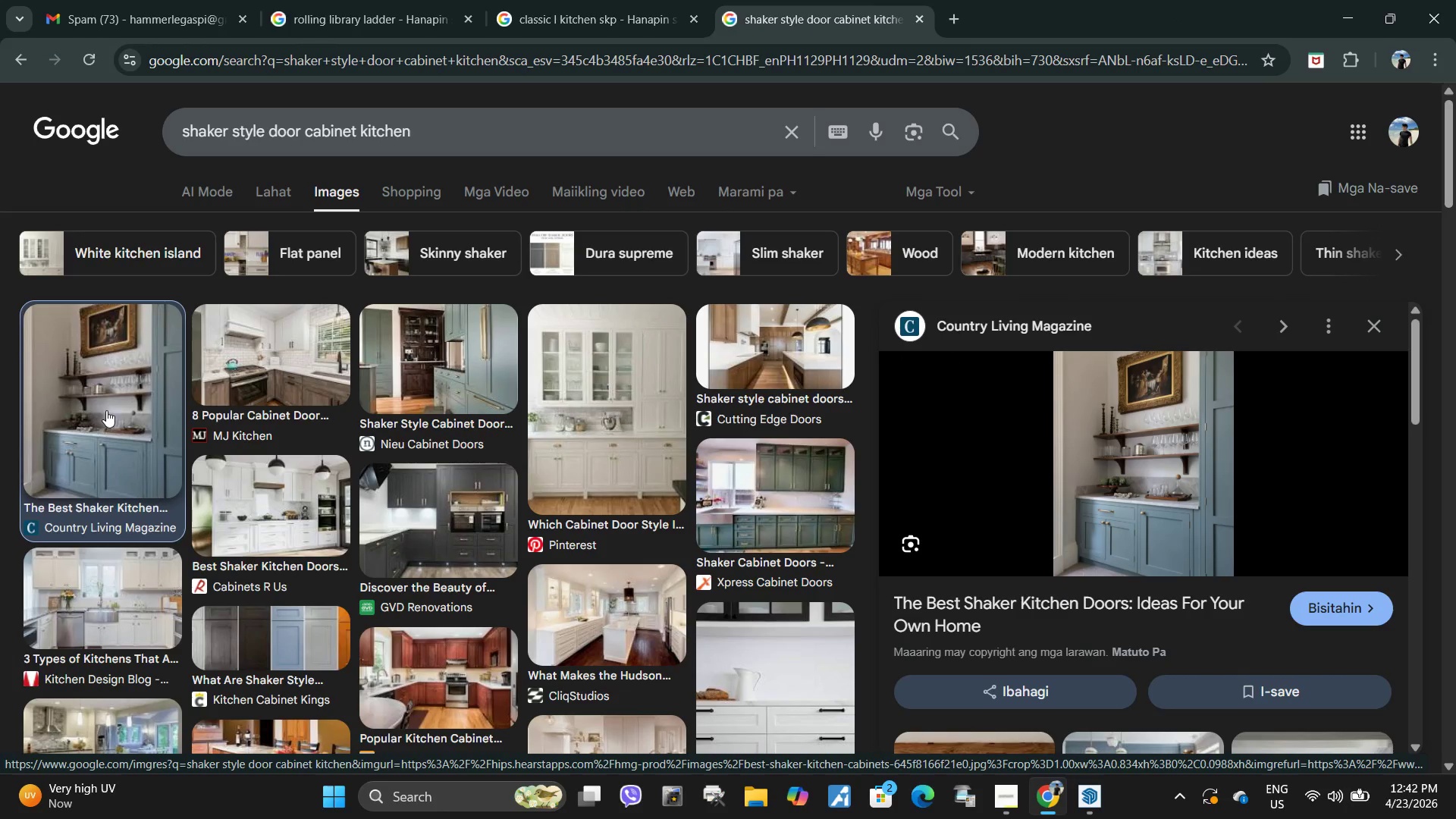 
scroll: coordinate [1080, 534], scroll_direction: down, amount: 9.0
 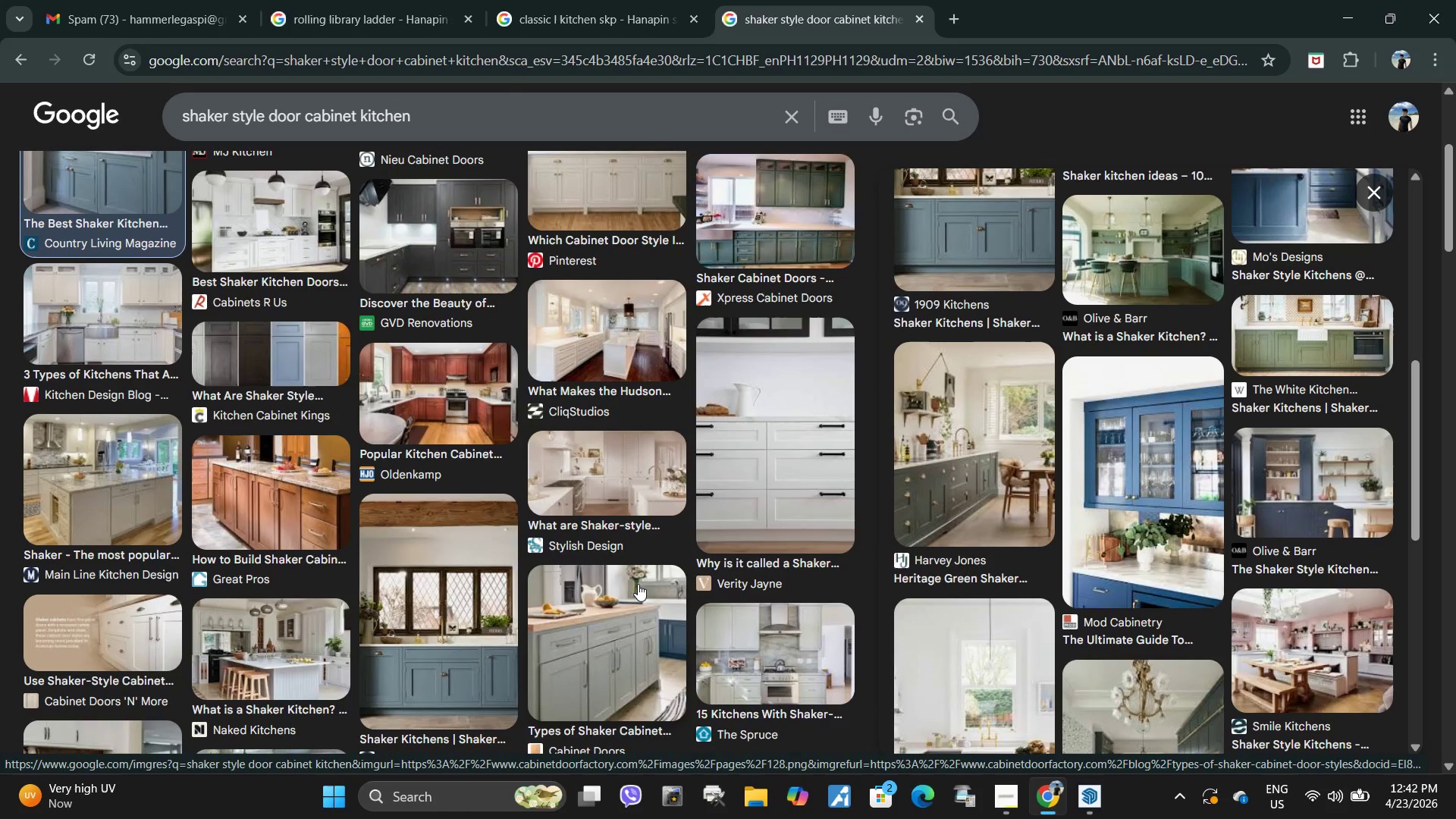 
wait(9.58)
 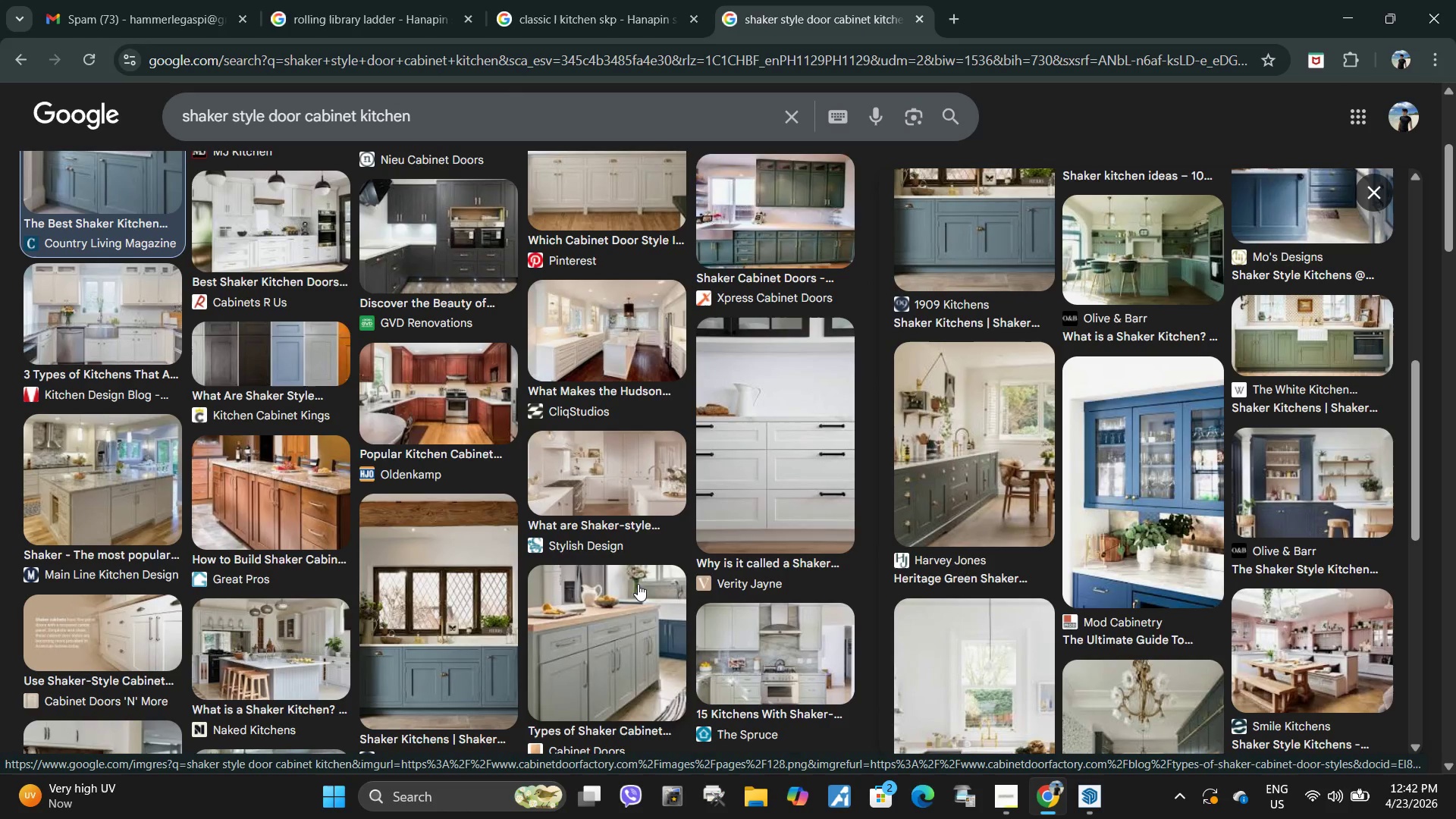 
scroll: coordinate [697, 513], scroll_direction: up, amount: 10.0
 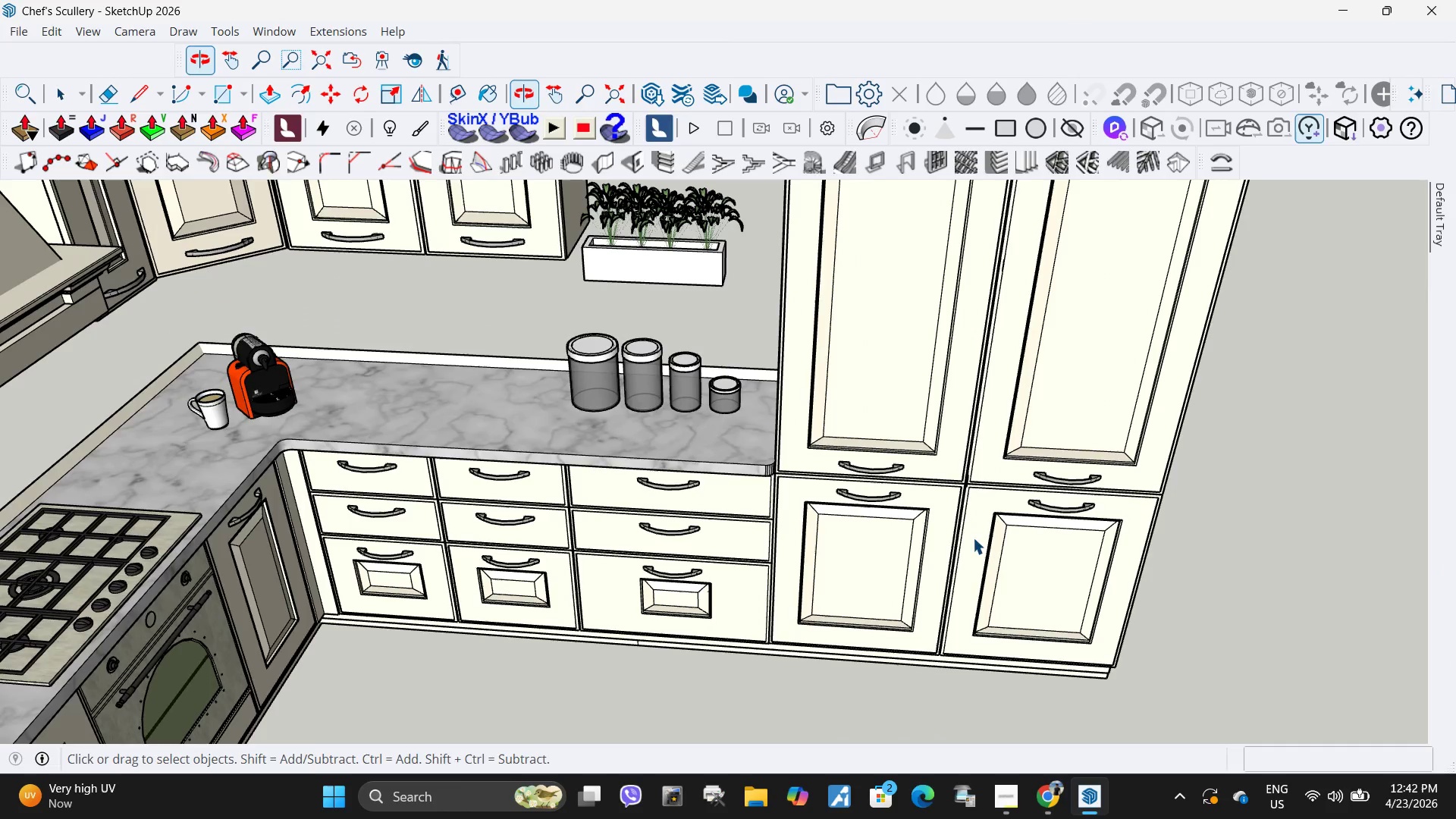 
scroll: coordinate [682, 526], scroll_direction: down, amount: 5.0
 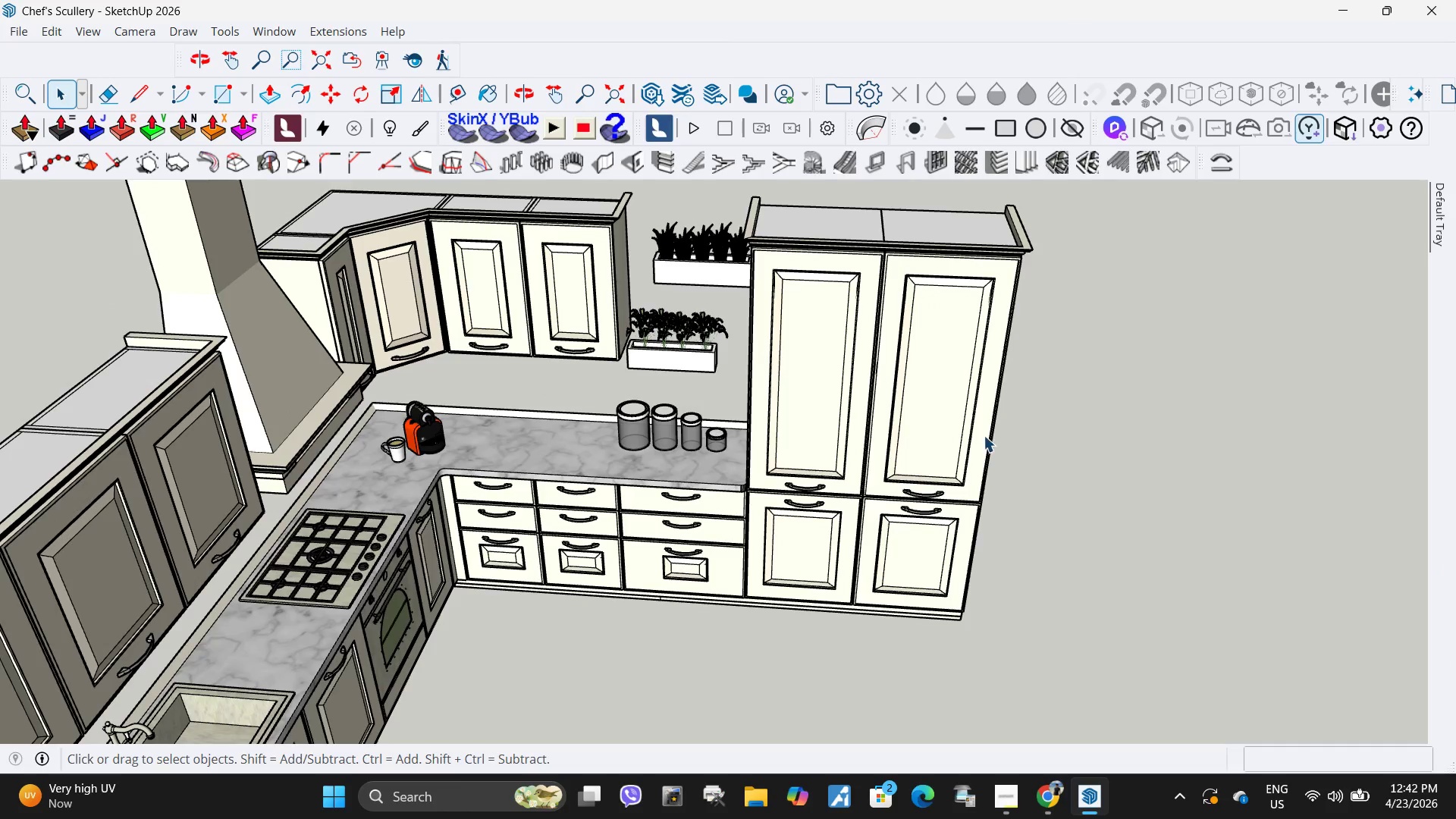 
scroll: coordinate [976, 437], scroll_direction: up, amount: 9.0
 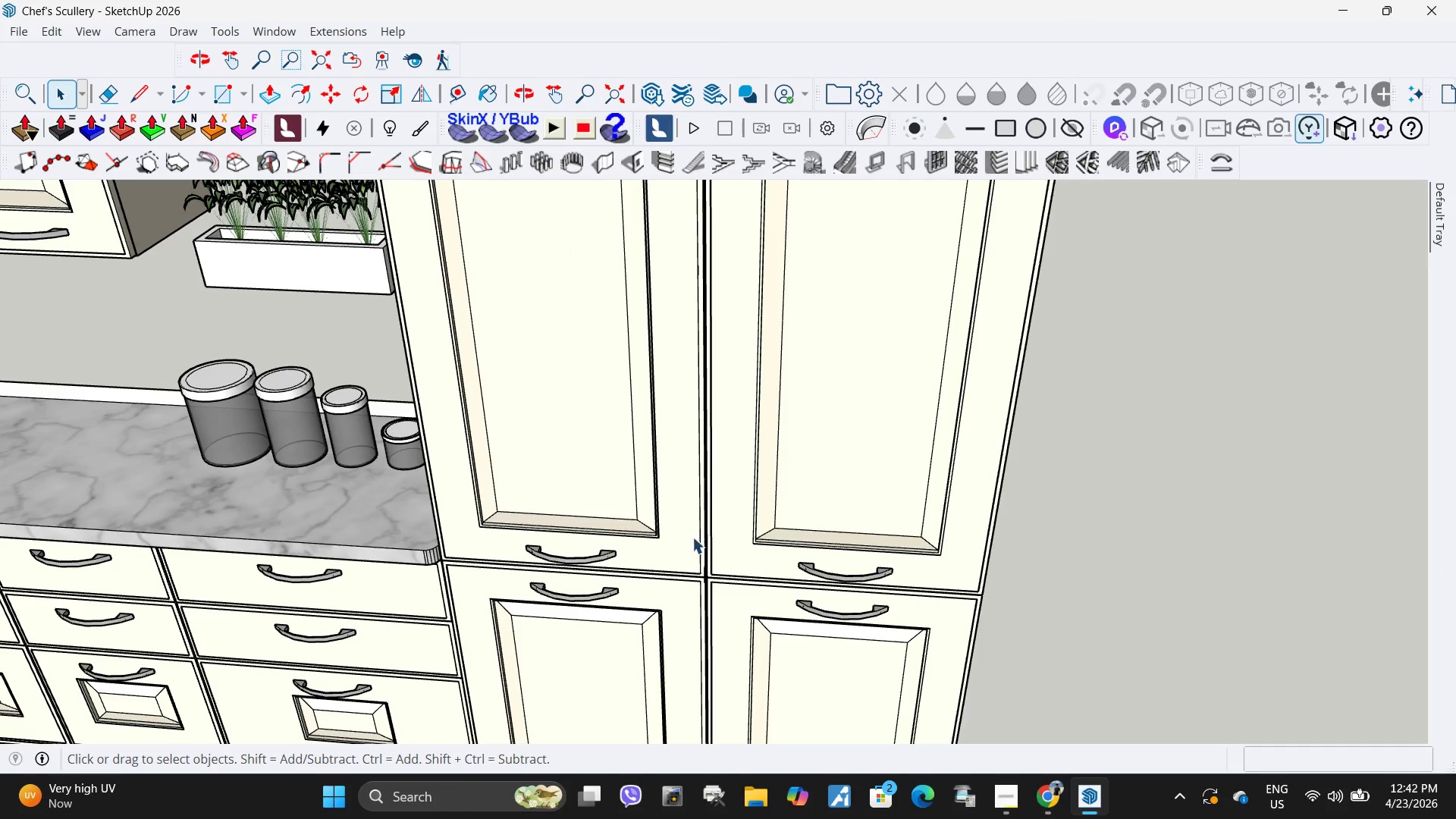 
scroll: coordinate [738, 515], scroll_direction: down, amount: 5.0
 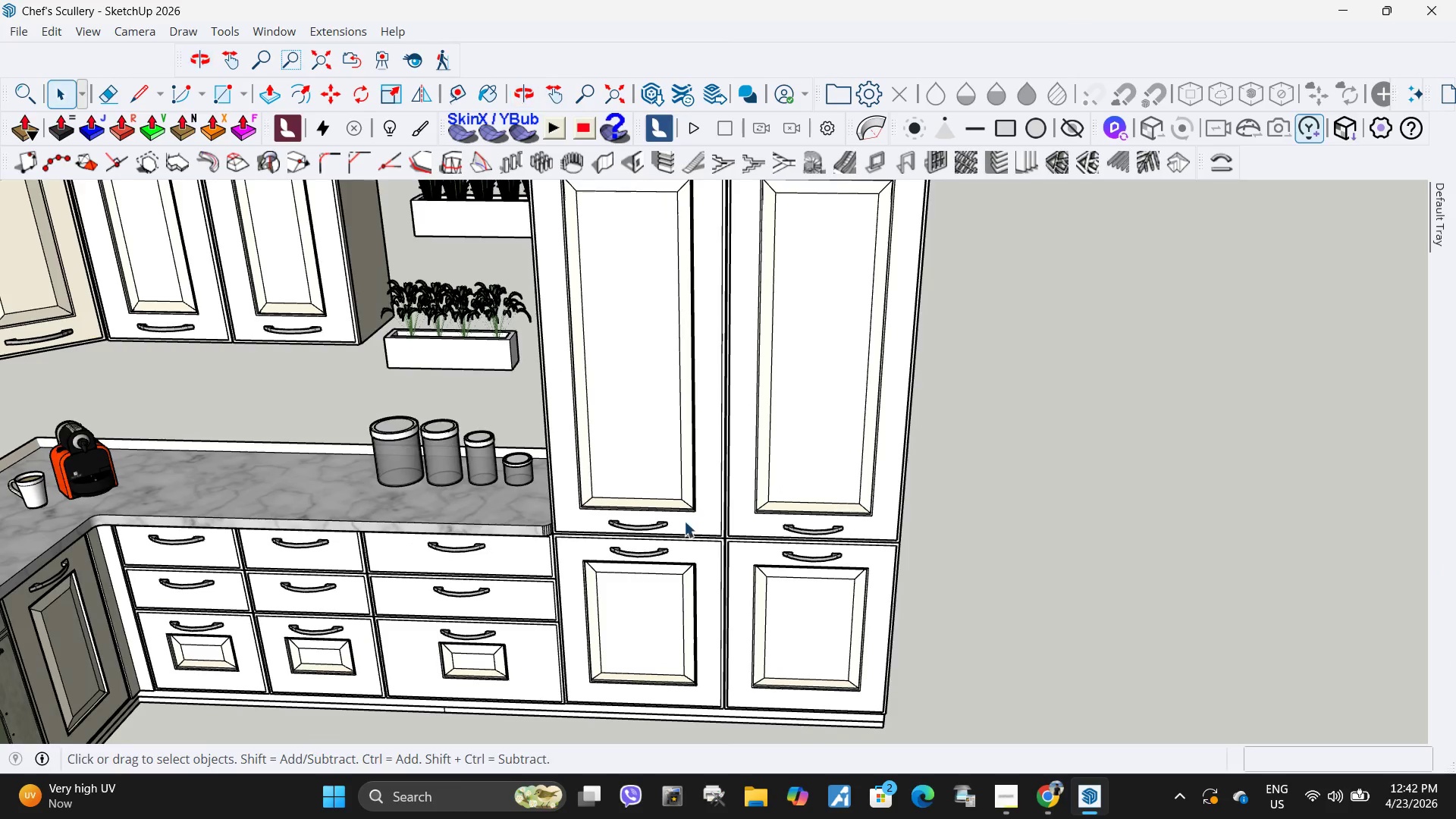 
double_click([664, 518])
 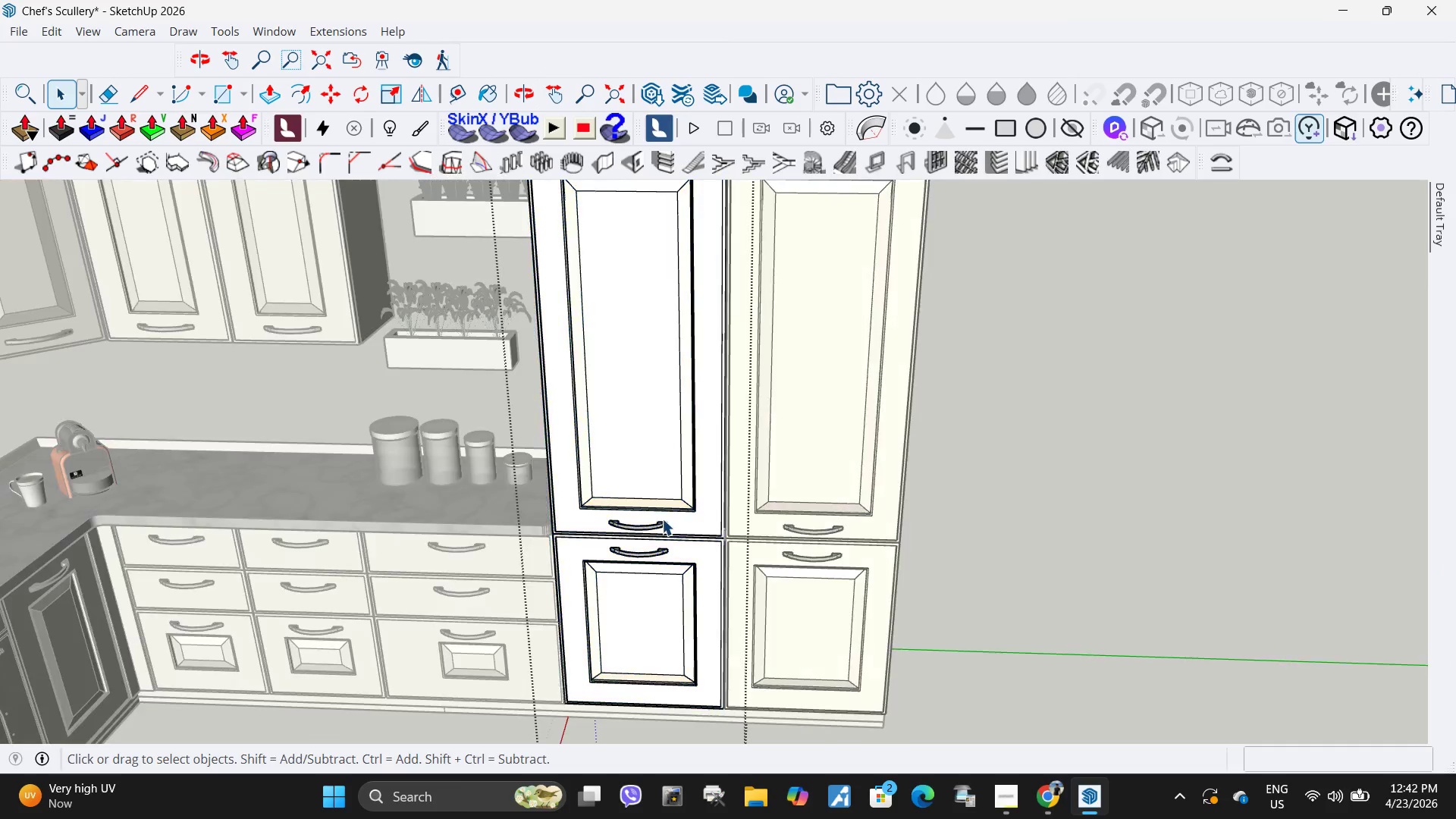 
left_click([655, 529])
 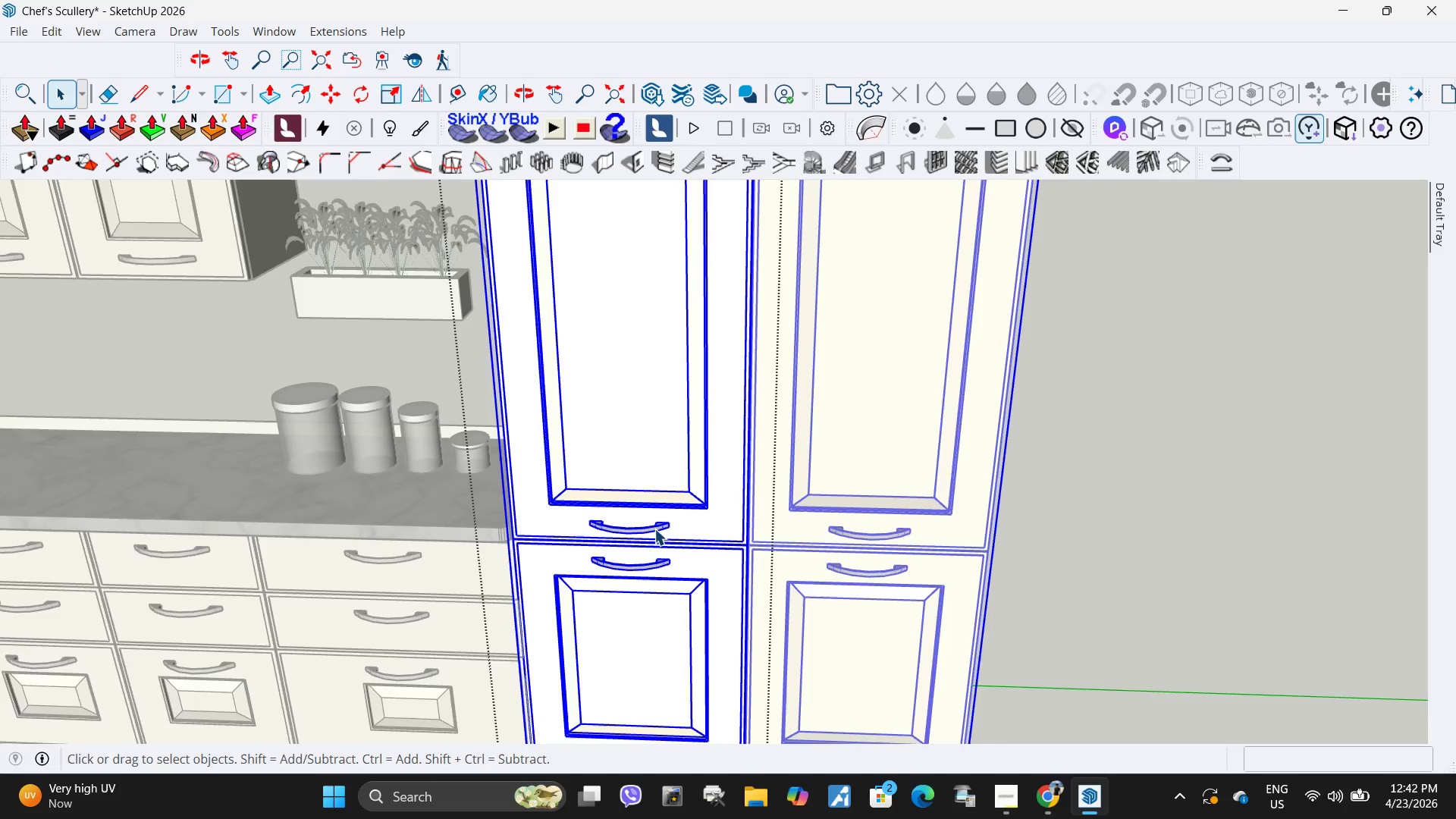 
scroll: coordinate [661, 520], scroll_direction: up, amount: 3.0
 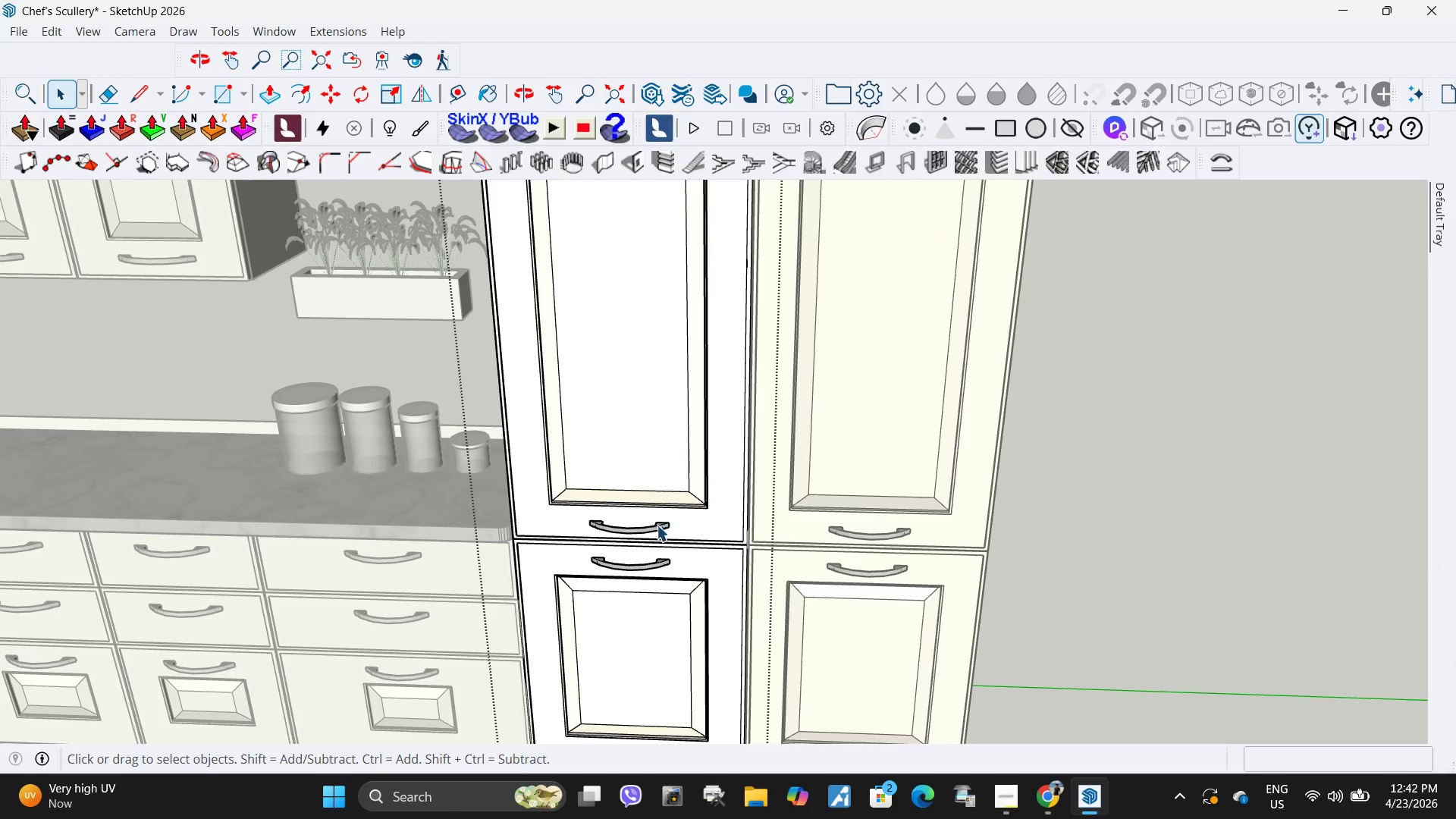 
double_click([654, 529])
 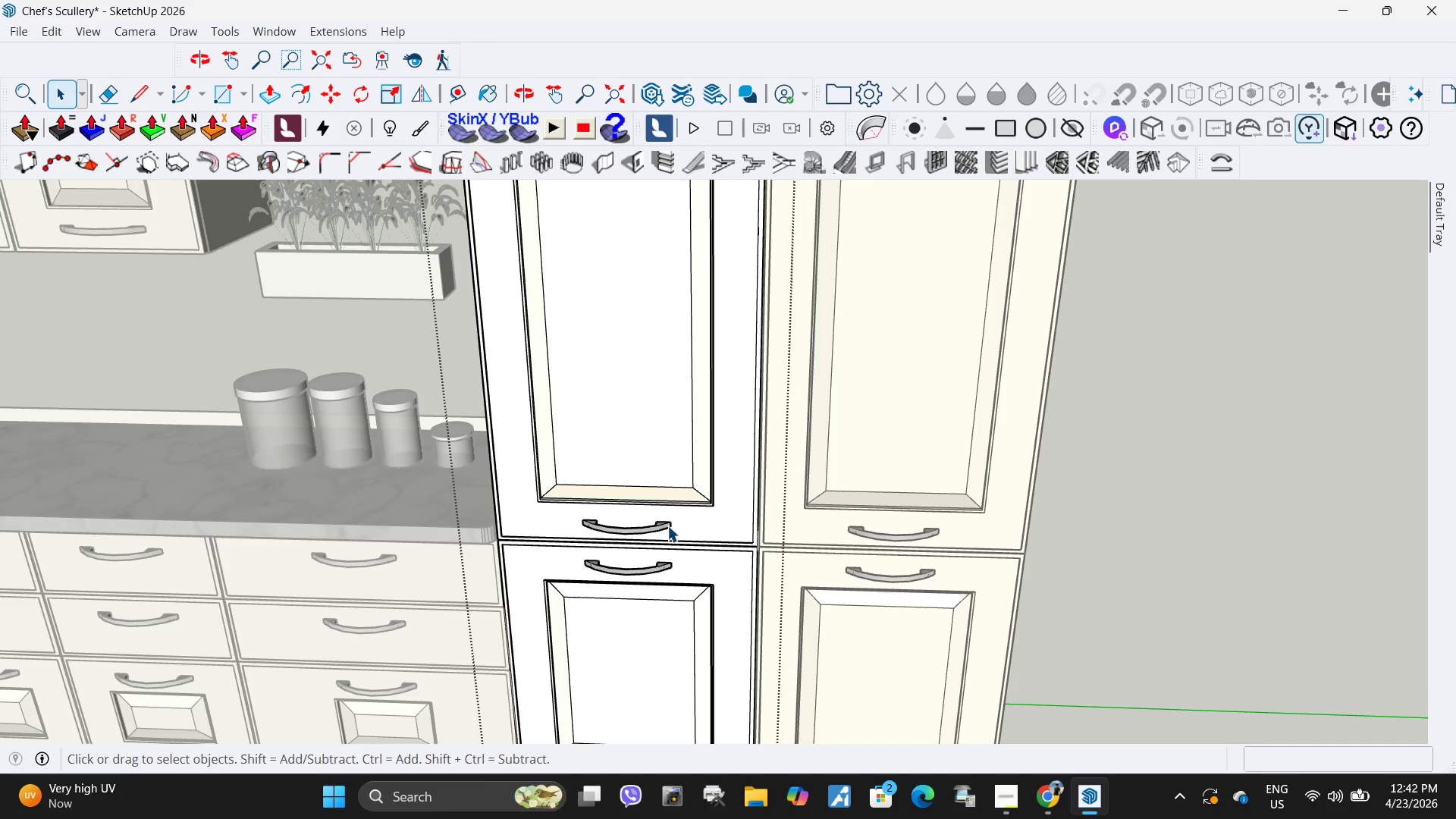 
scroll: coordinate [654, 529], scroll_direction: up, amount: 1.0
 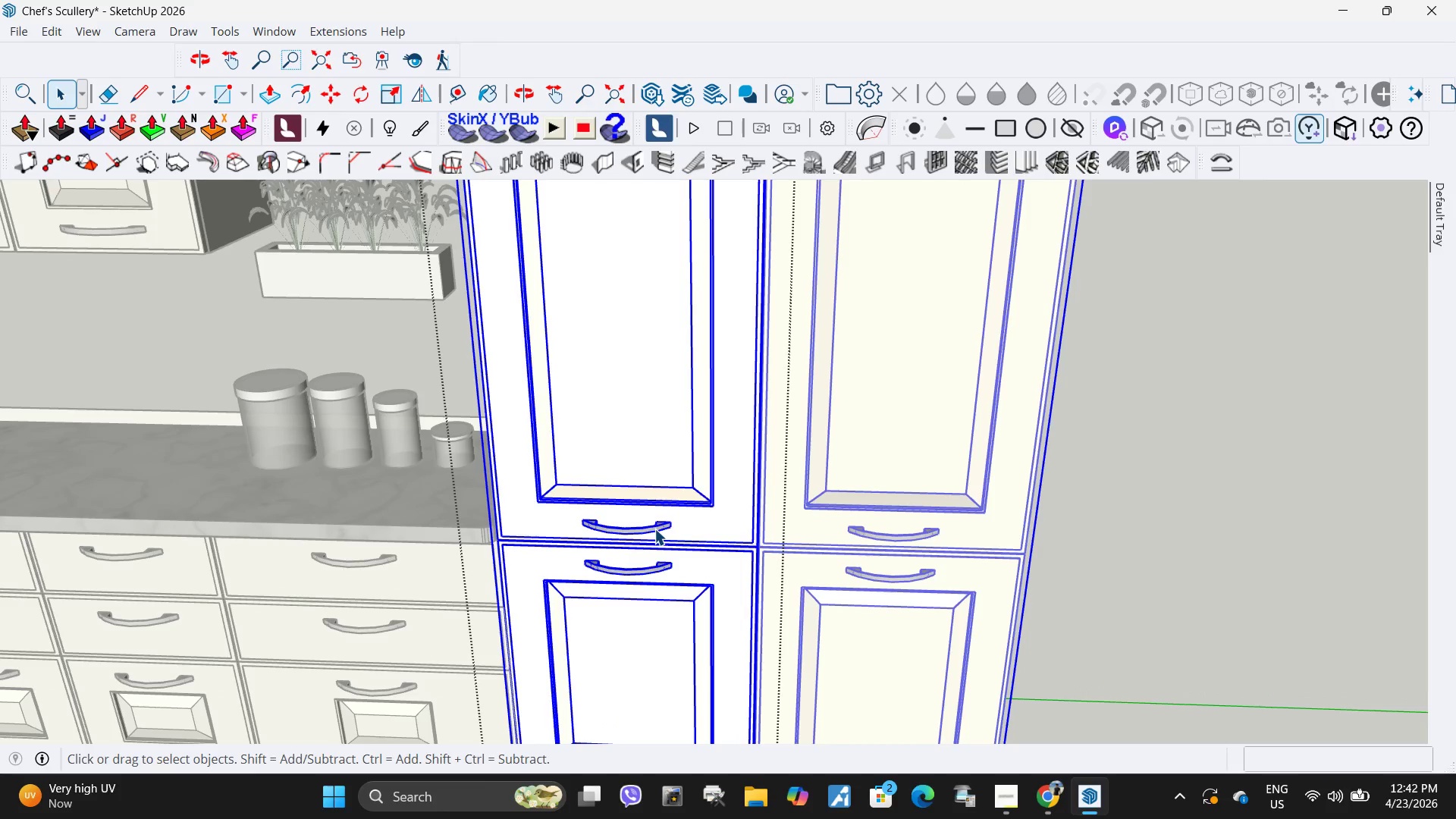 
triple_click([667, 526])
 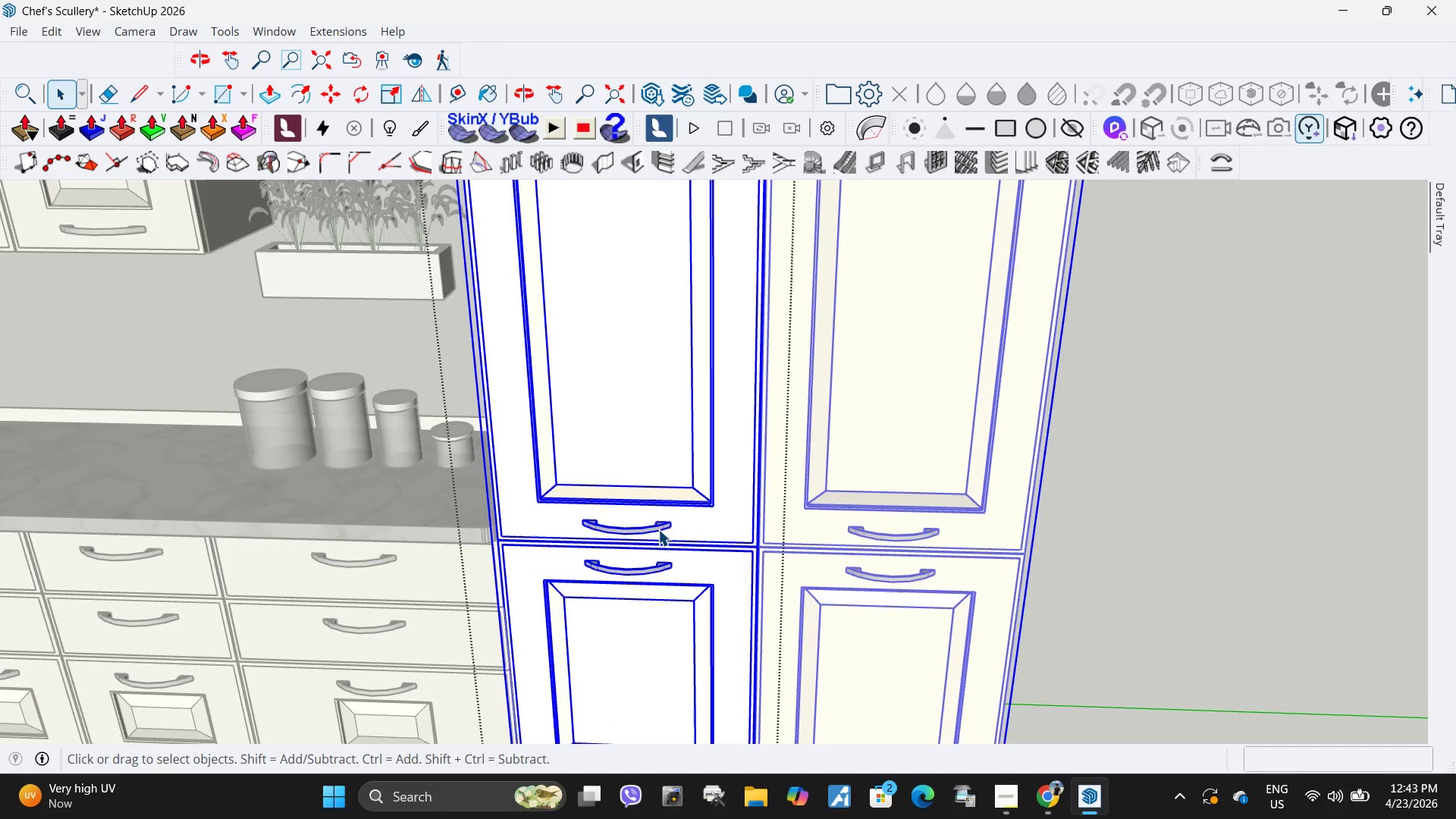 
double_click([658, 529])
 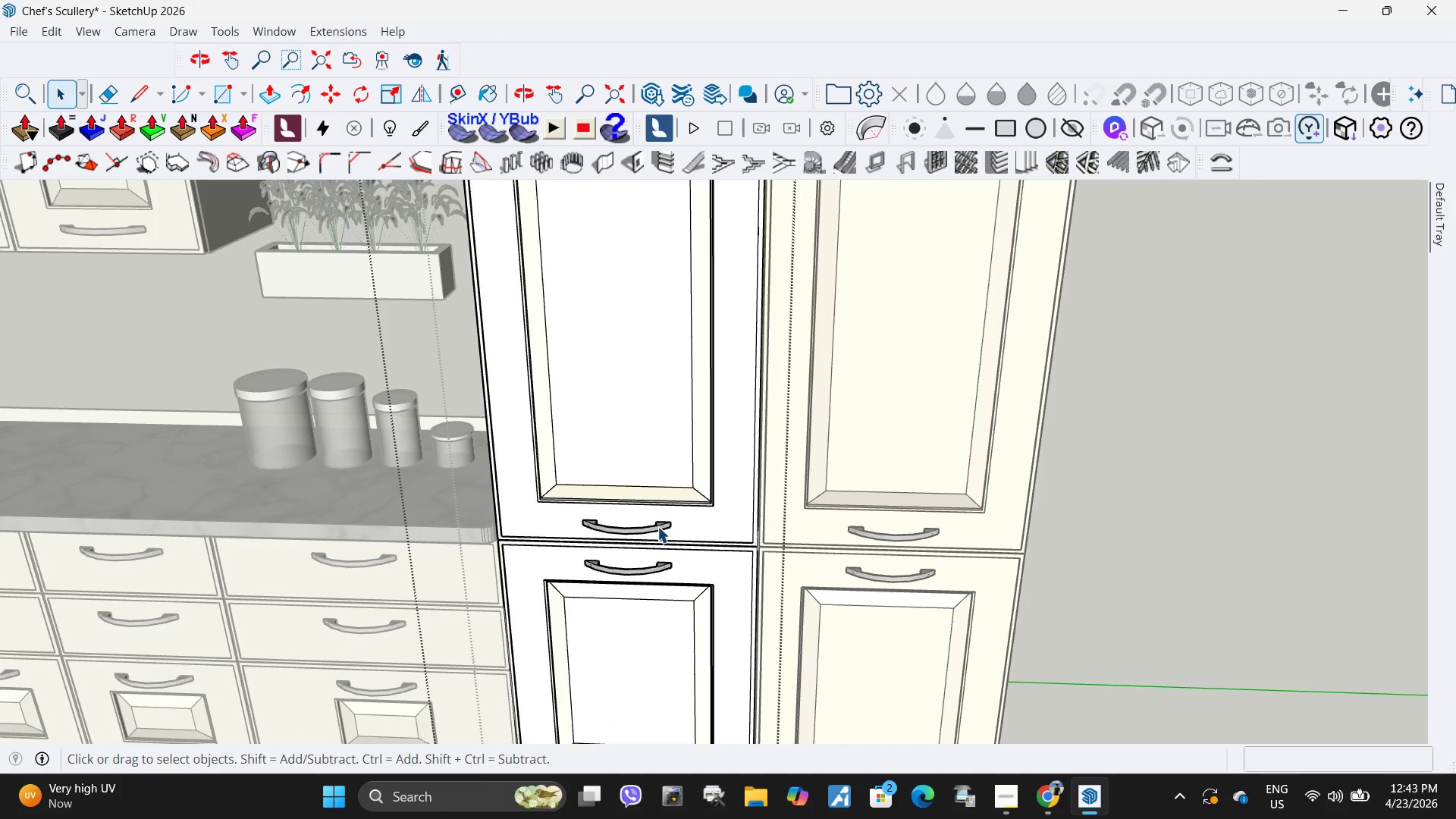 
triple_click([657, 526])
 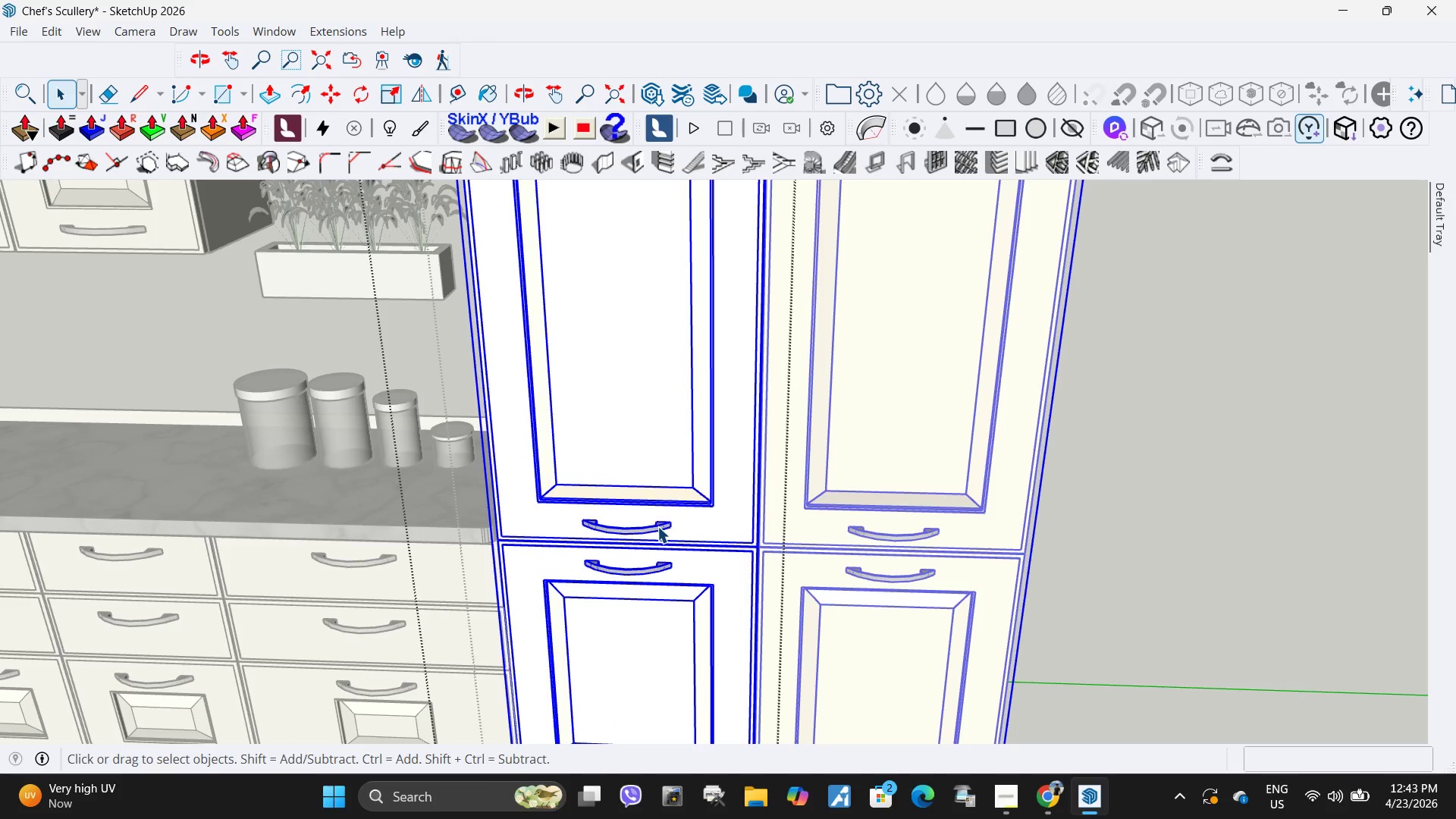 
right_click([657, 526])
 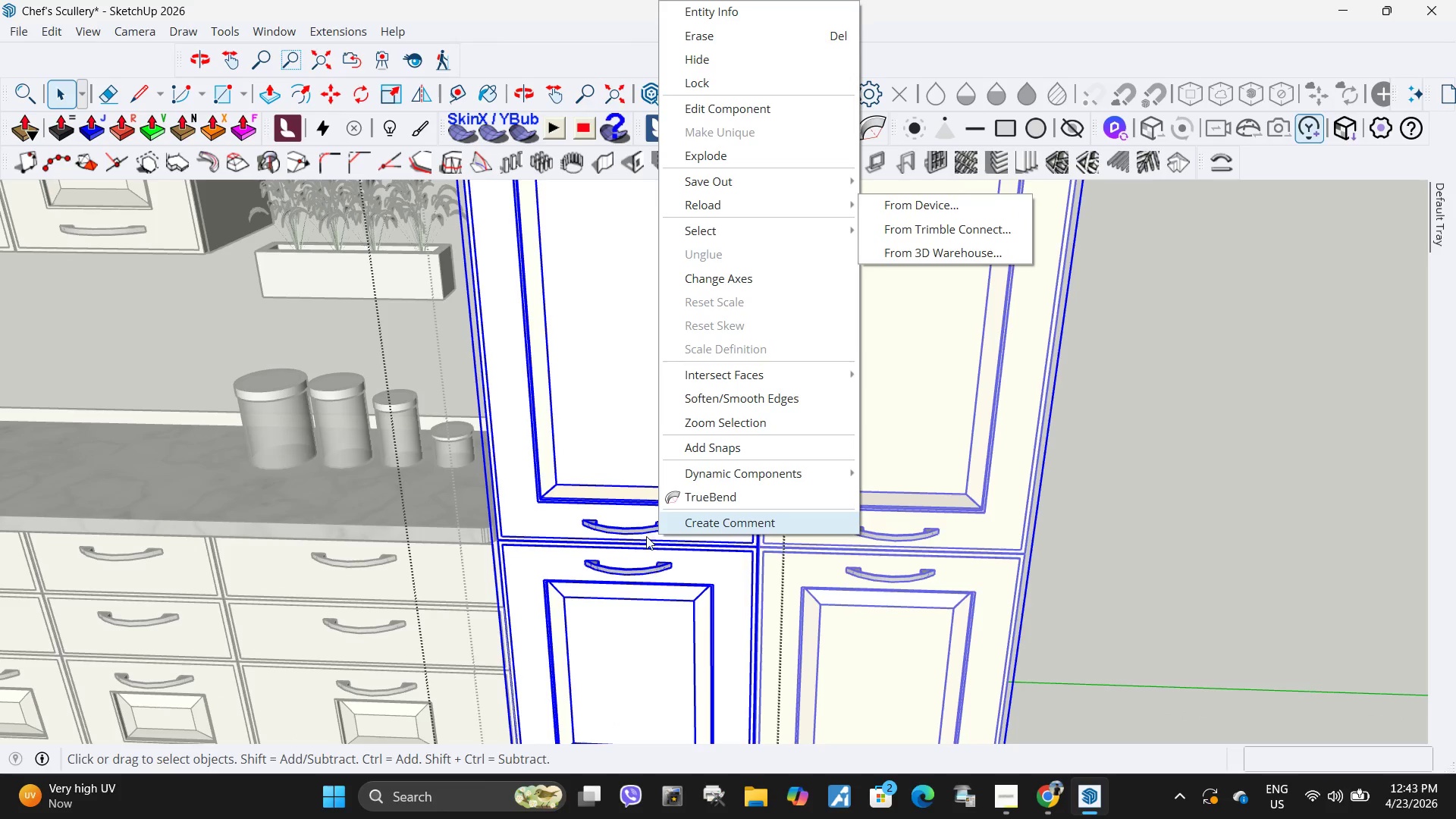 
double_click([641, 524])
 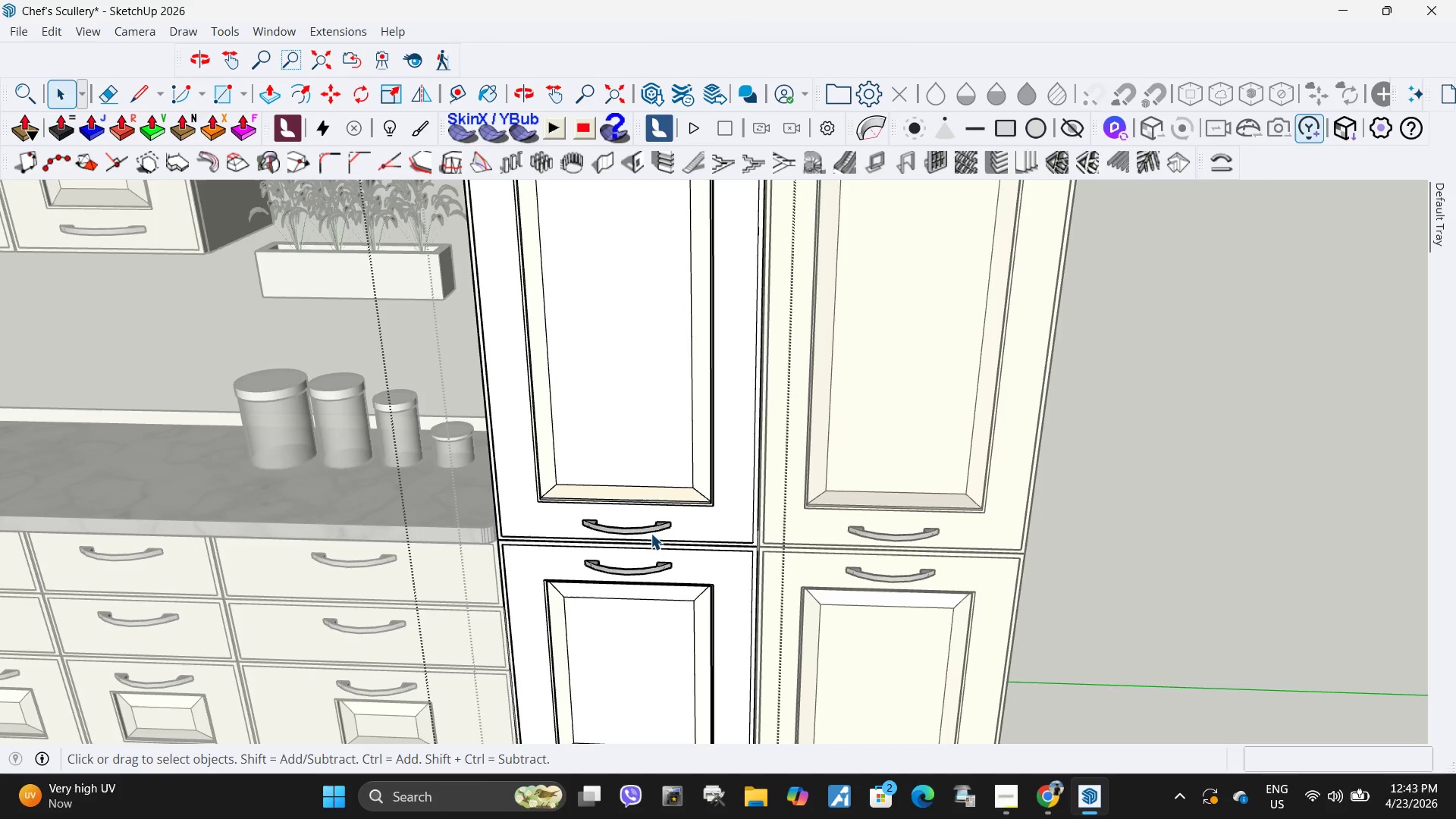 
triple_click([651, 530])
 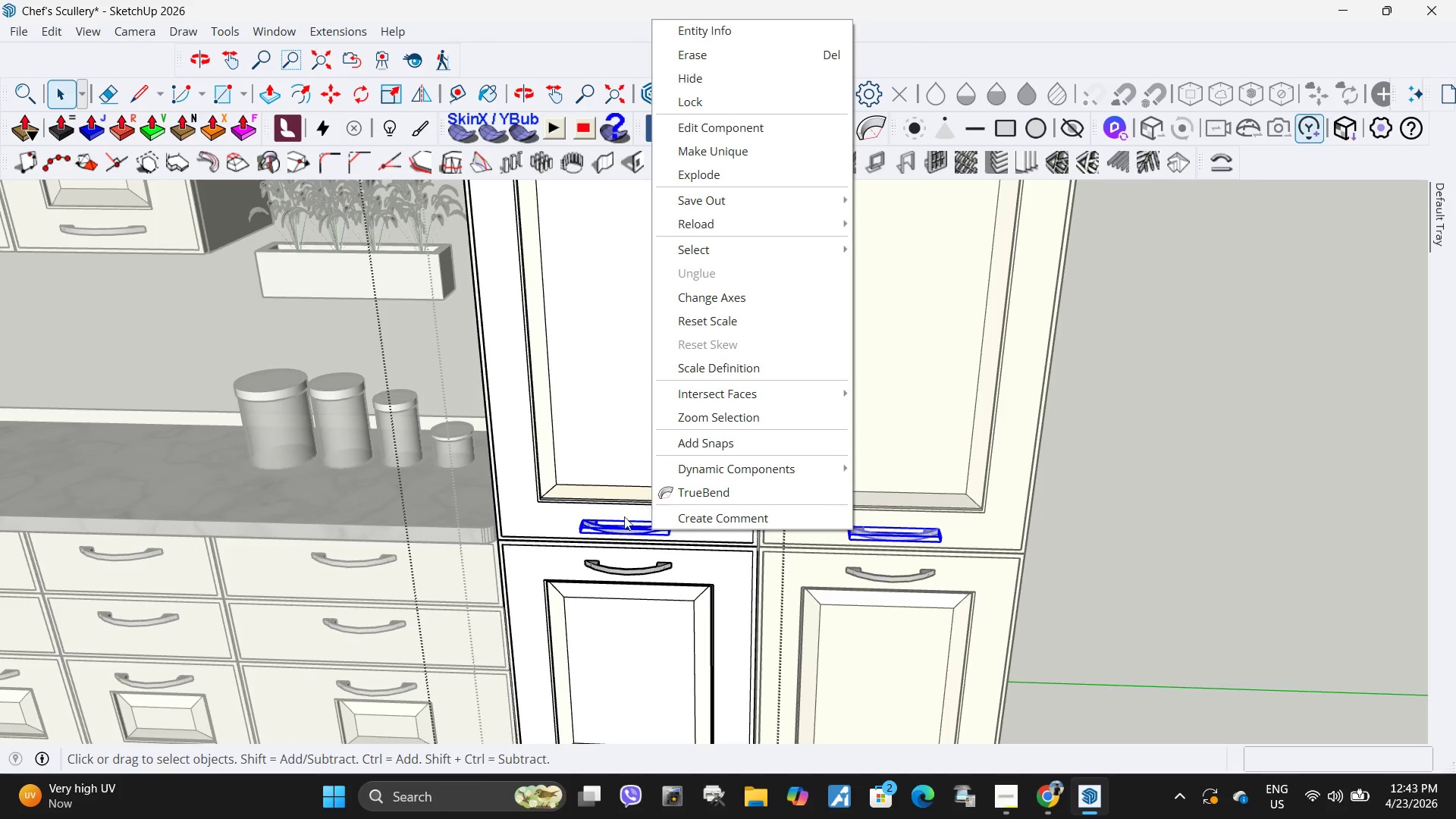 
double_click([630, 532])
 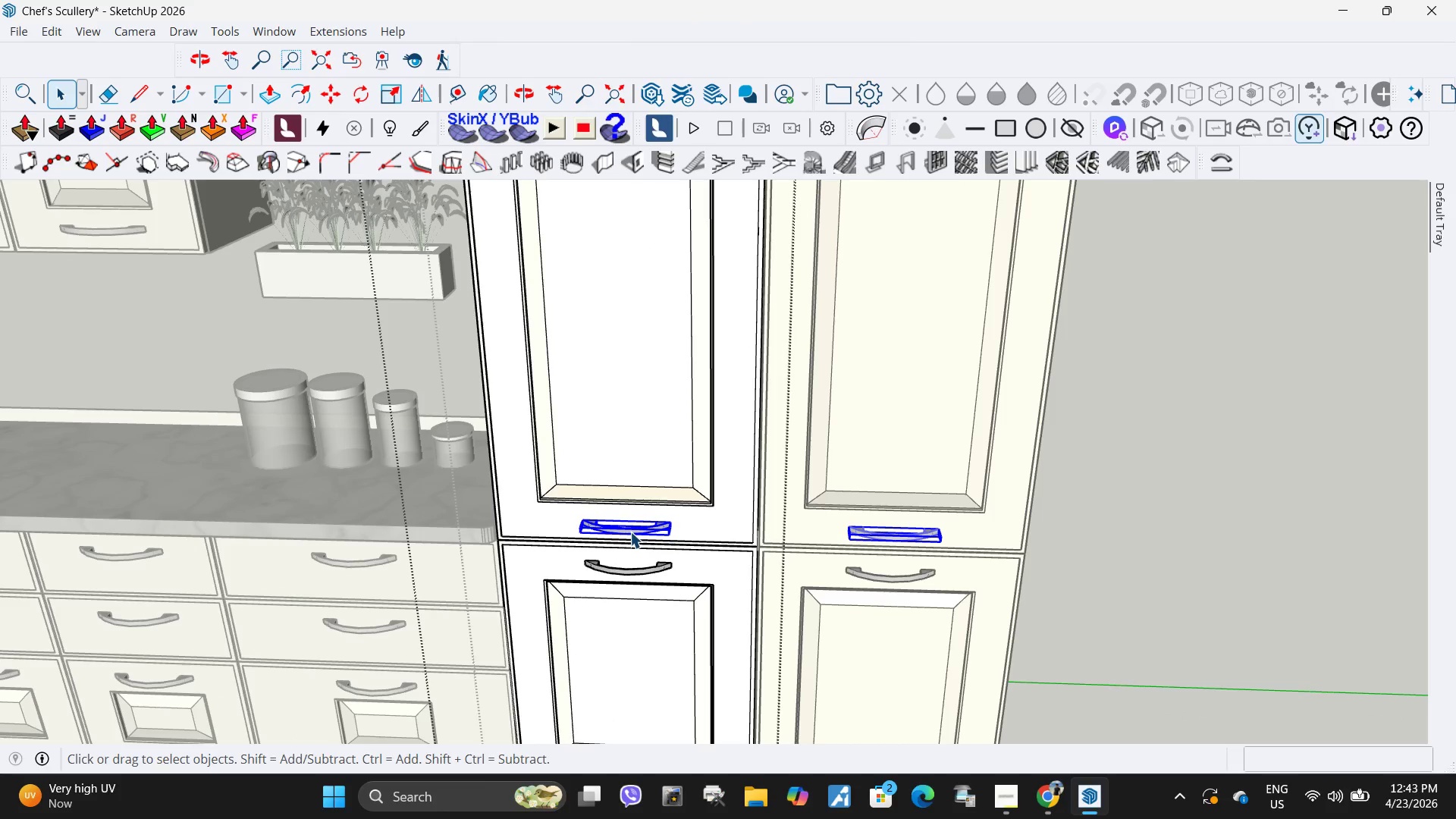 
right_click([630, 532])
 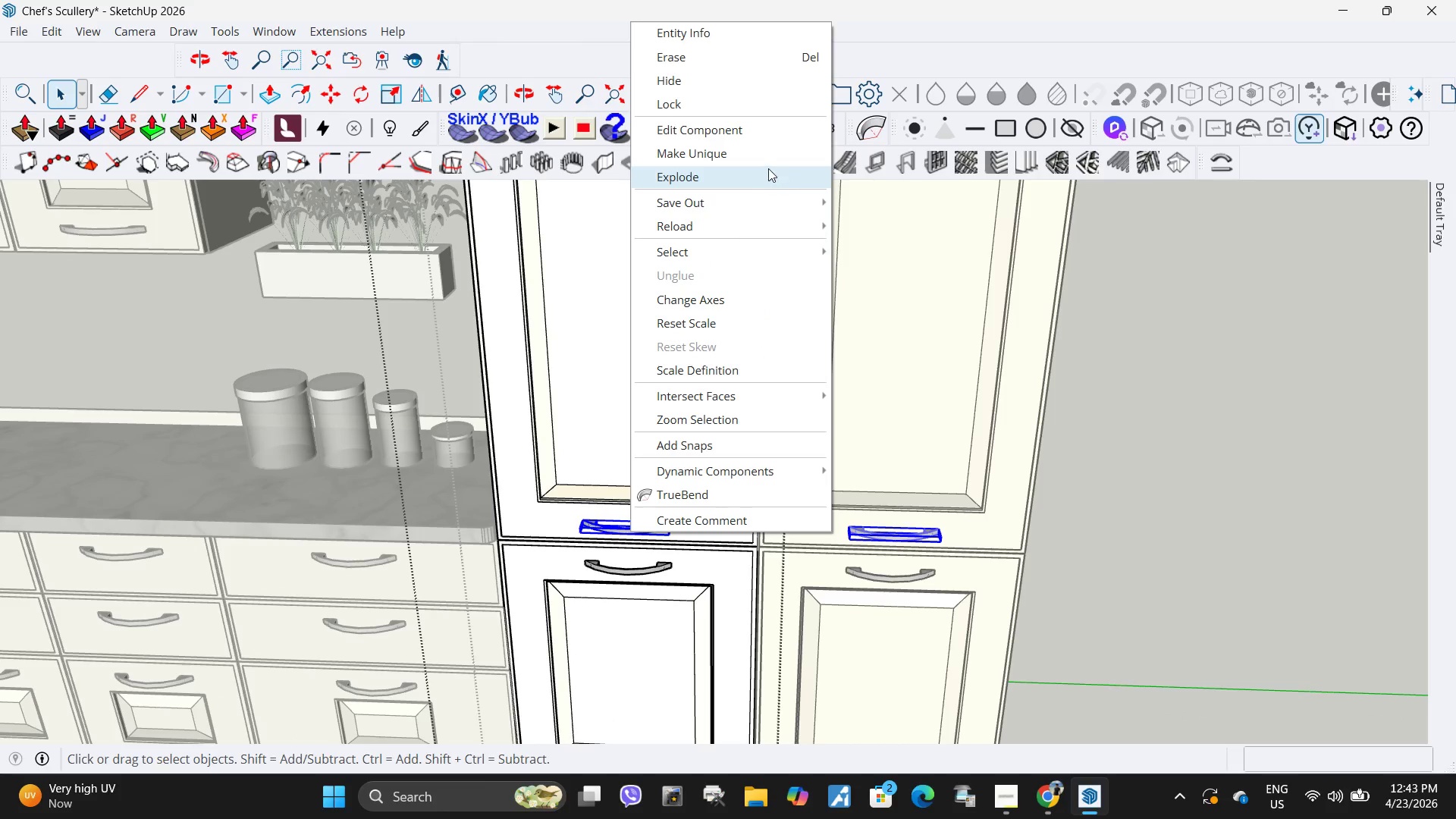 
left_click([766, 160])
 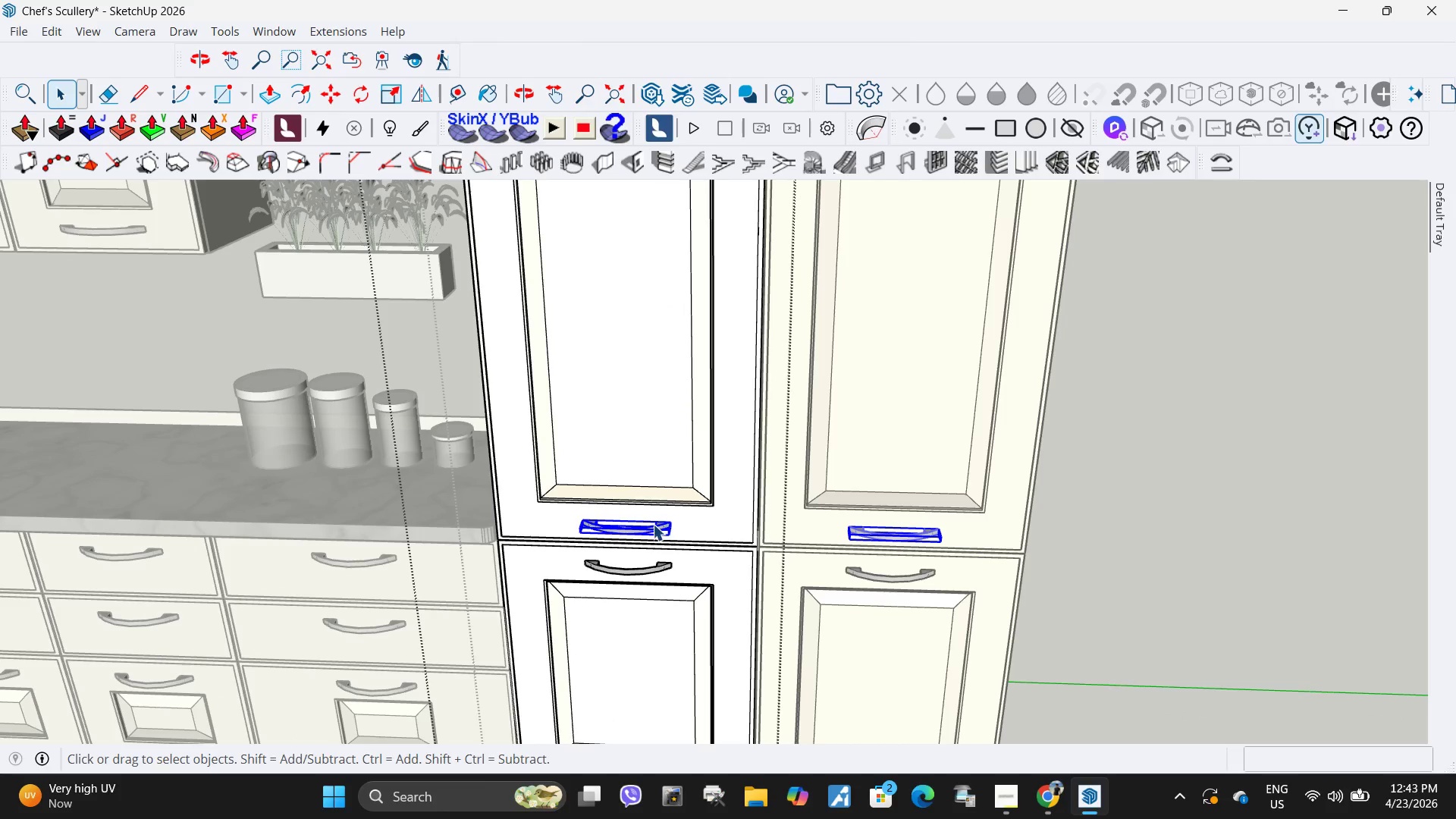 
double_click([653, 524])
 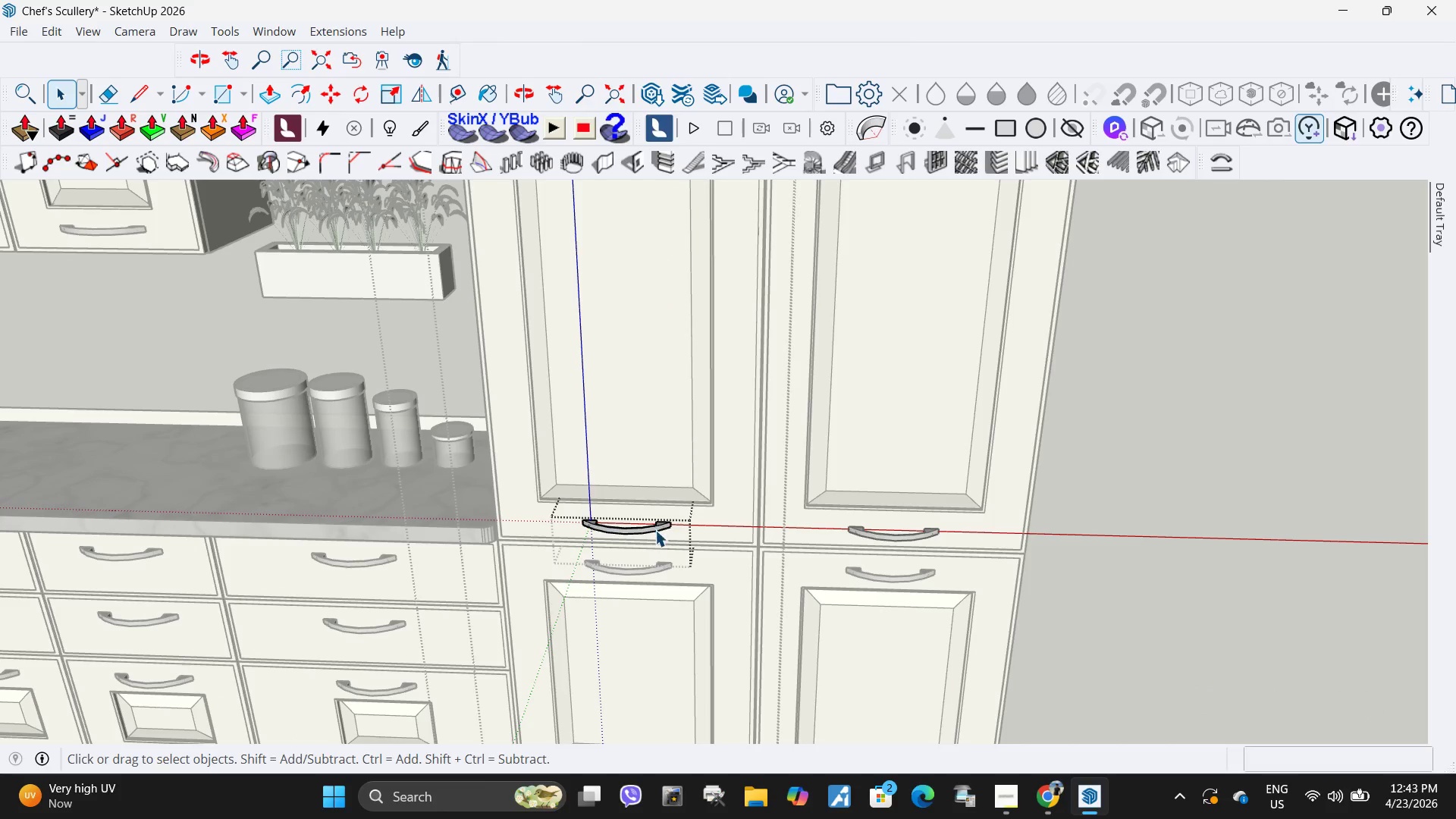 
triple_click([655, 530])
 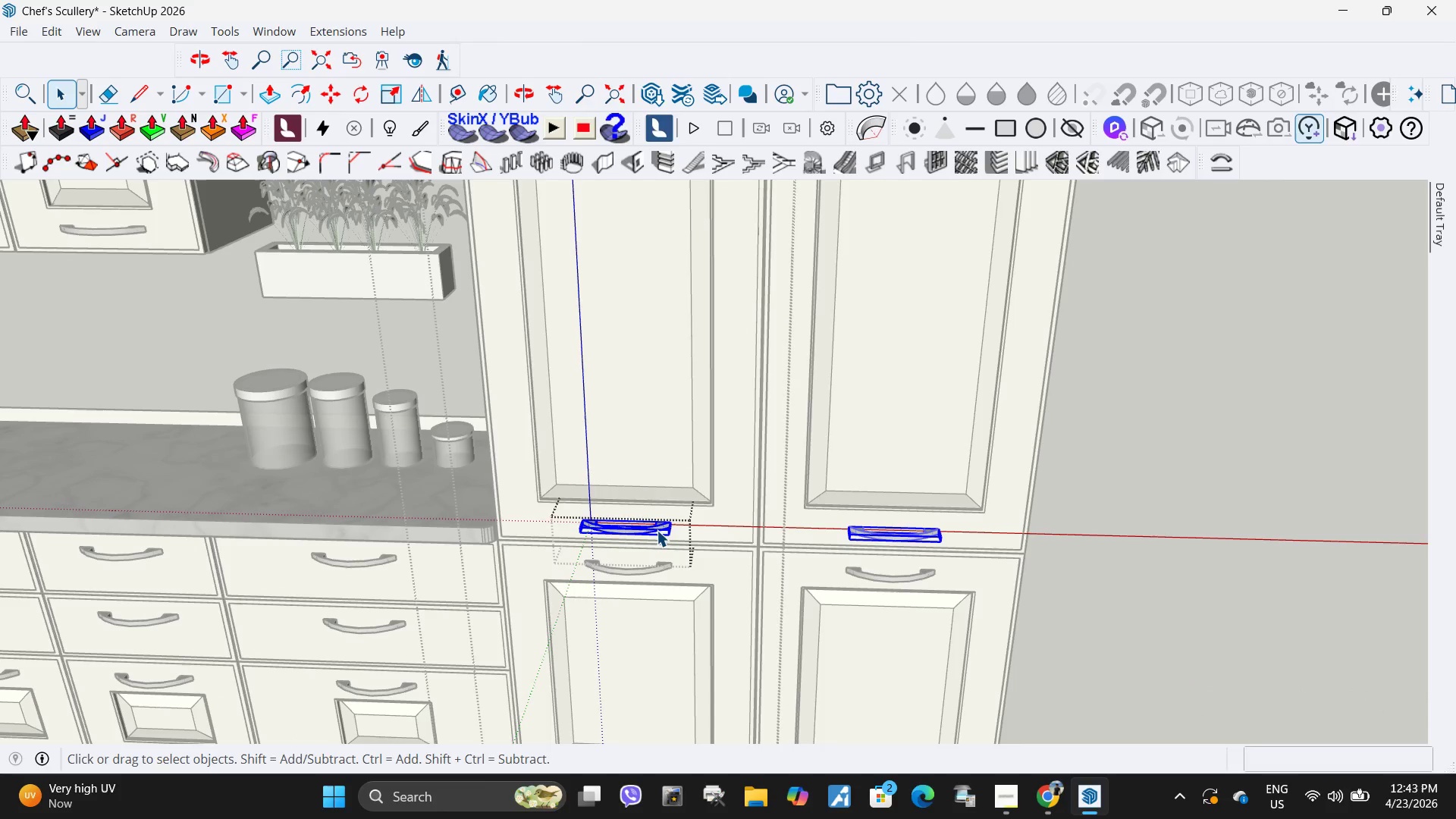 
key(Escape)
 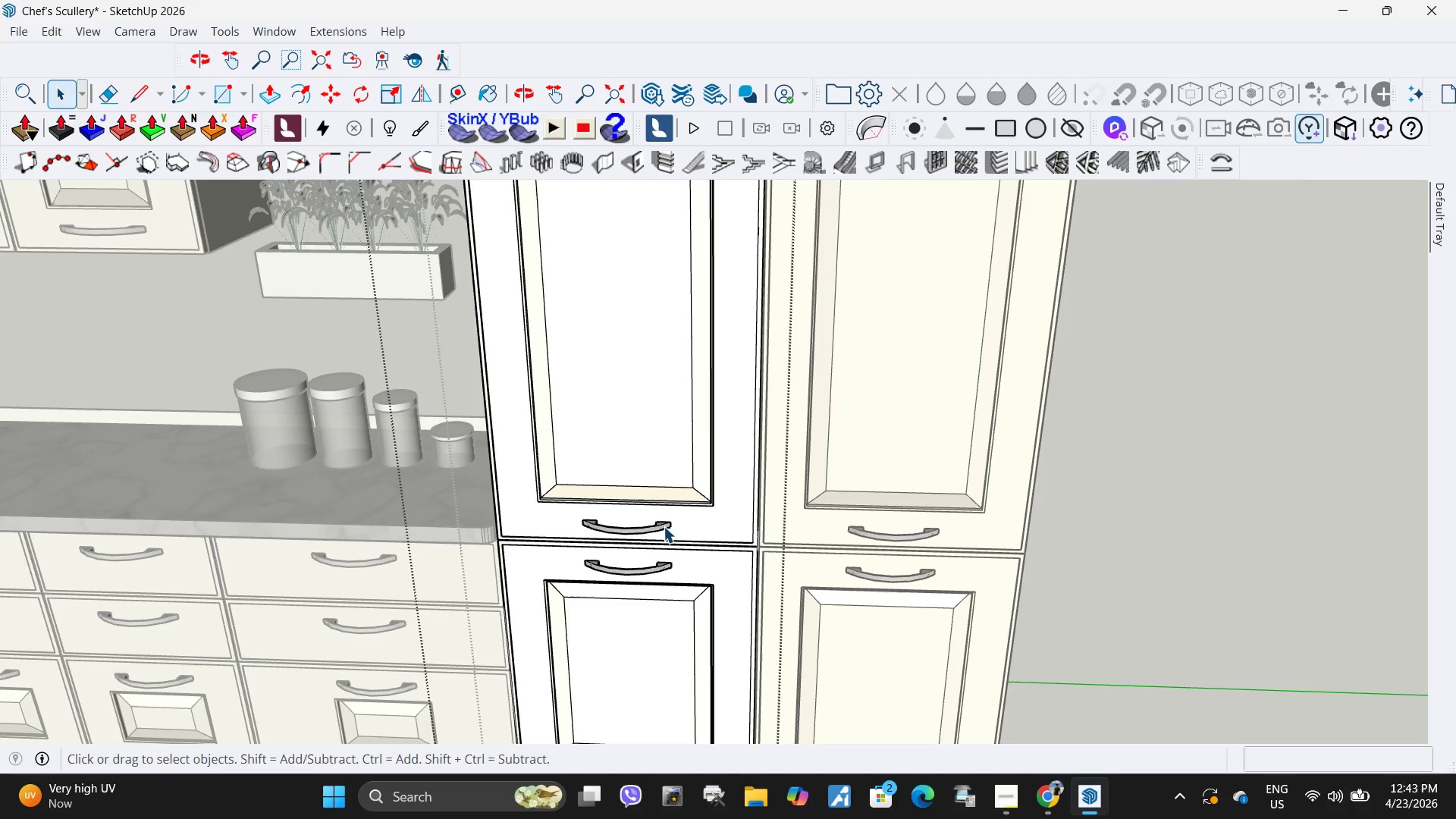 
key(Escape)
 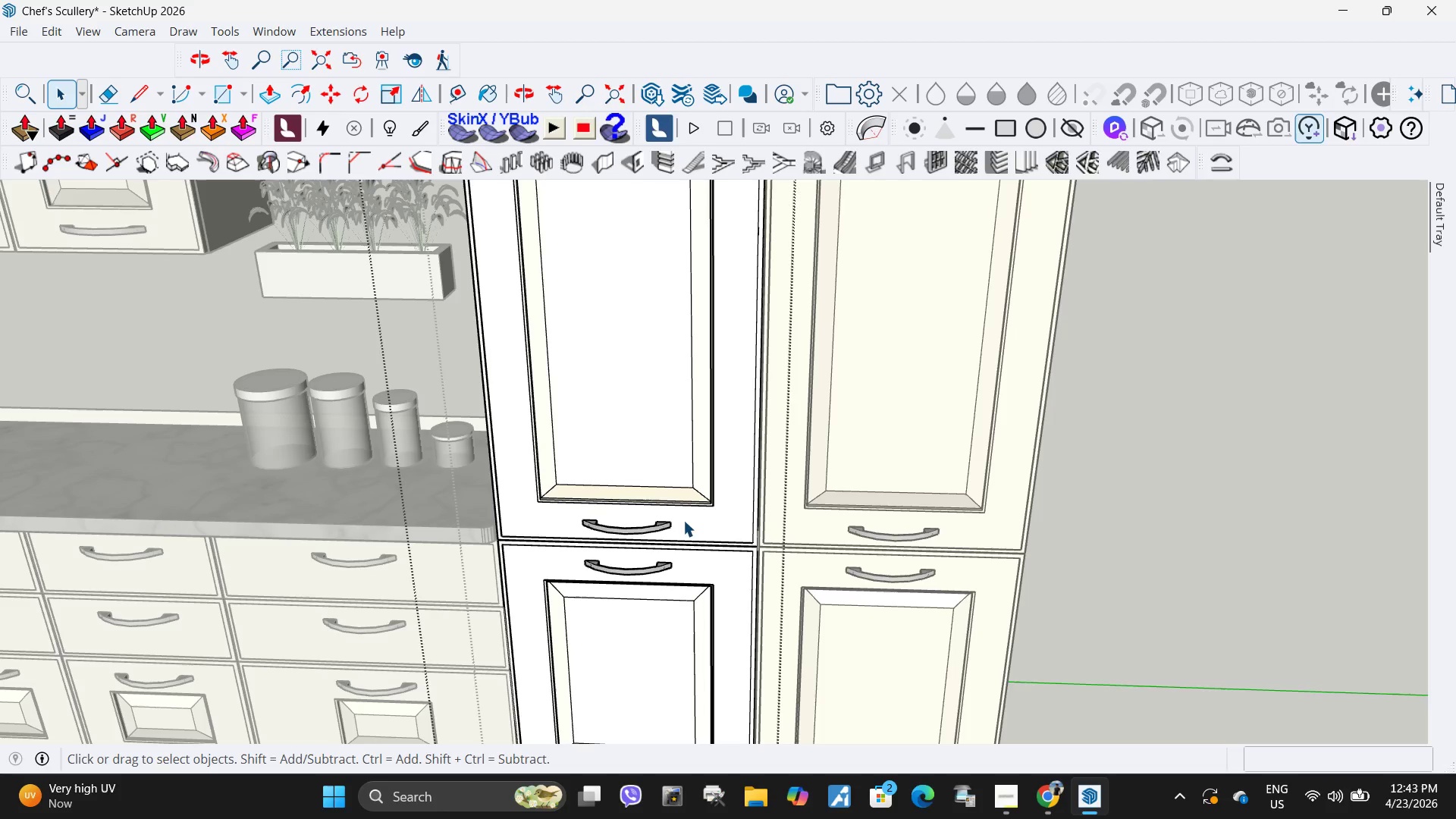 
key(Escape)
 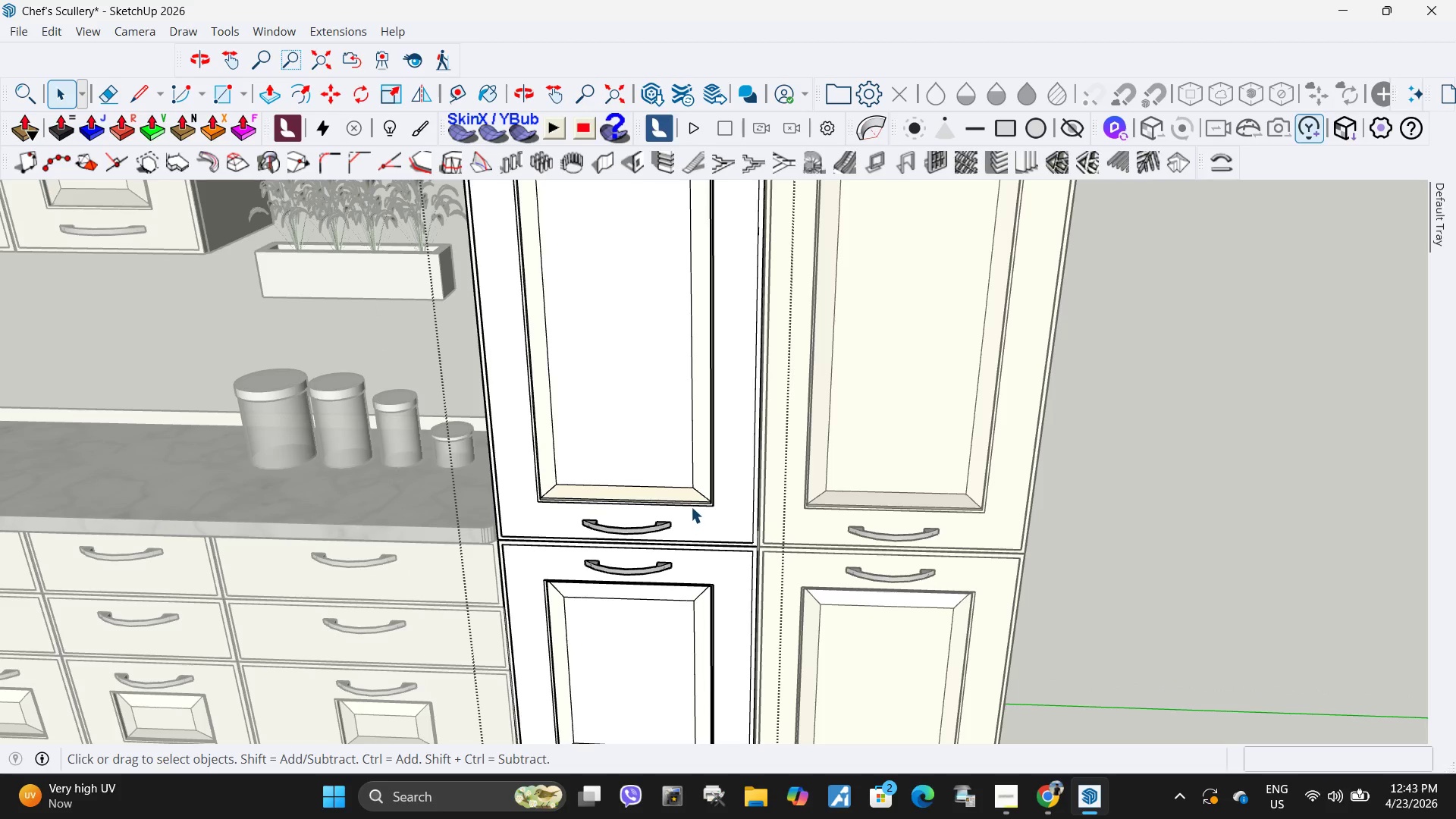 
key(Escape)
 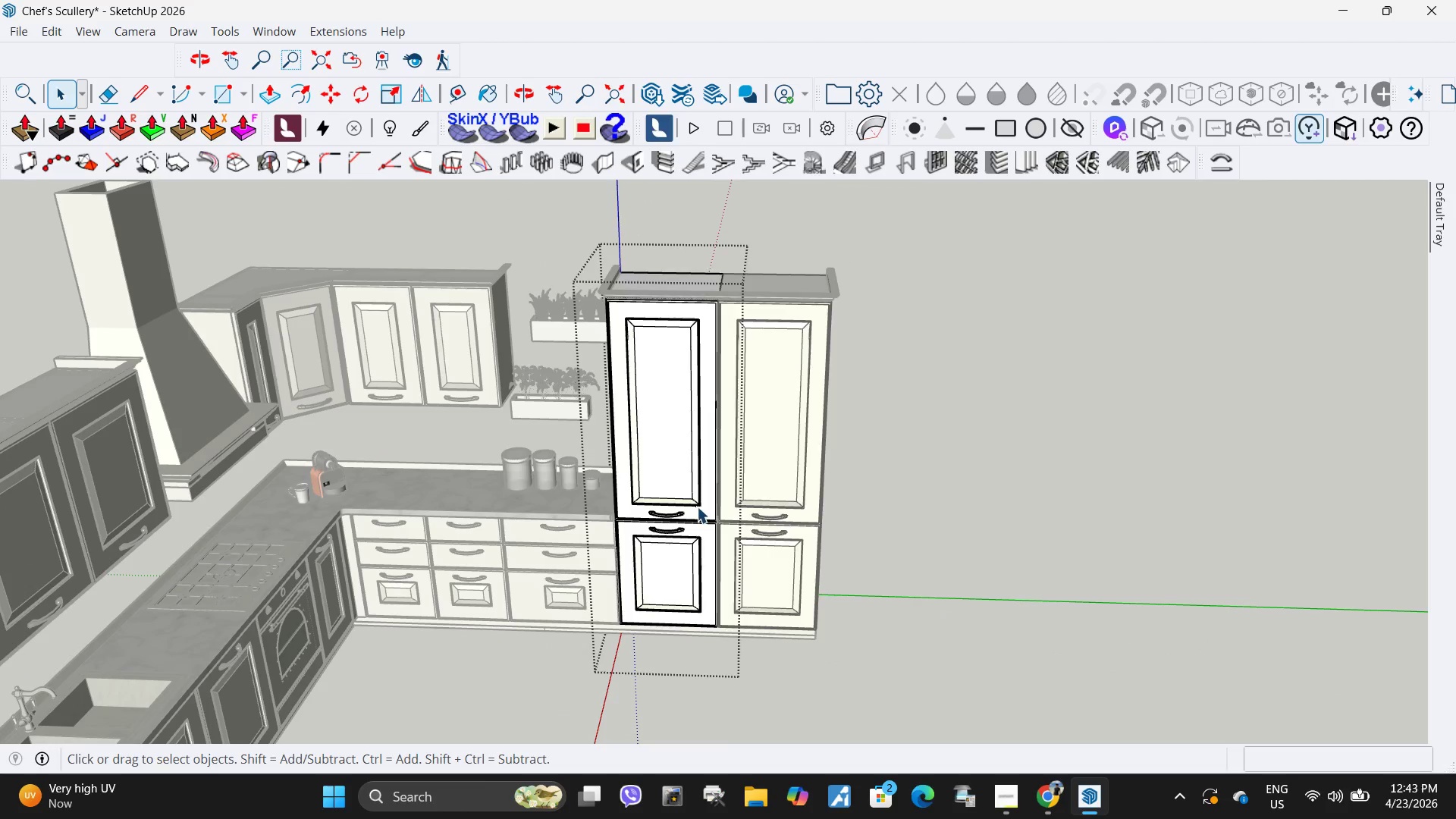 
scroll: coordinate [692, 506], scroll_direction: down, amount: 10.0
 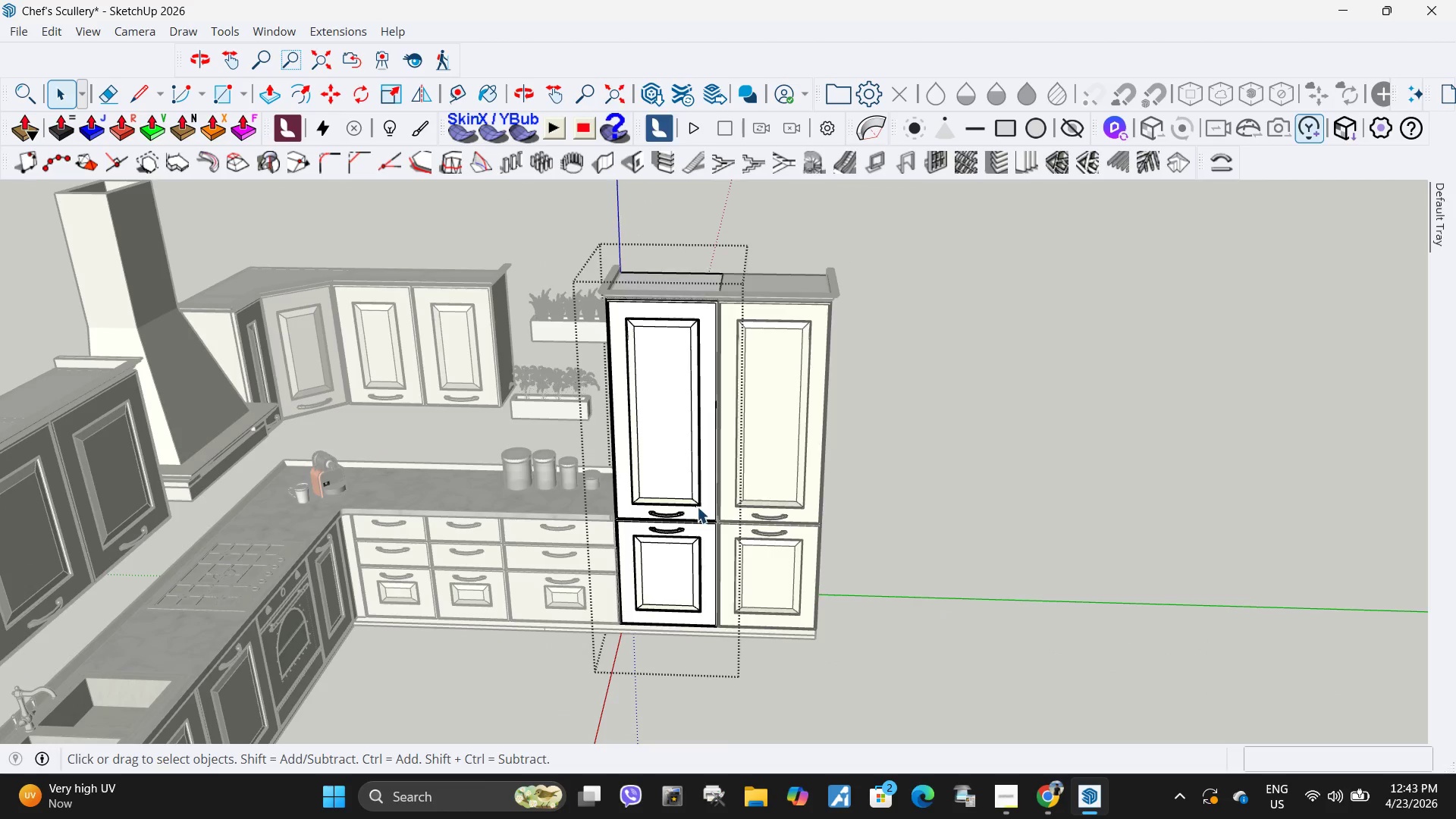 
key(Escape)
 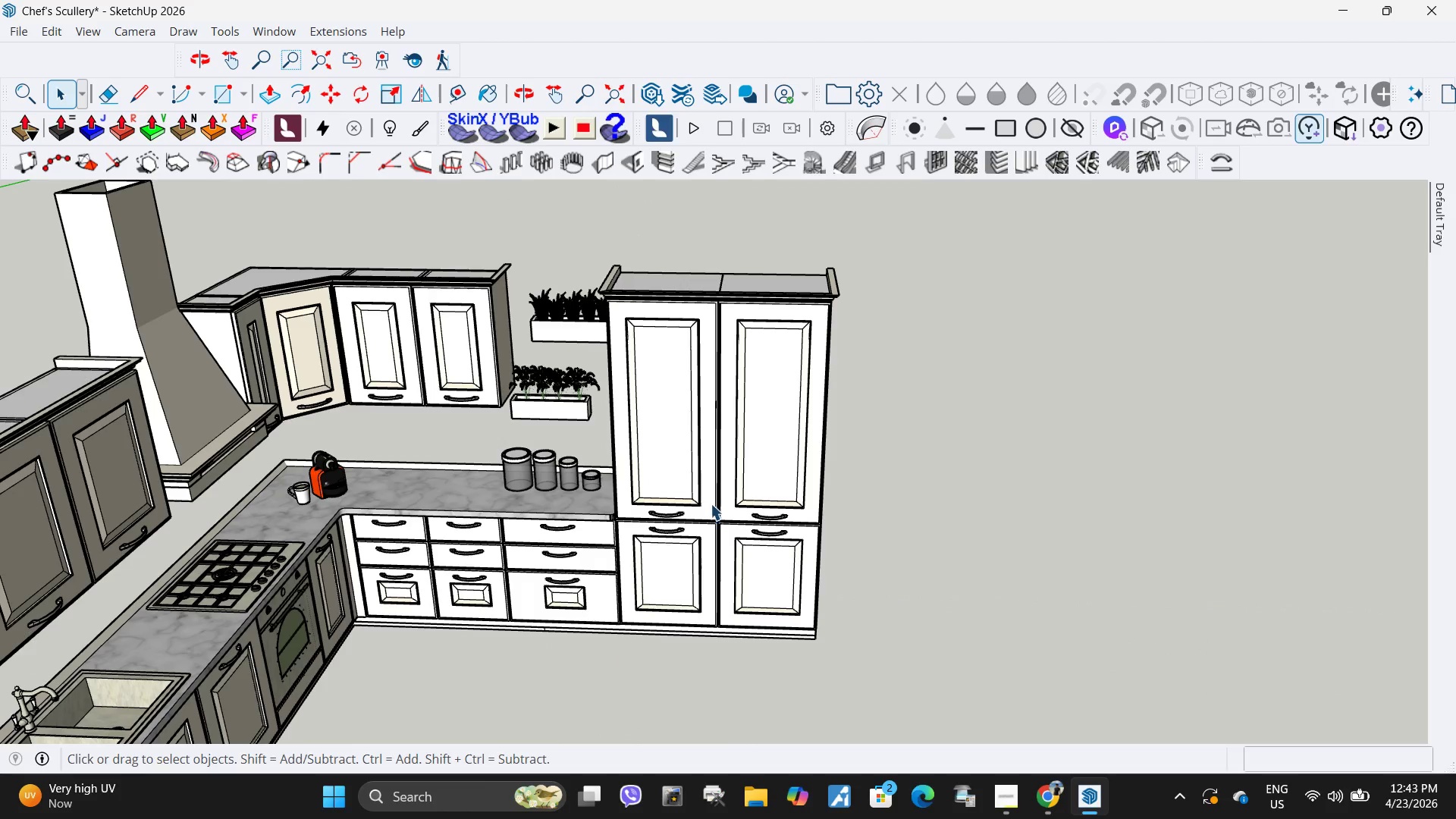 
key(Escape)
 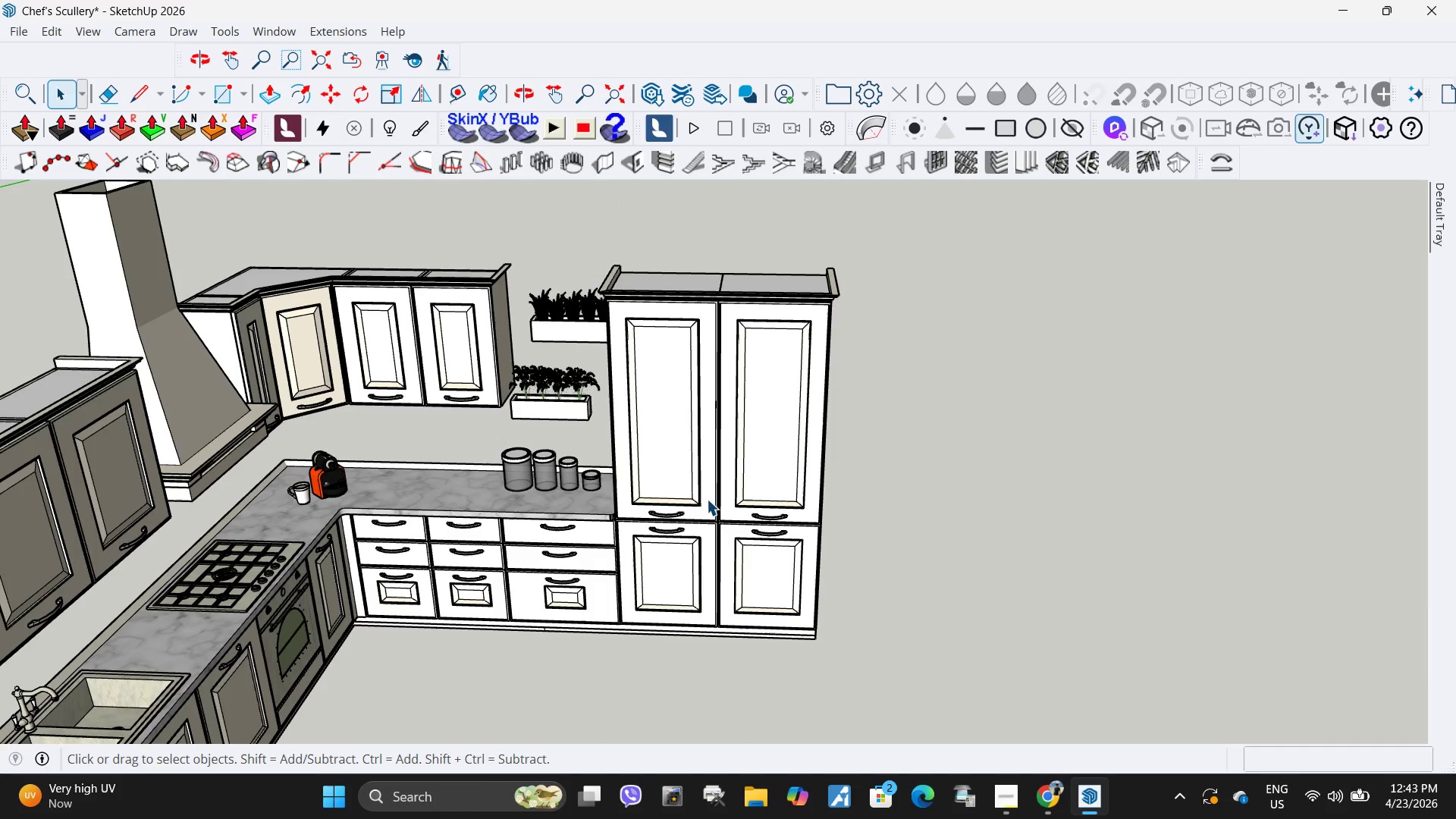 
left_click([706, 499])
 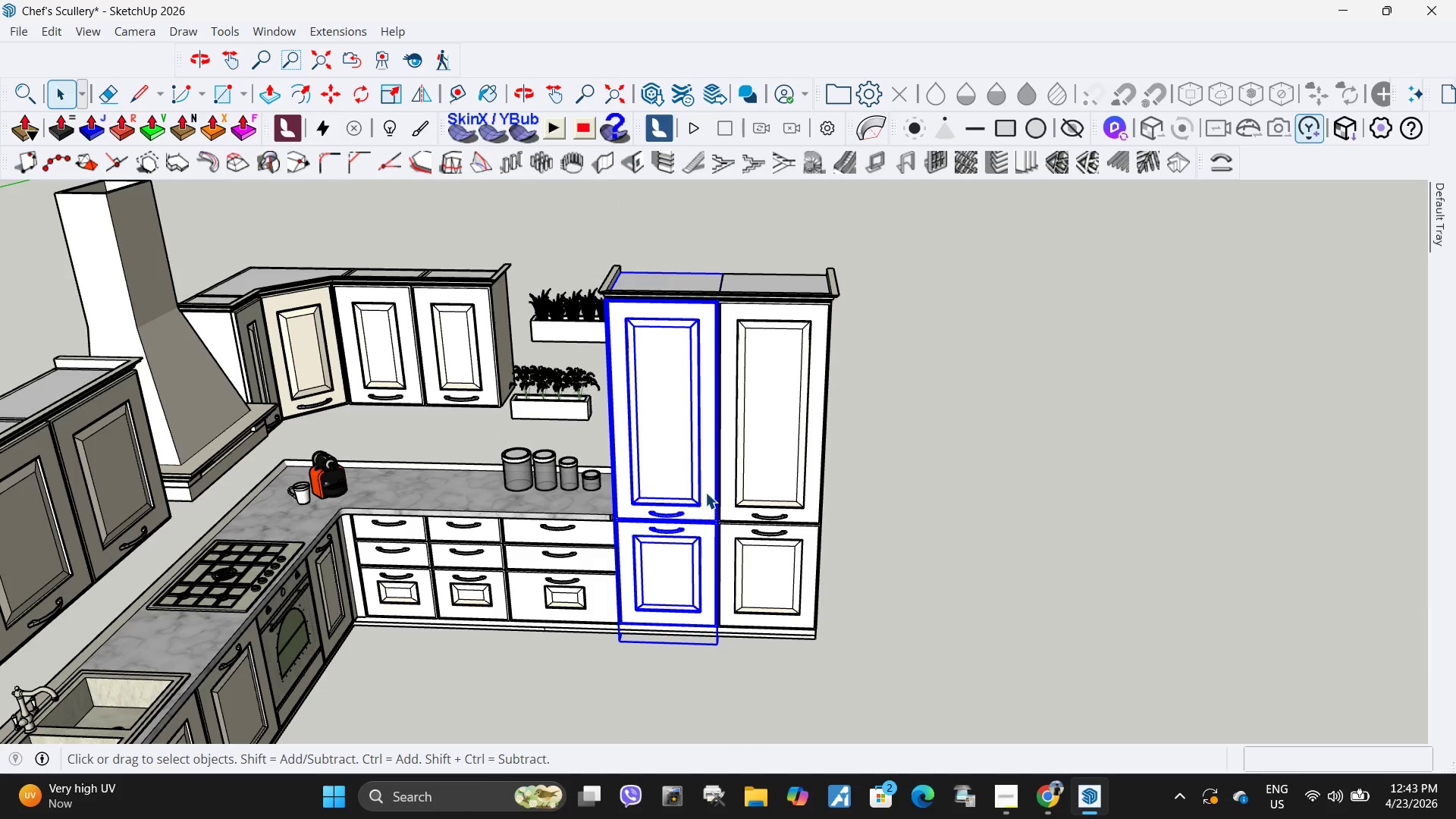 
right_click([705, 492])
 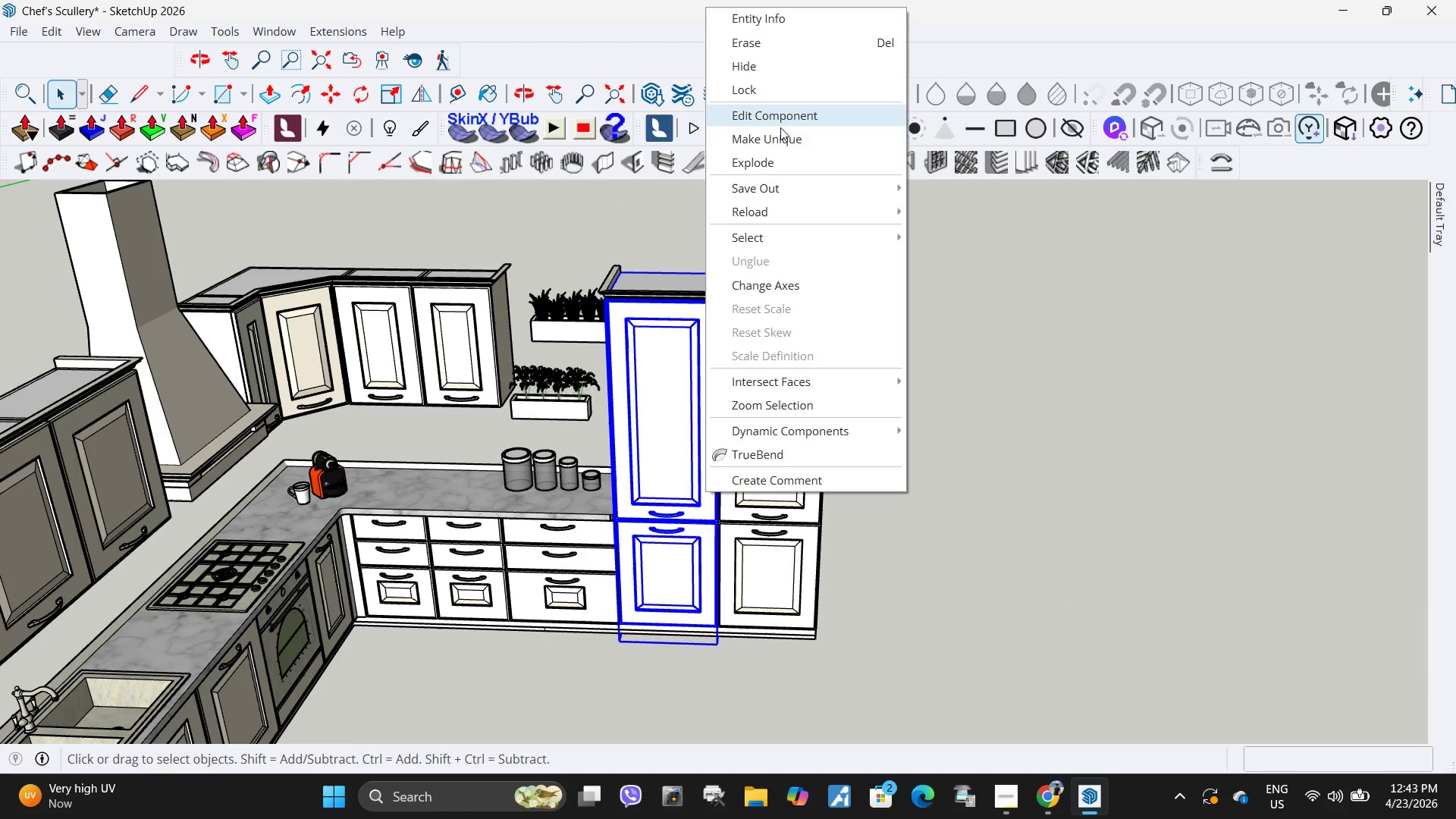 
left_click([783, 130])
 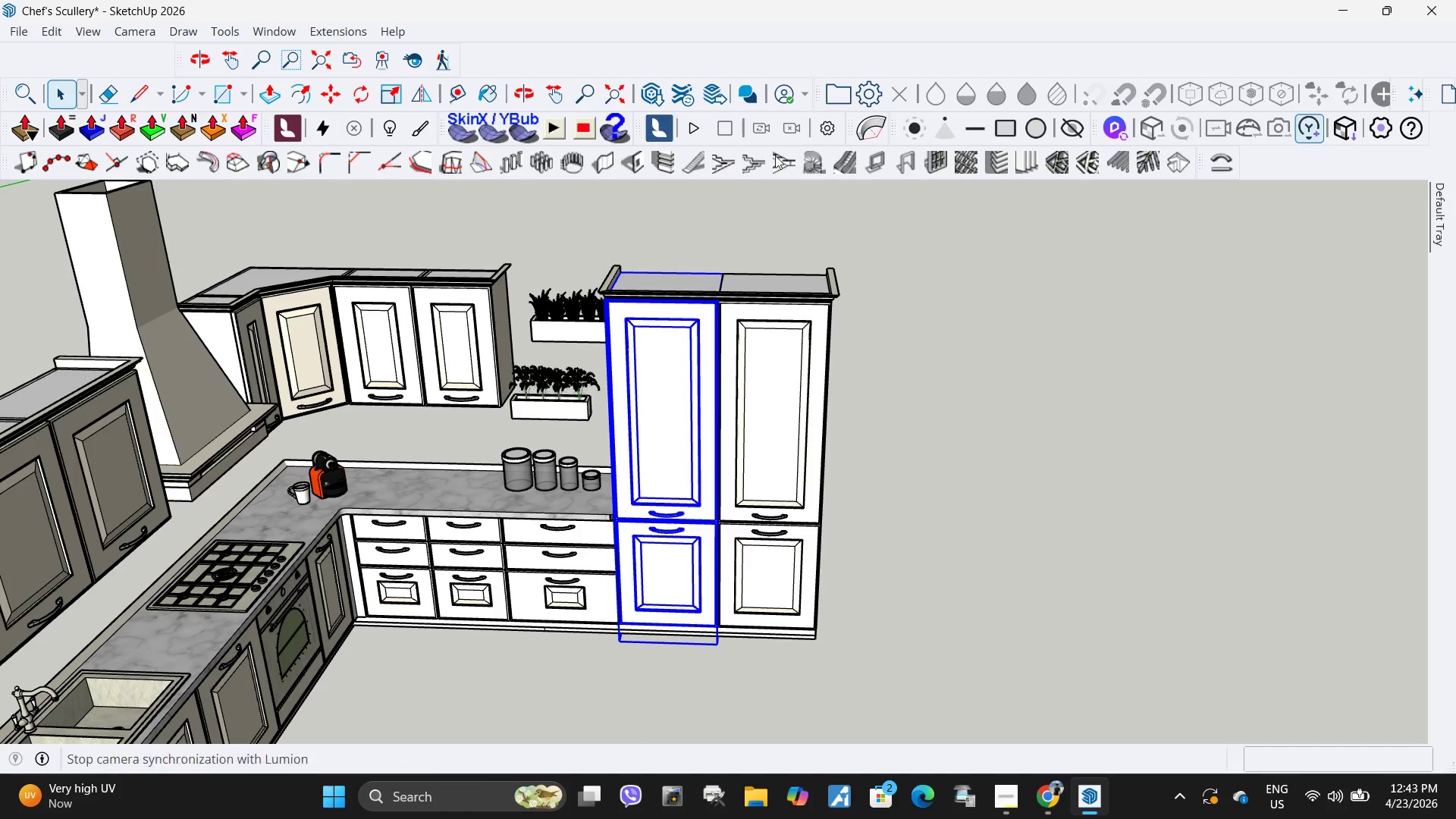 
double_click([715, 513])
 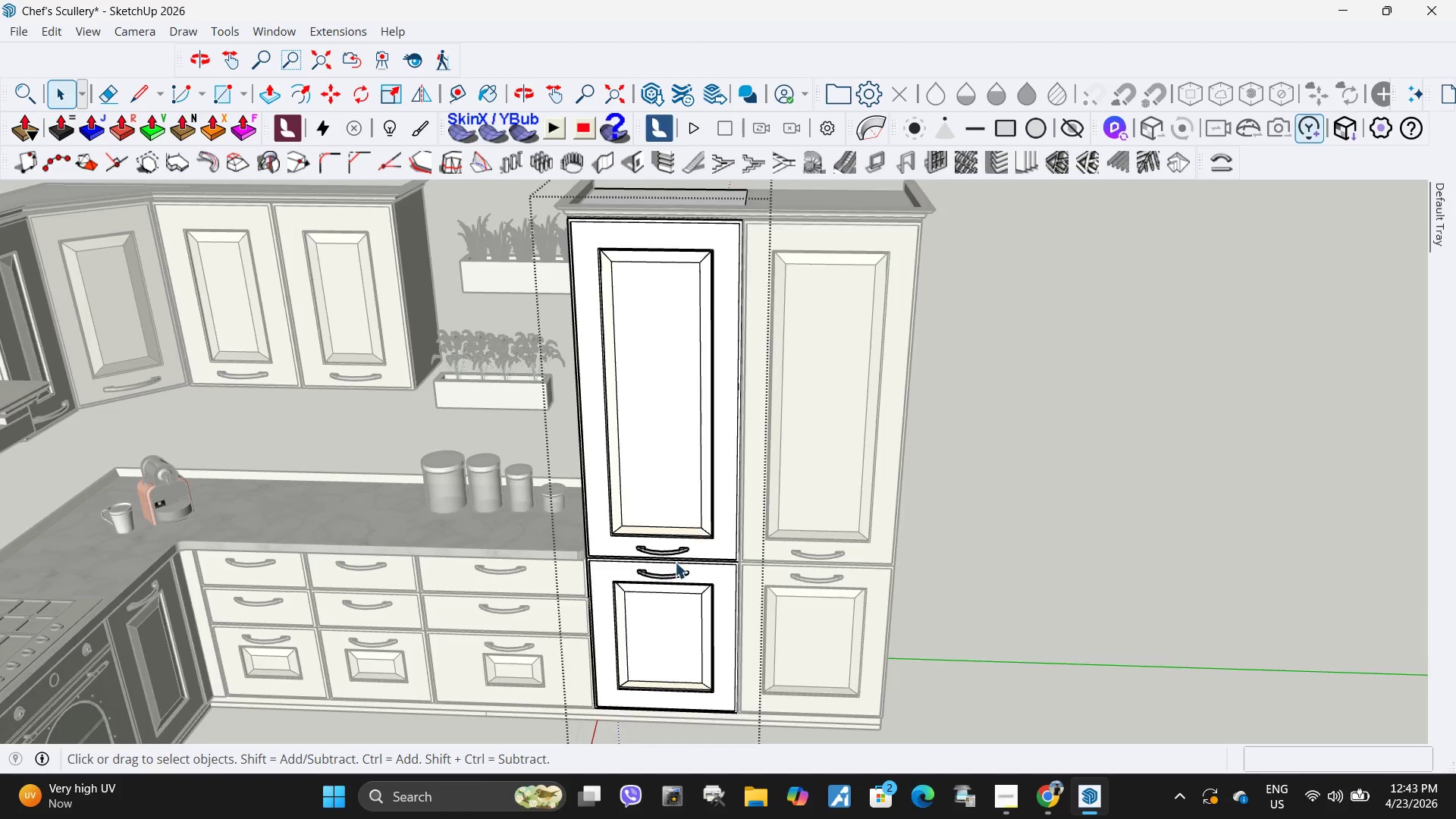 
scroll: coordinate [676, 442], scroll_direction: up, amount: 4.0
 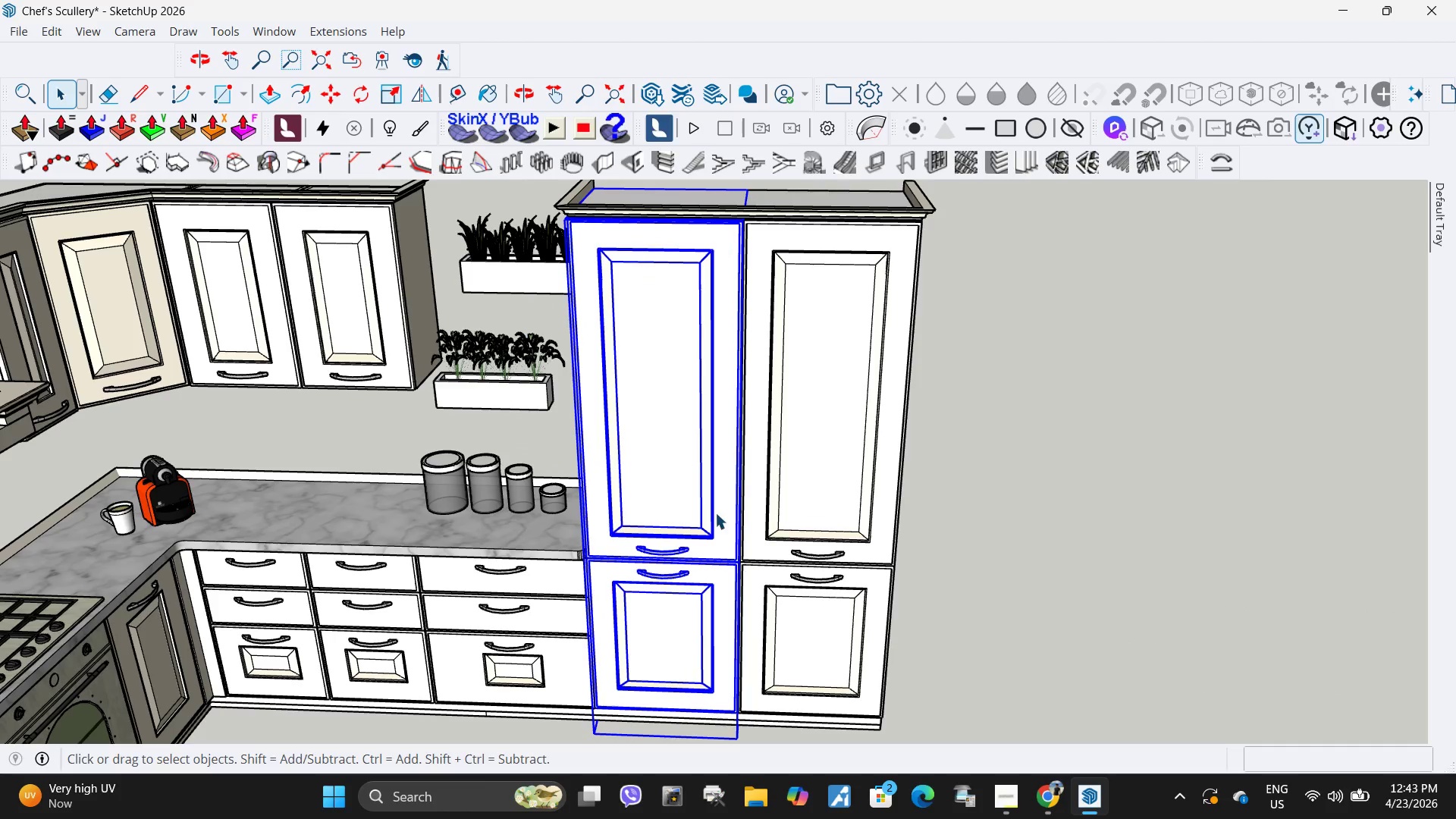 
left_click([678, 551])
 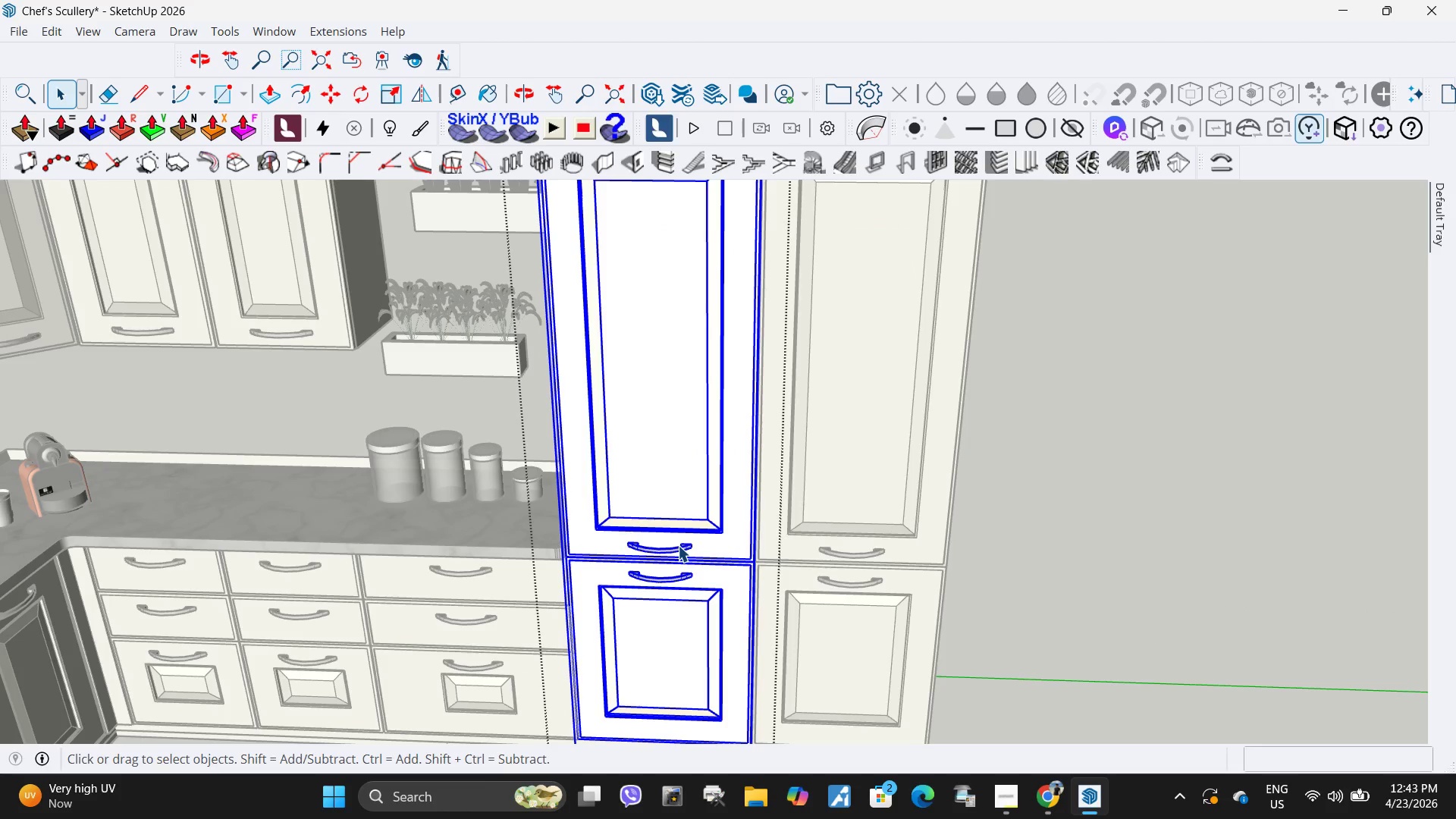 
scroll: coordinate [674, 563], scroll_direction: up, amount: 2.0
 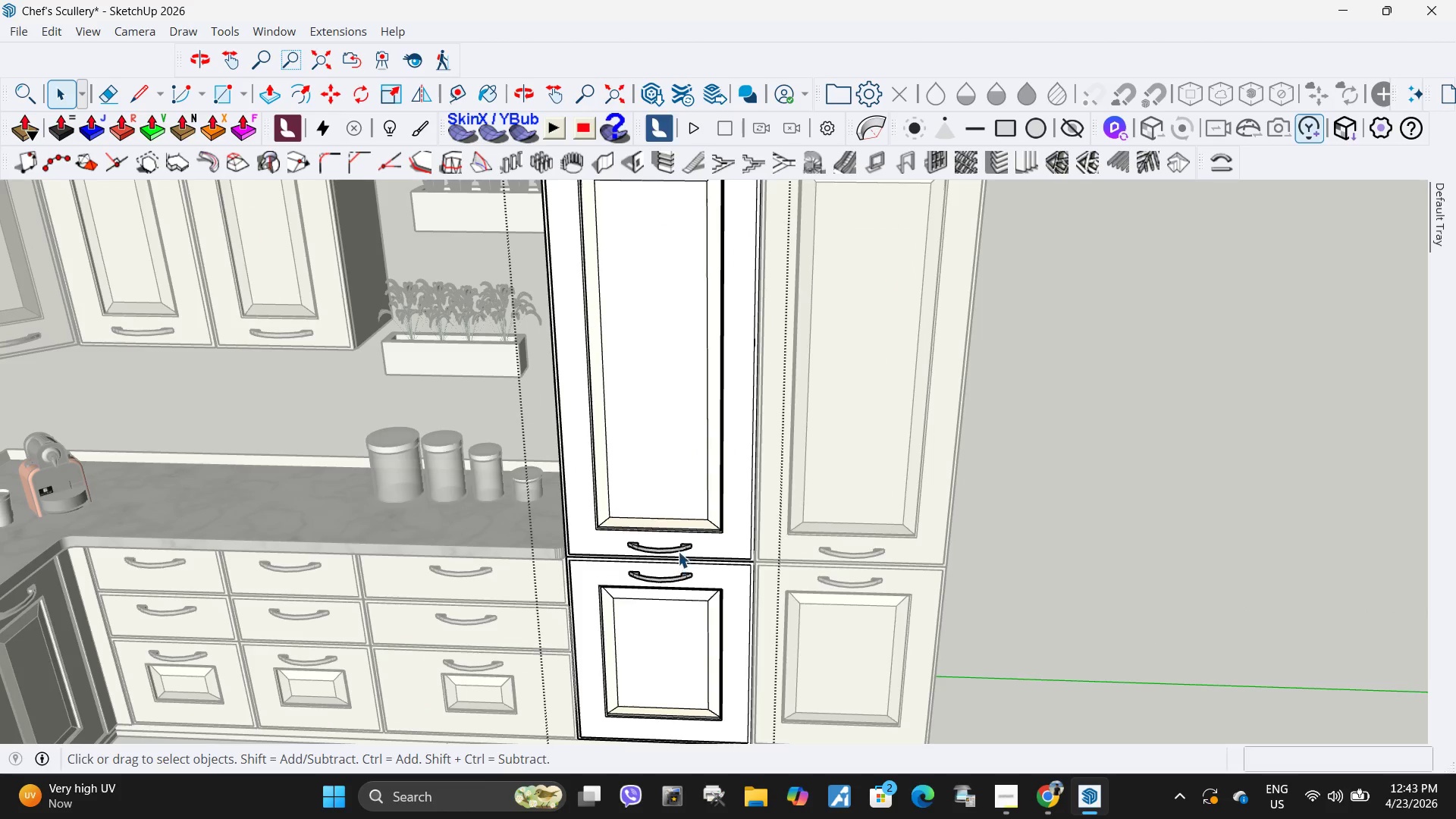 
right_click([690, 543])
 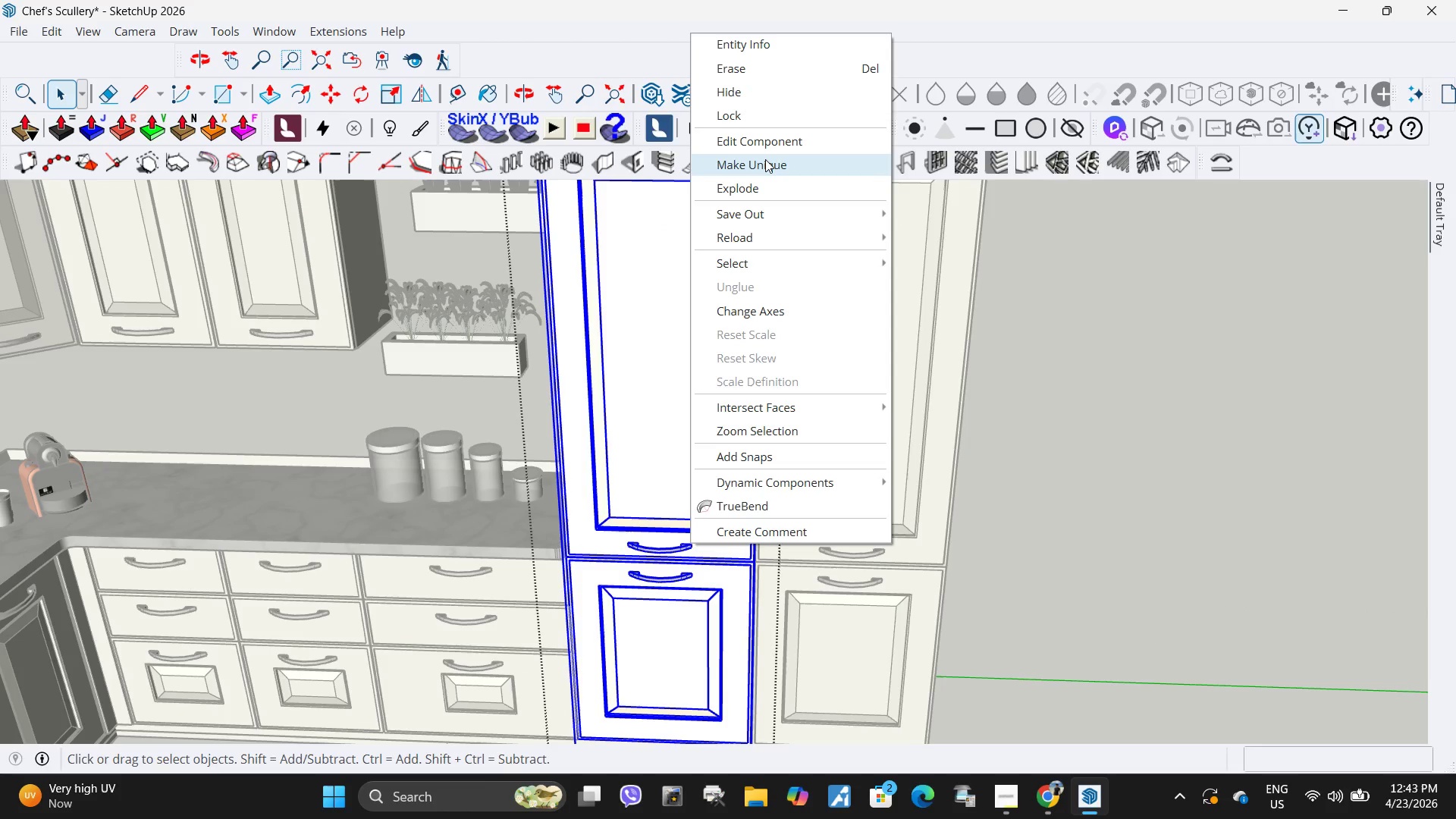 
left_click([765, 159])
 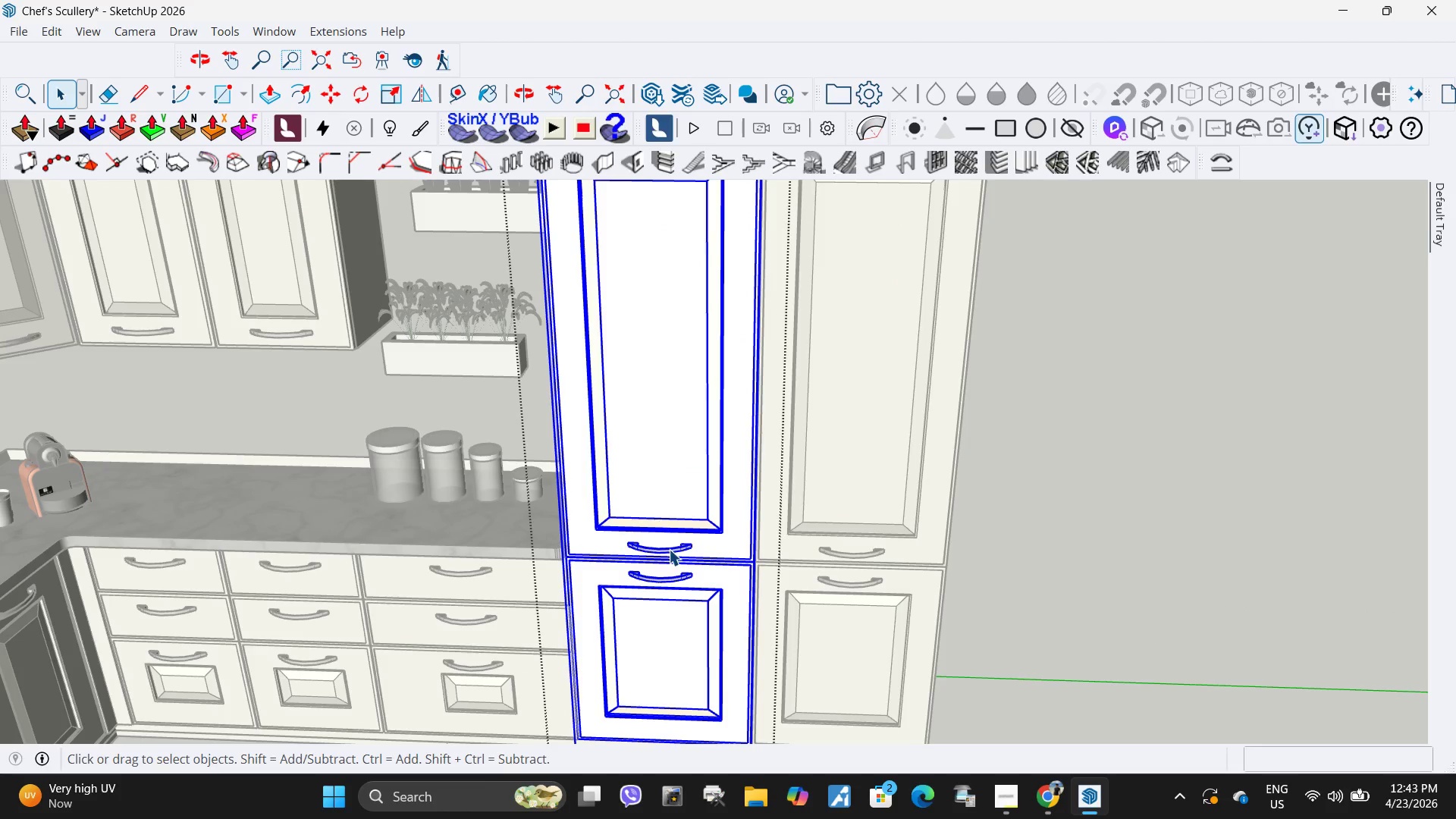 
double_click([669, 549])
 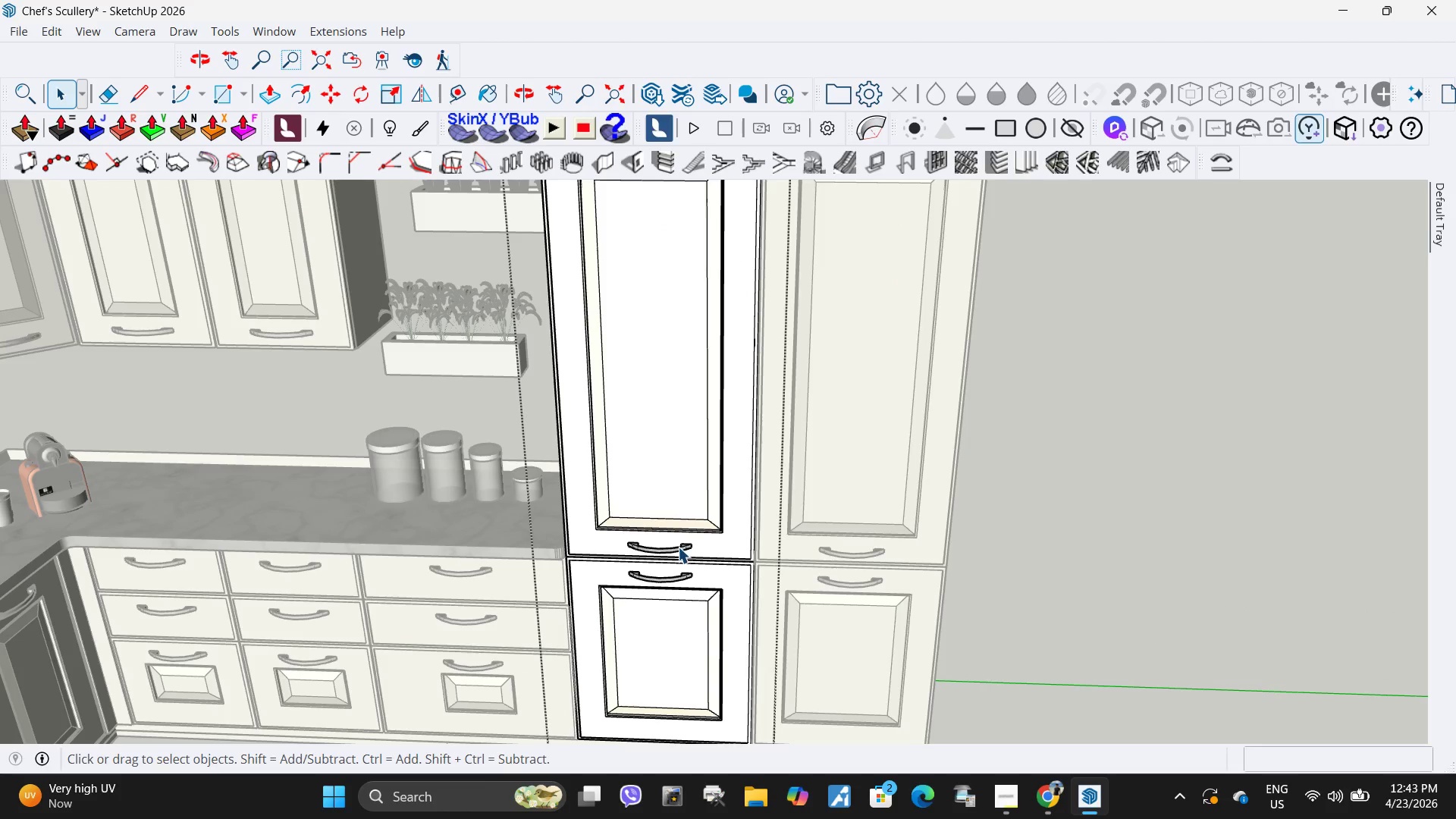 
triple_click([678, 549])
 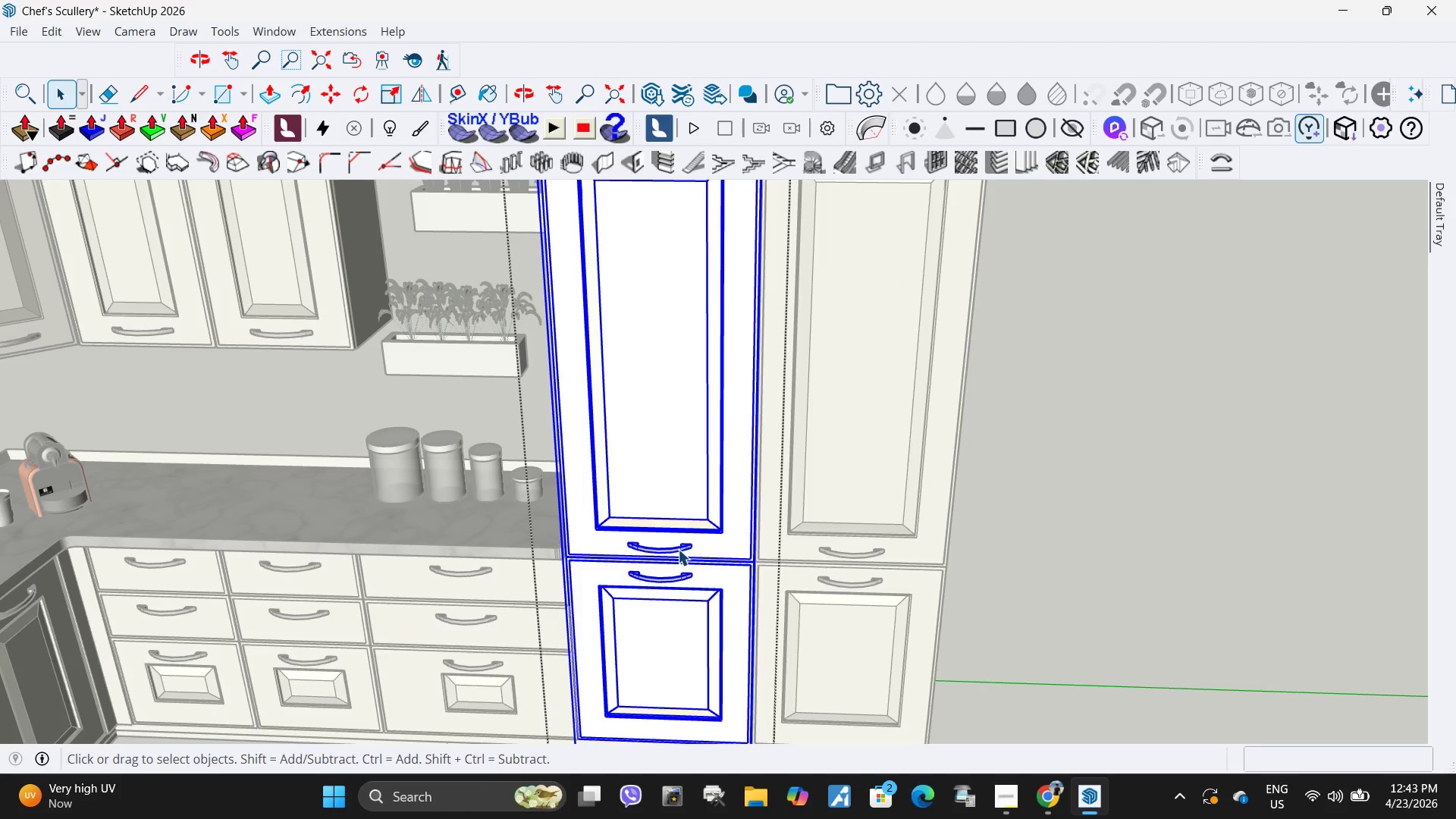 
triple_click([678, 549])
 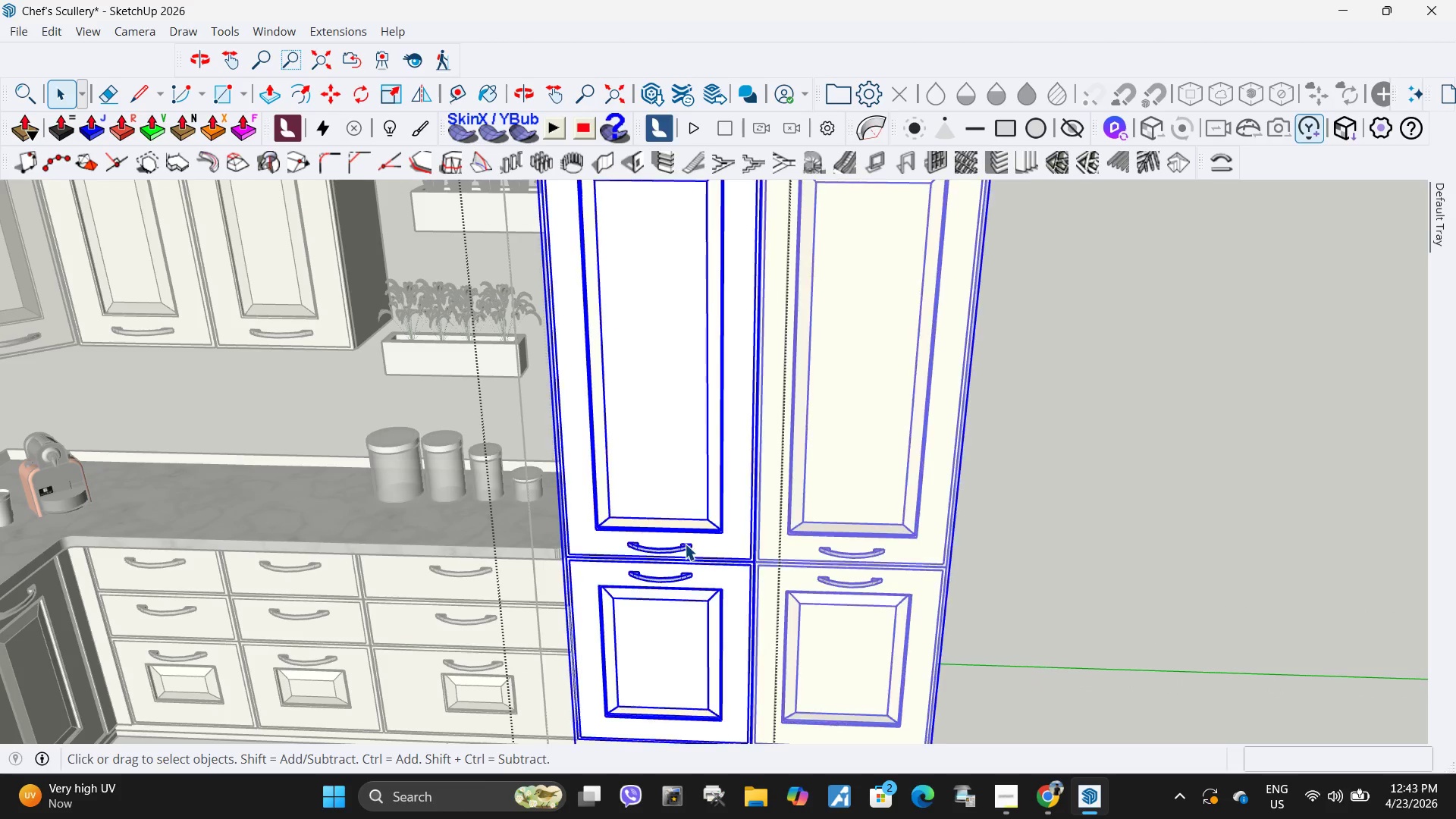 
right_click([686, 544])
 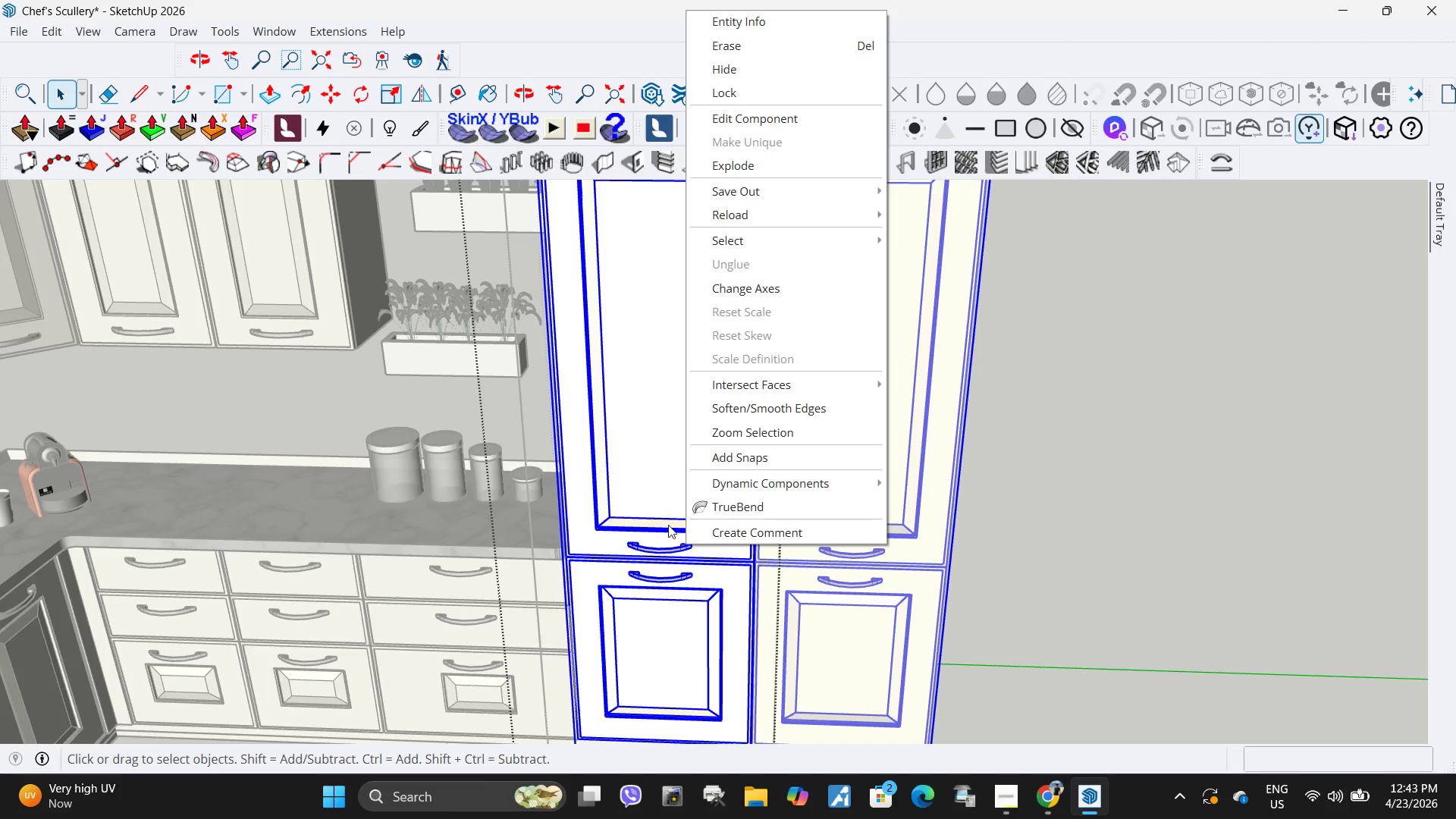 
double_click([669, 539])
 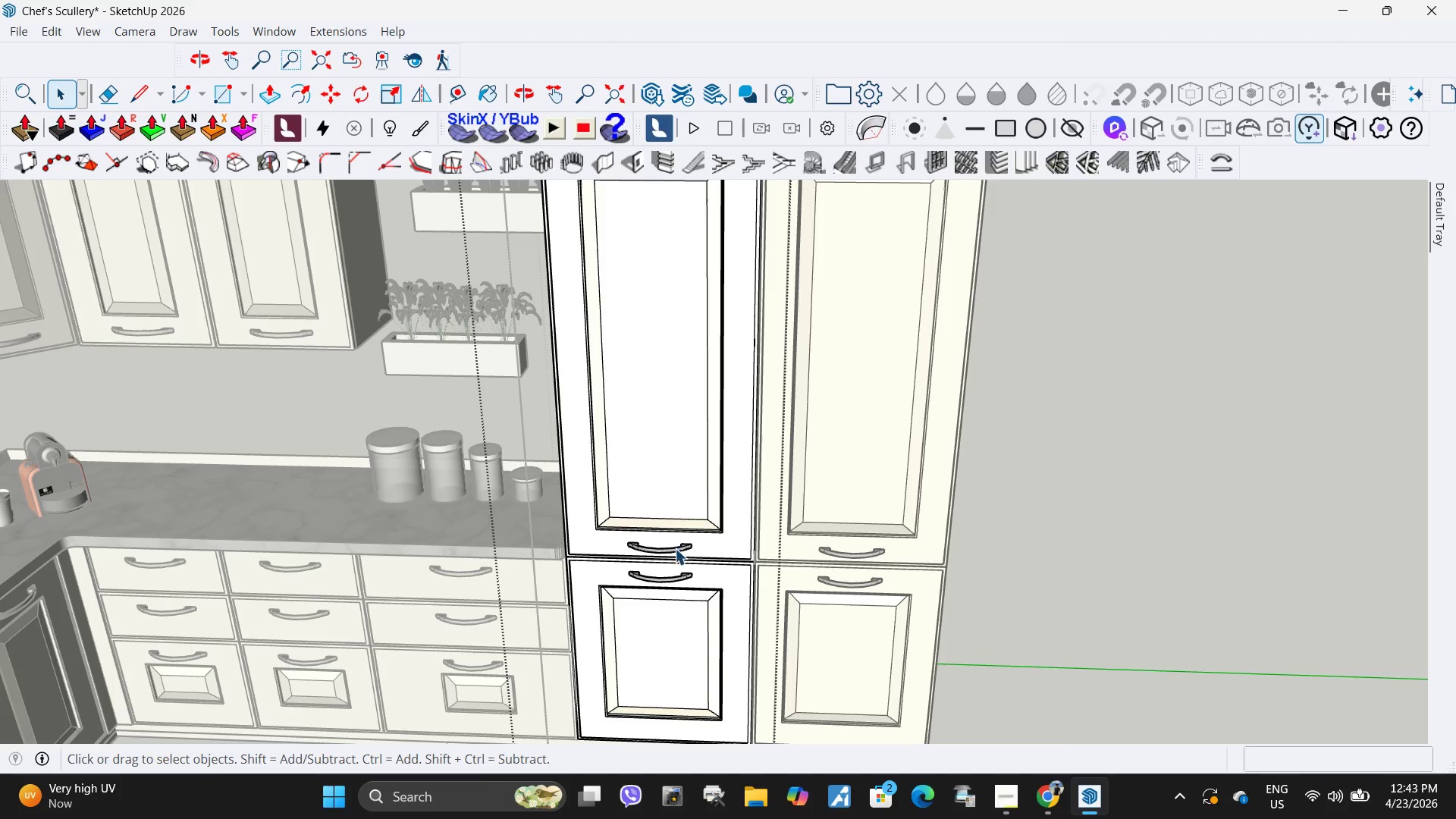 
triple_click([675, 549])
 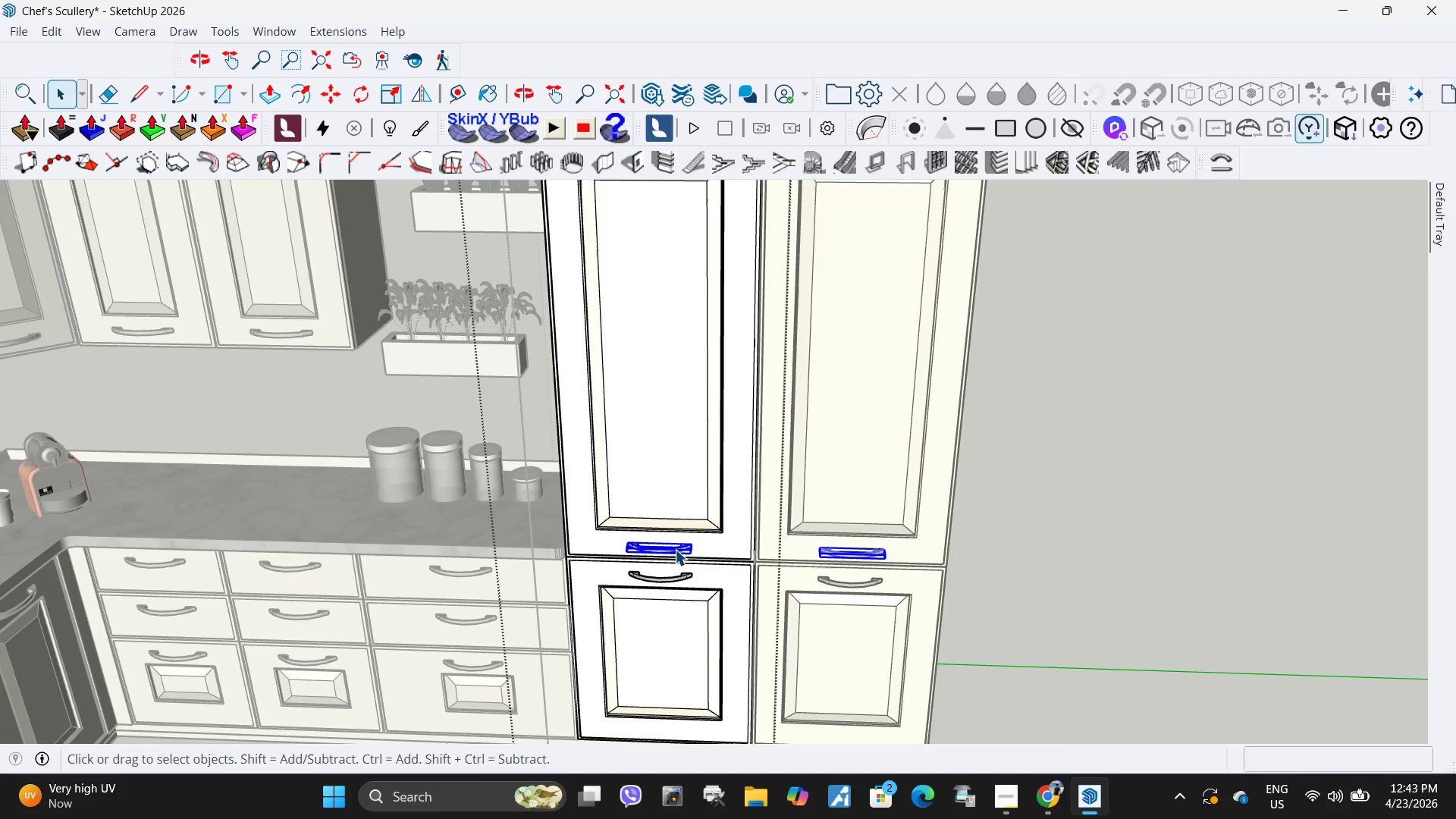 
right_click([675, 549])
 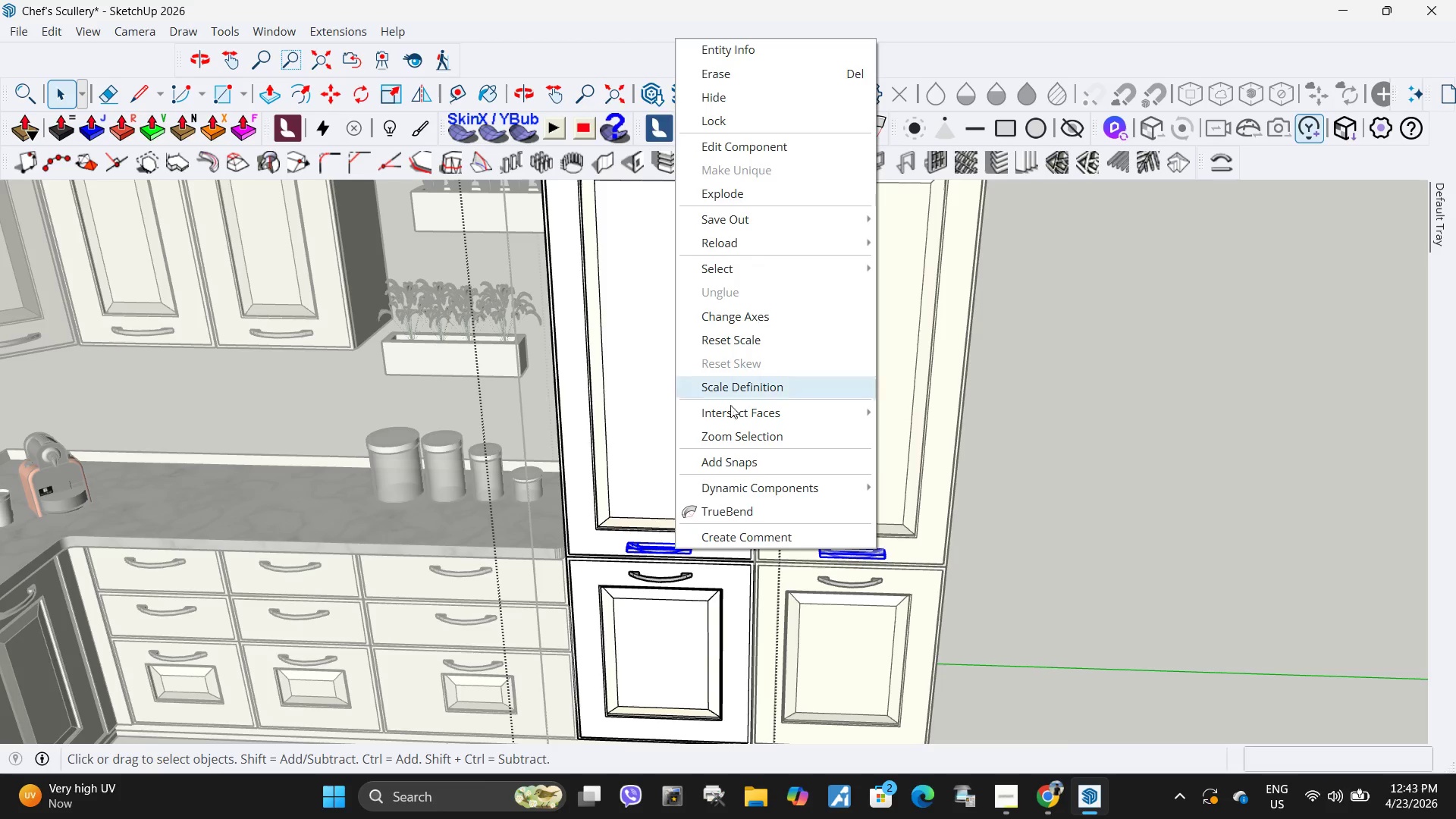 
key(Escape)
 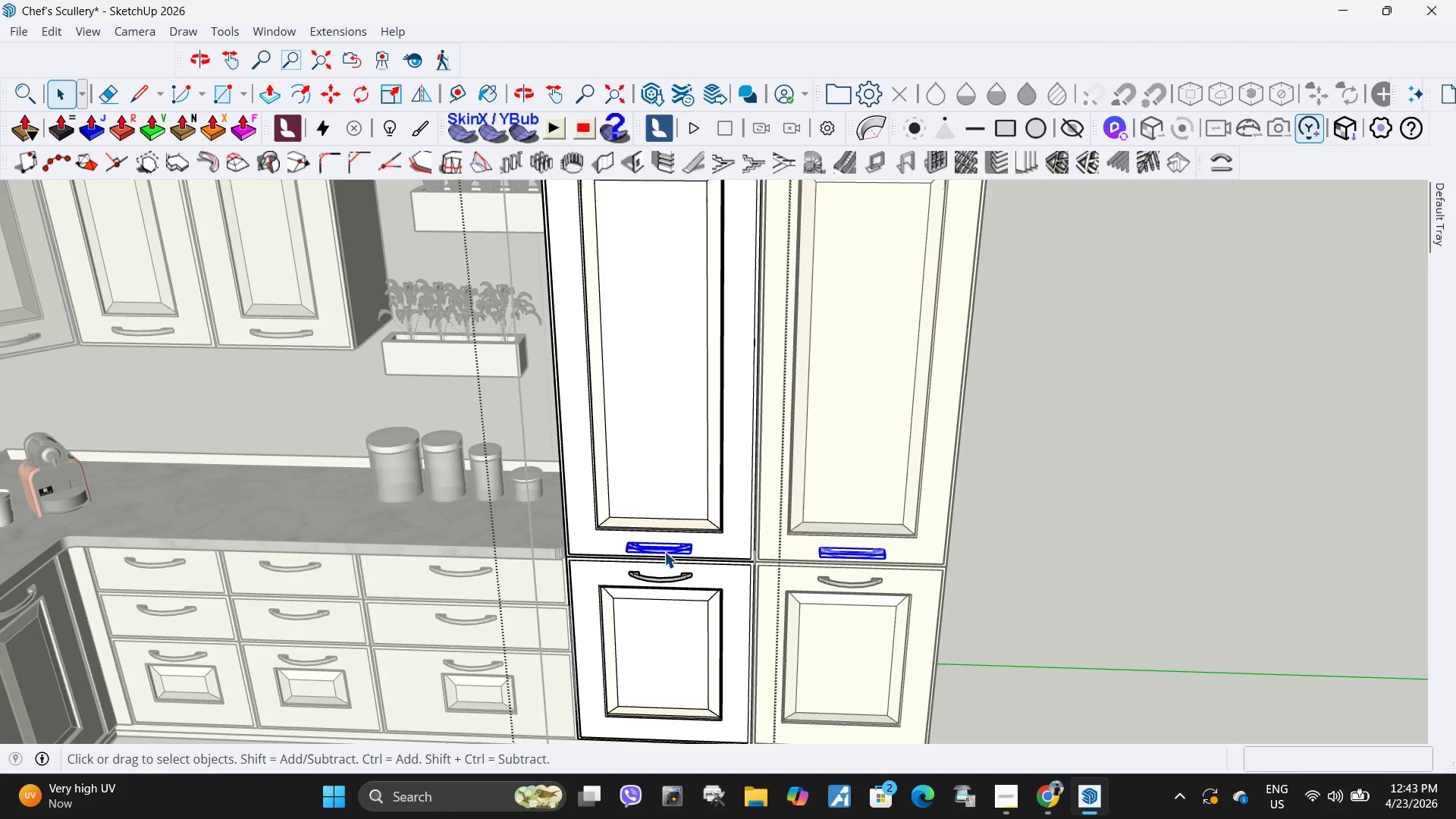 
left_click([664, 551])
 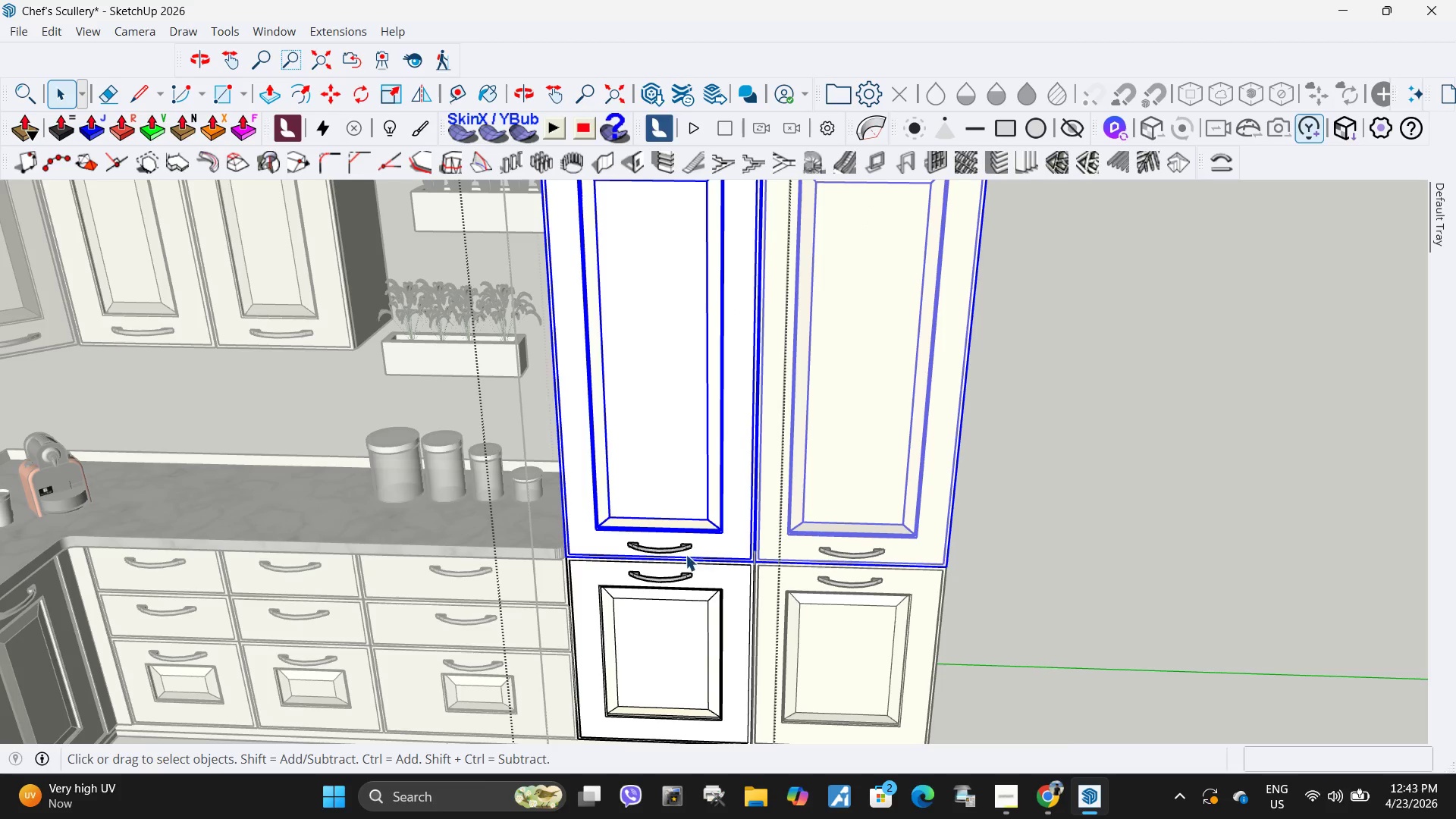 
right_click([711, 543])
 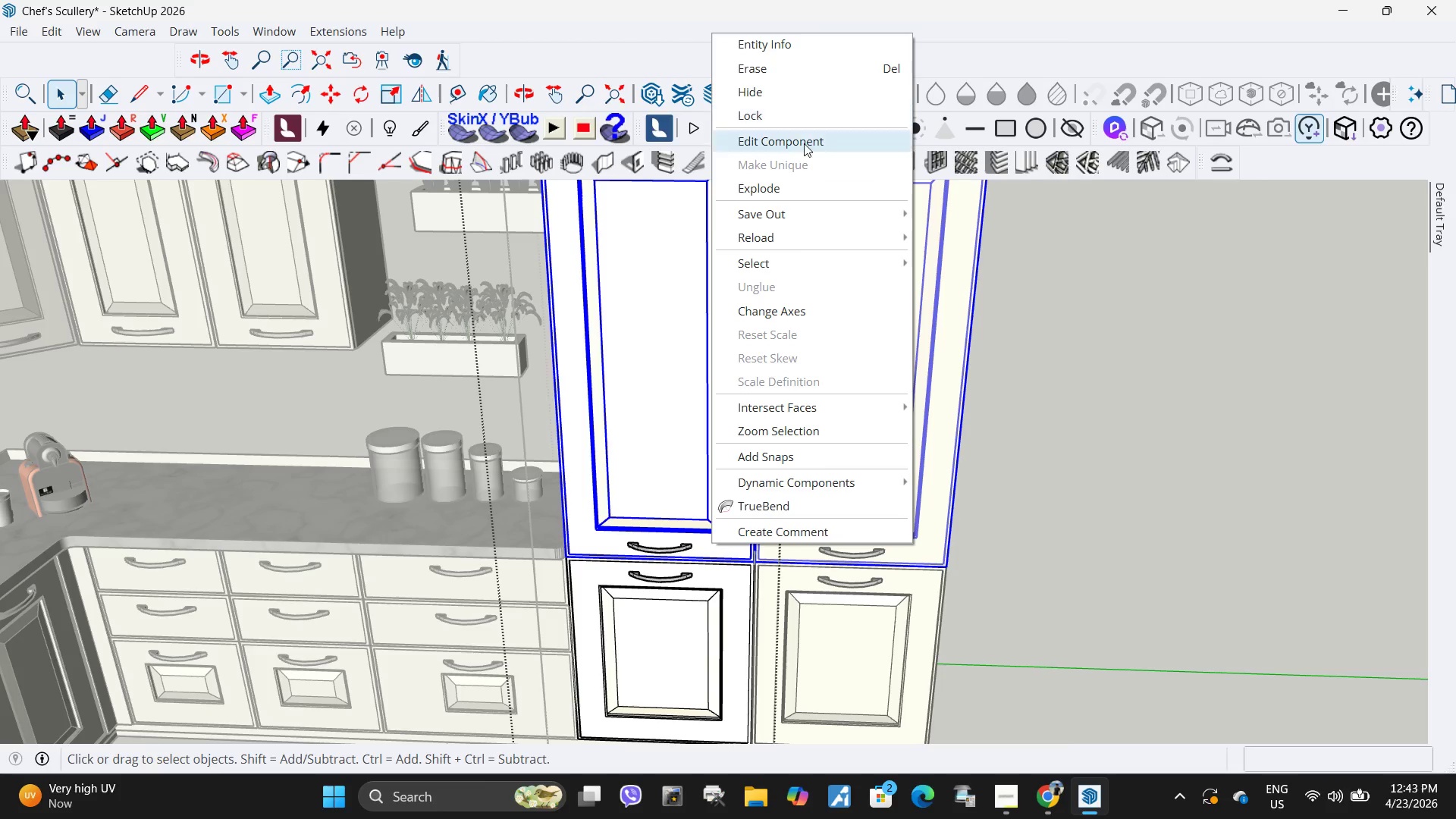 
key(Escape)
 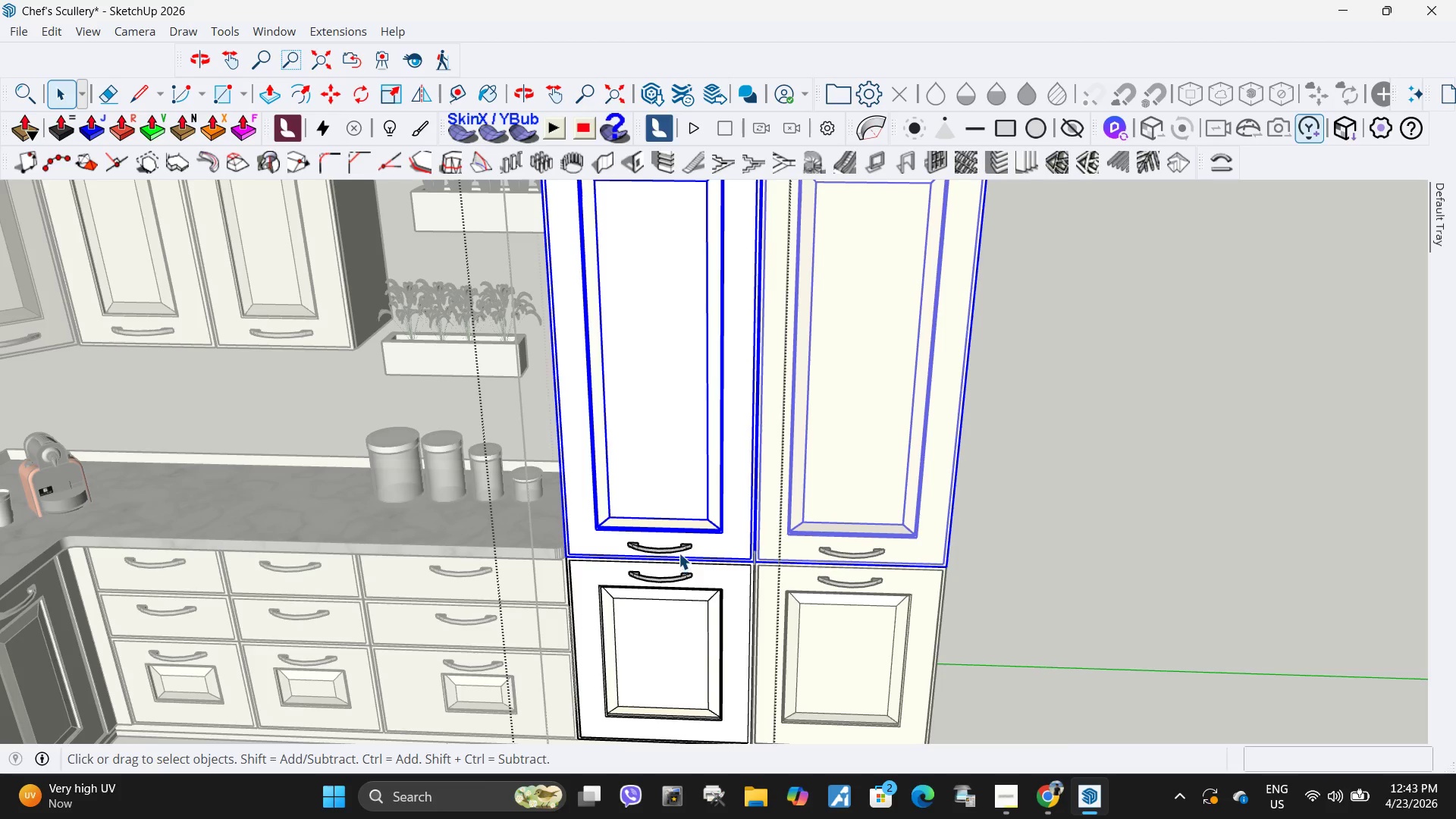 
double_click([679, 551])
 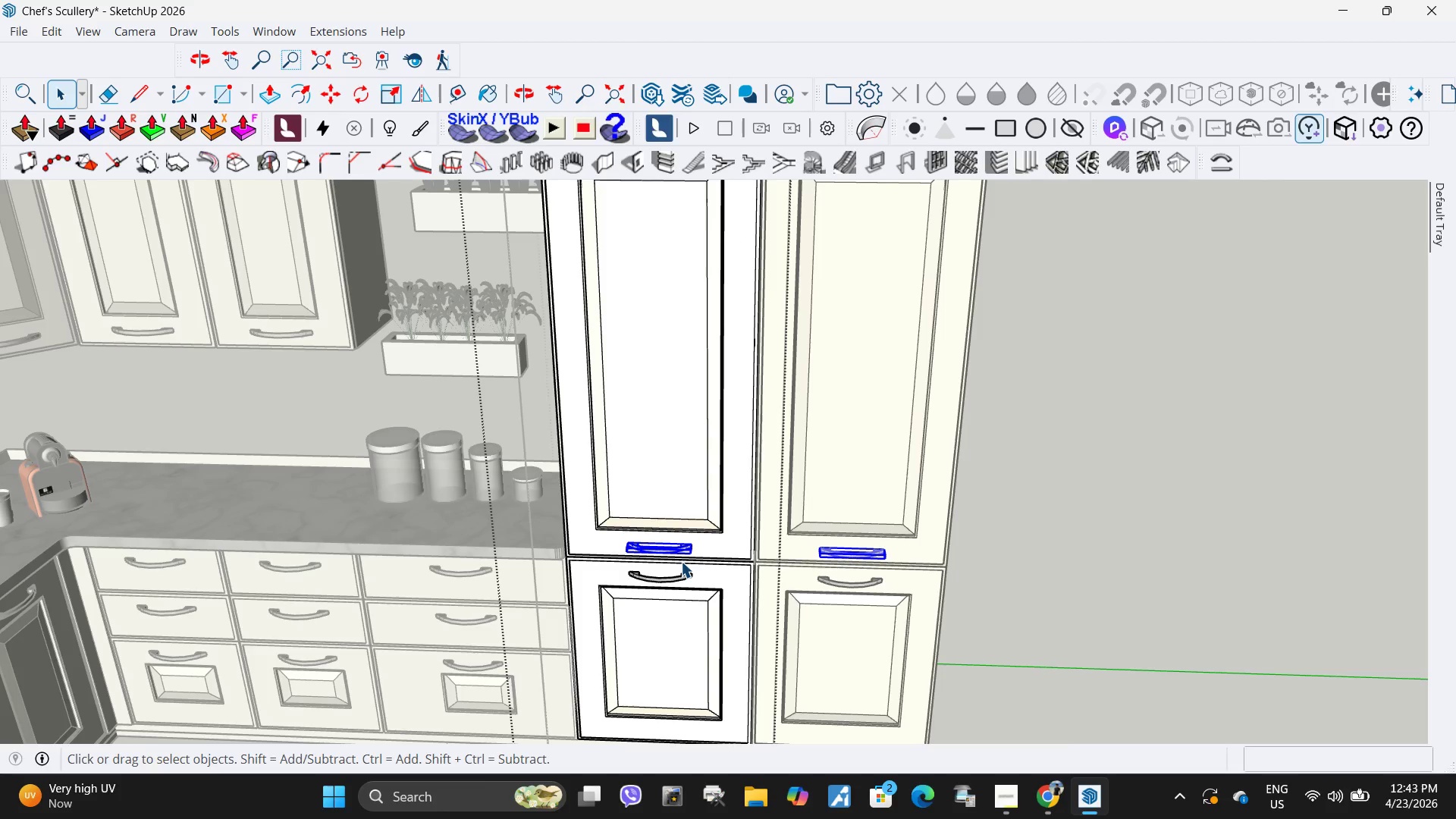 
key(Escape)
 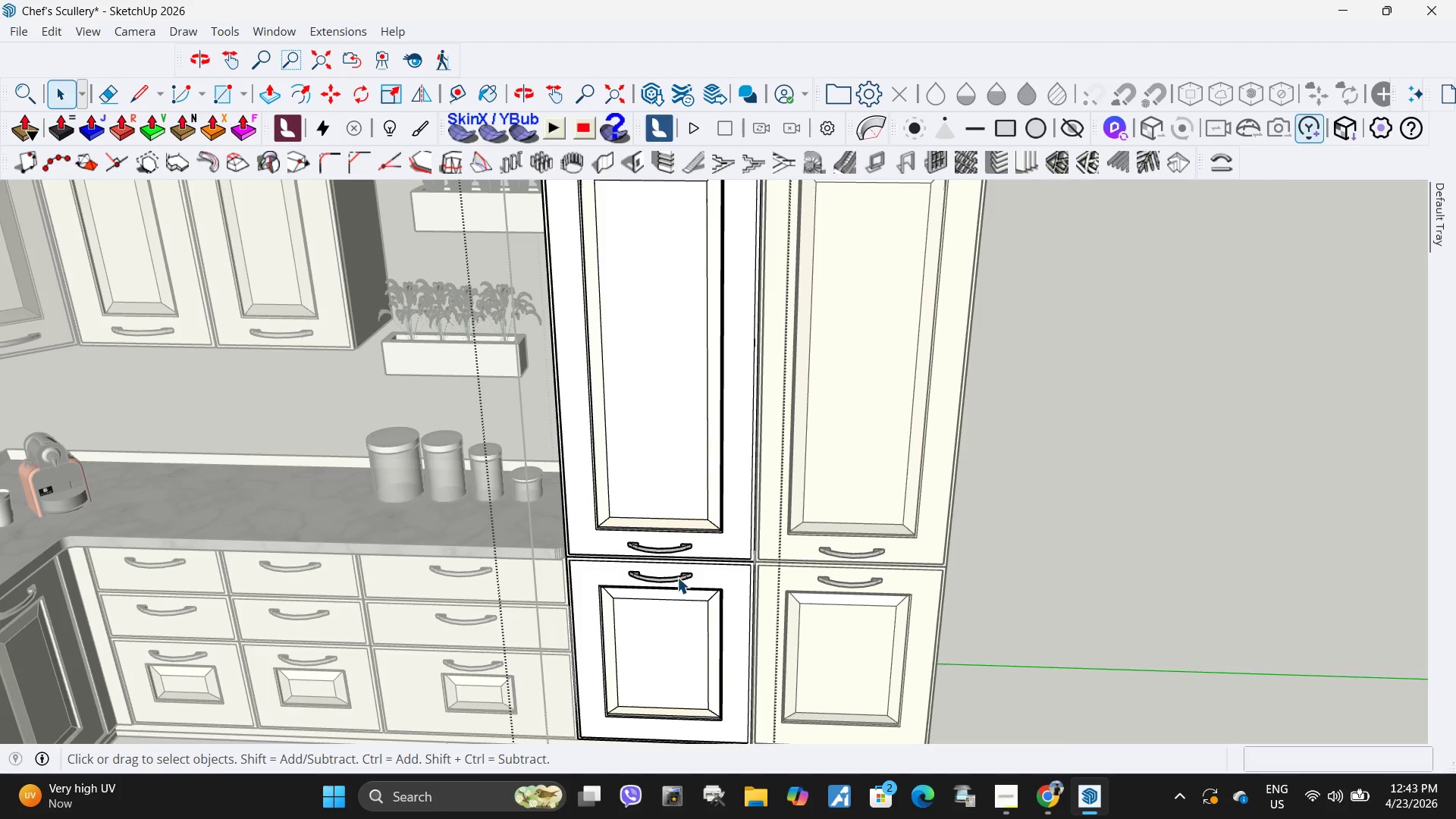 
left_click([677, 577])
 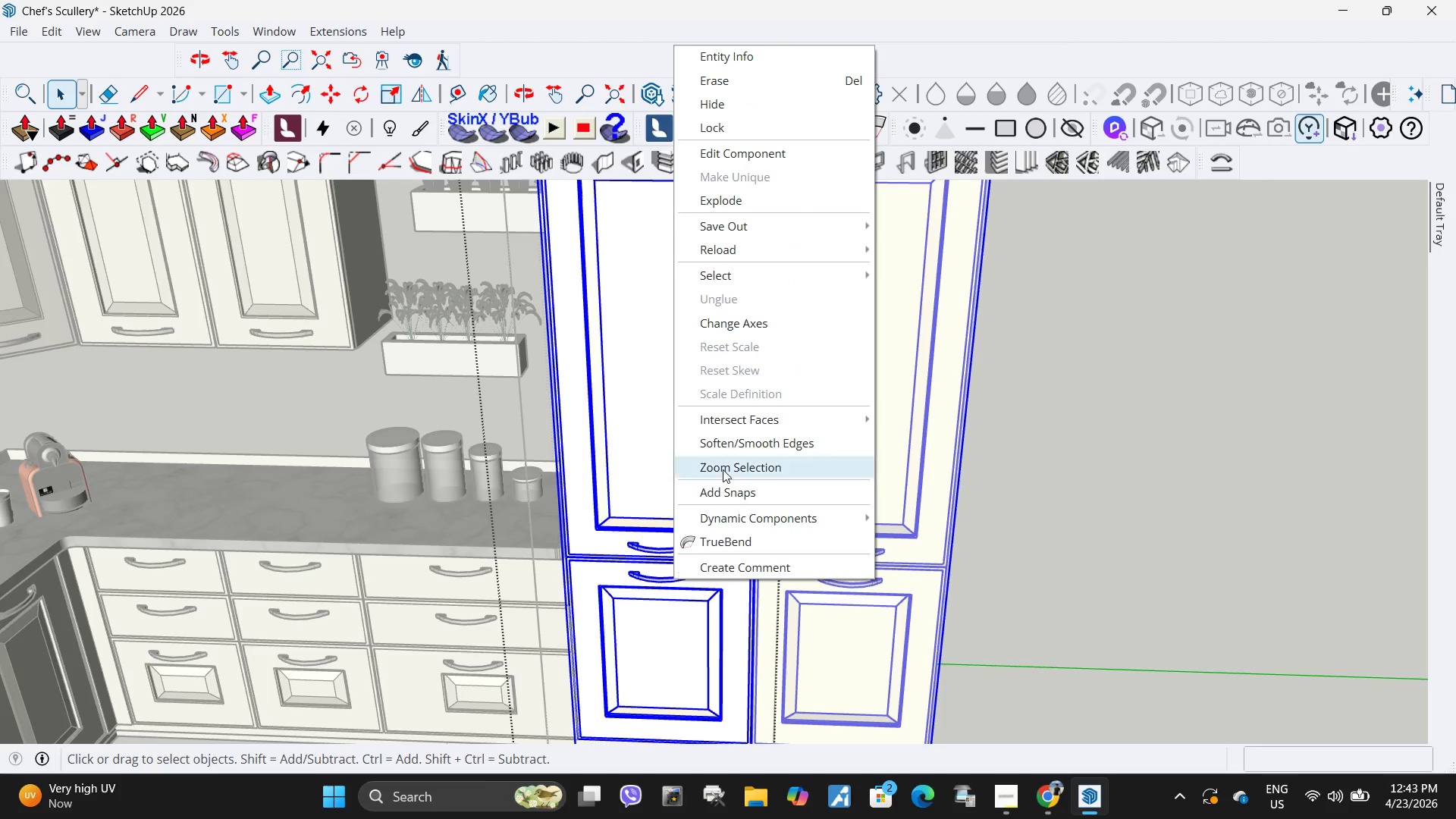 
key(Escape)
 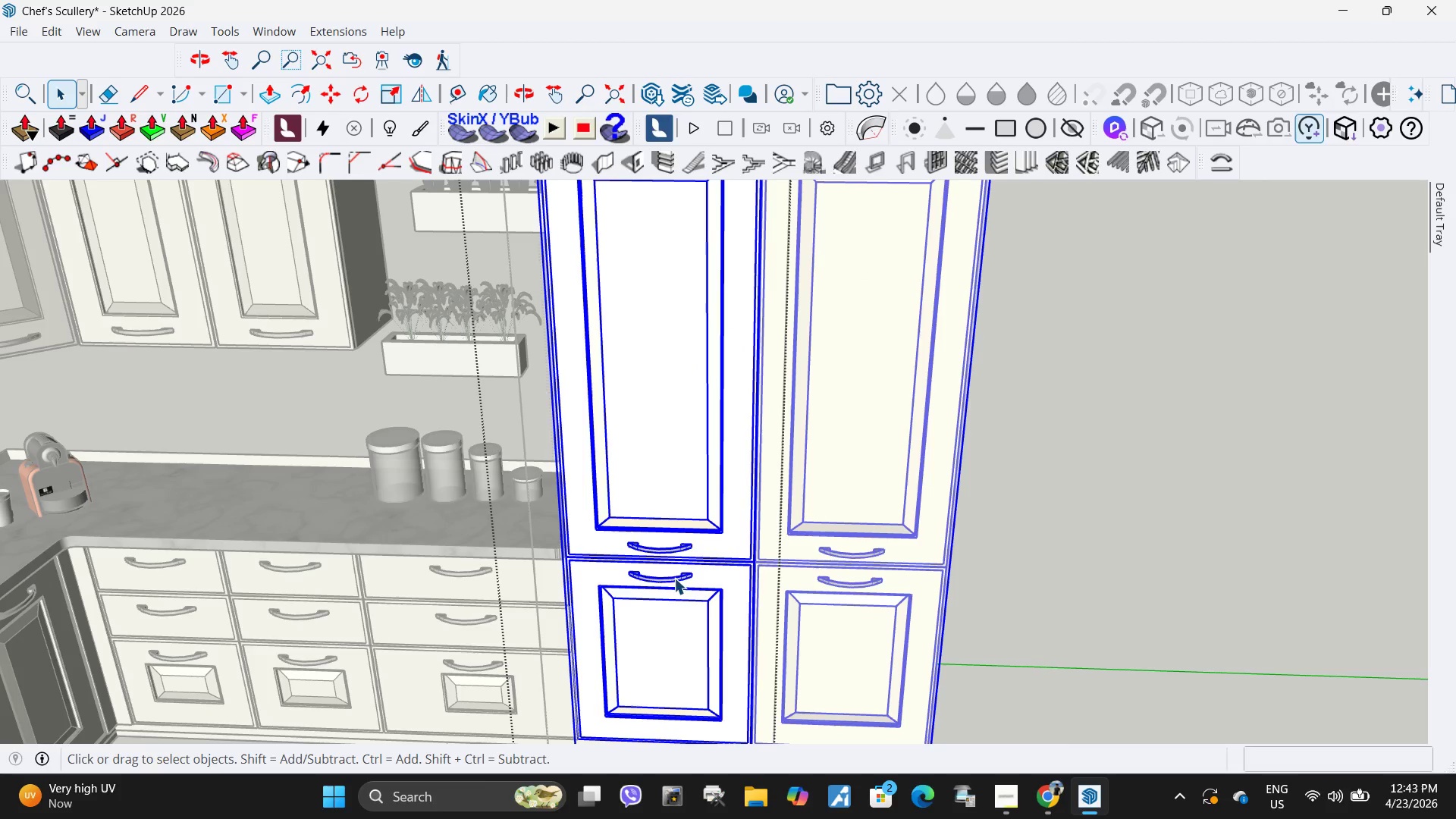 
key(Escape)
 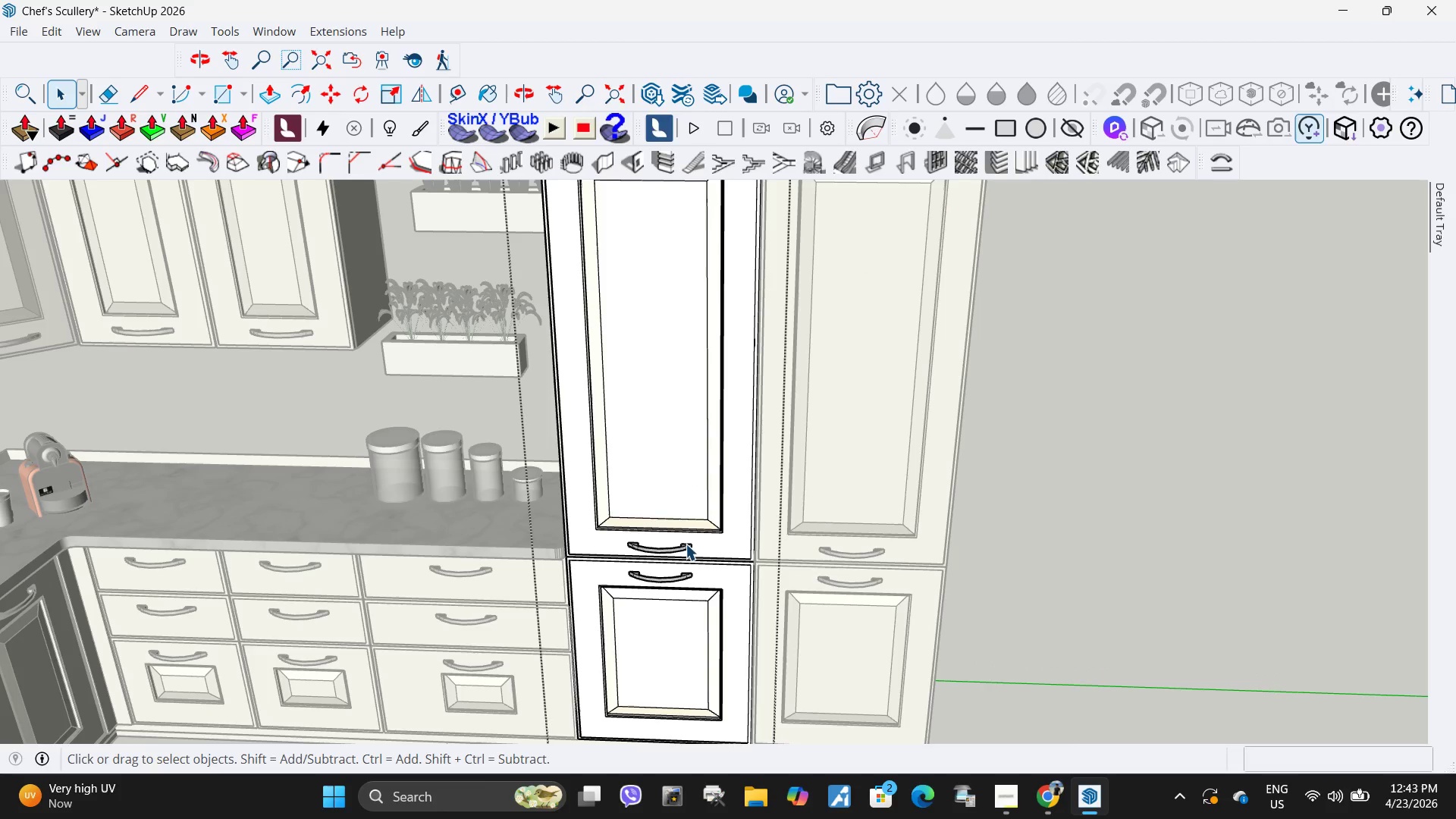 
left_click([686, 545])
 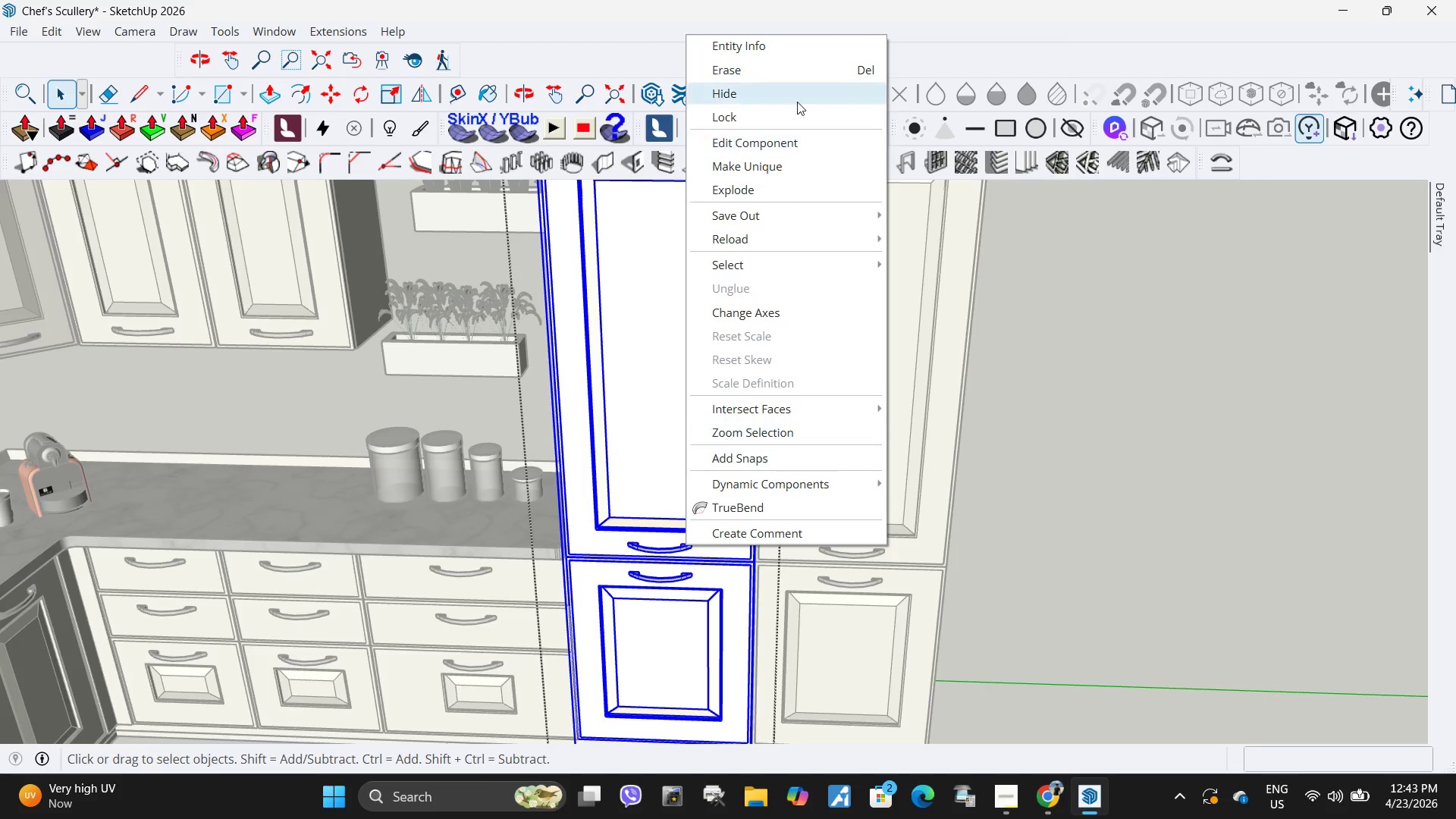 
left_click([777, 171])
 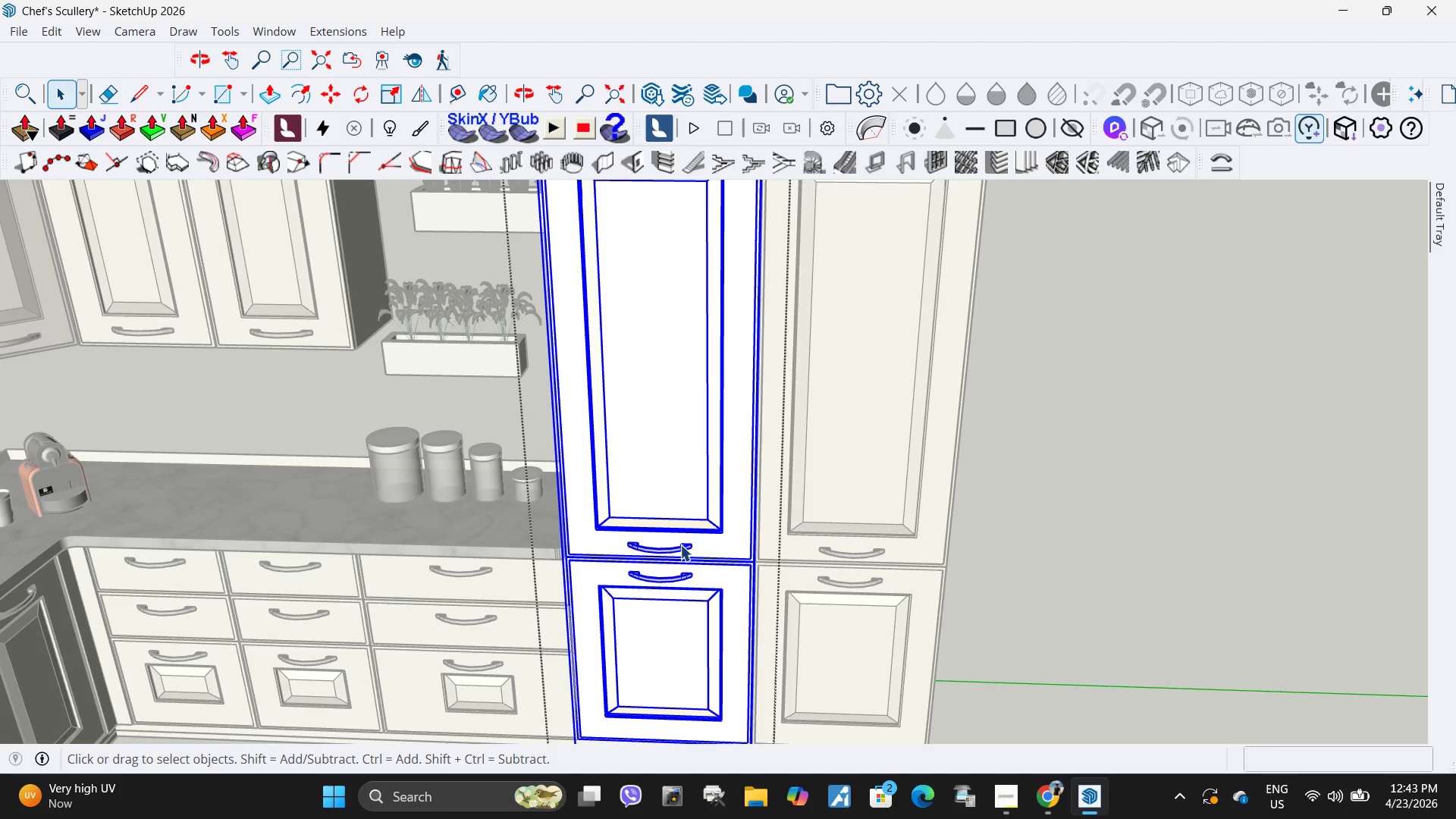 
double_click([679, 546])
 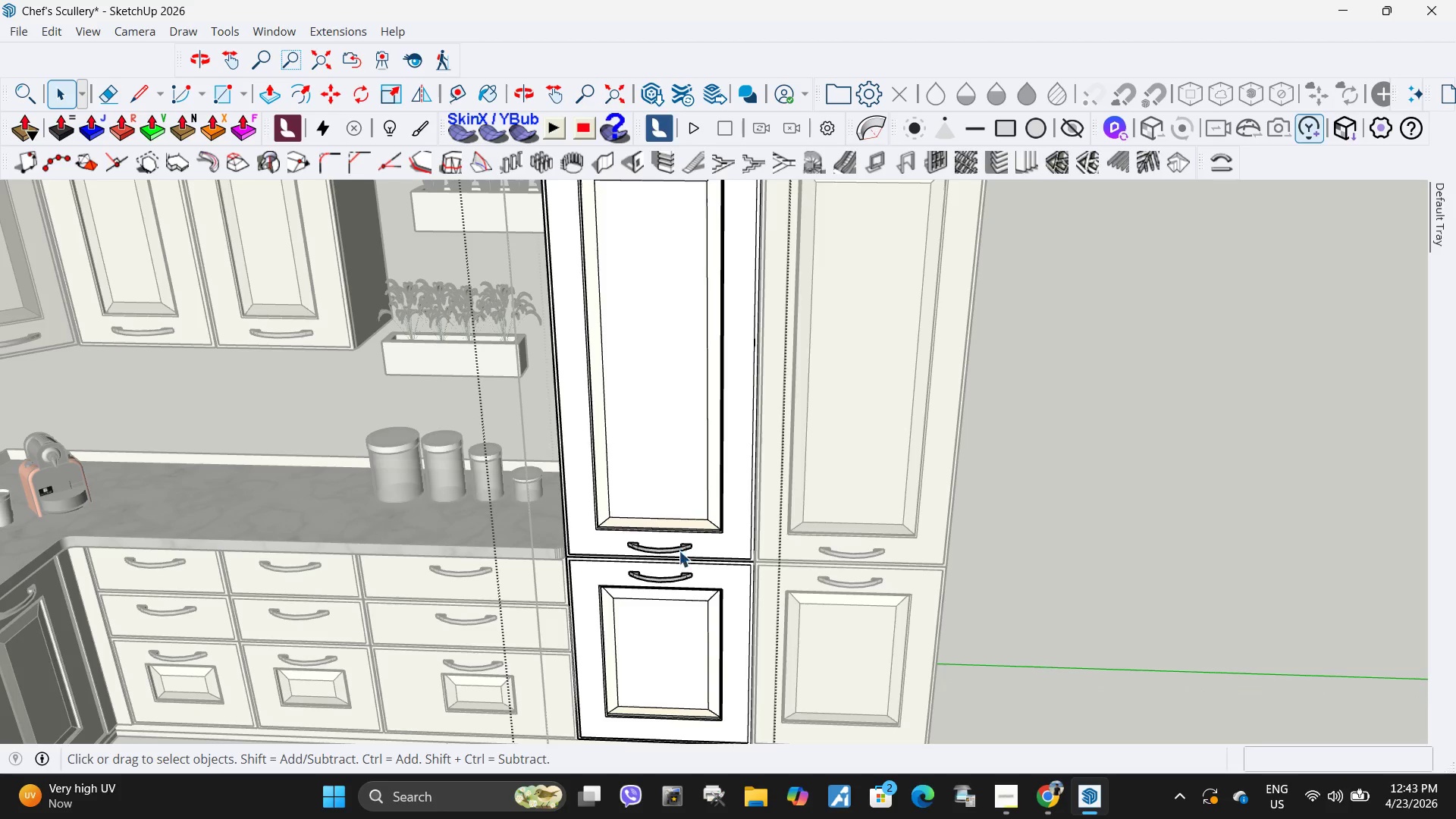 
triple_click([679, 551])
 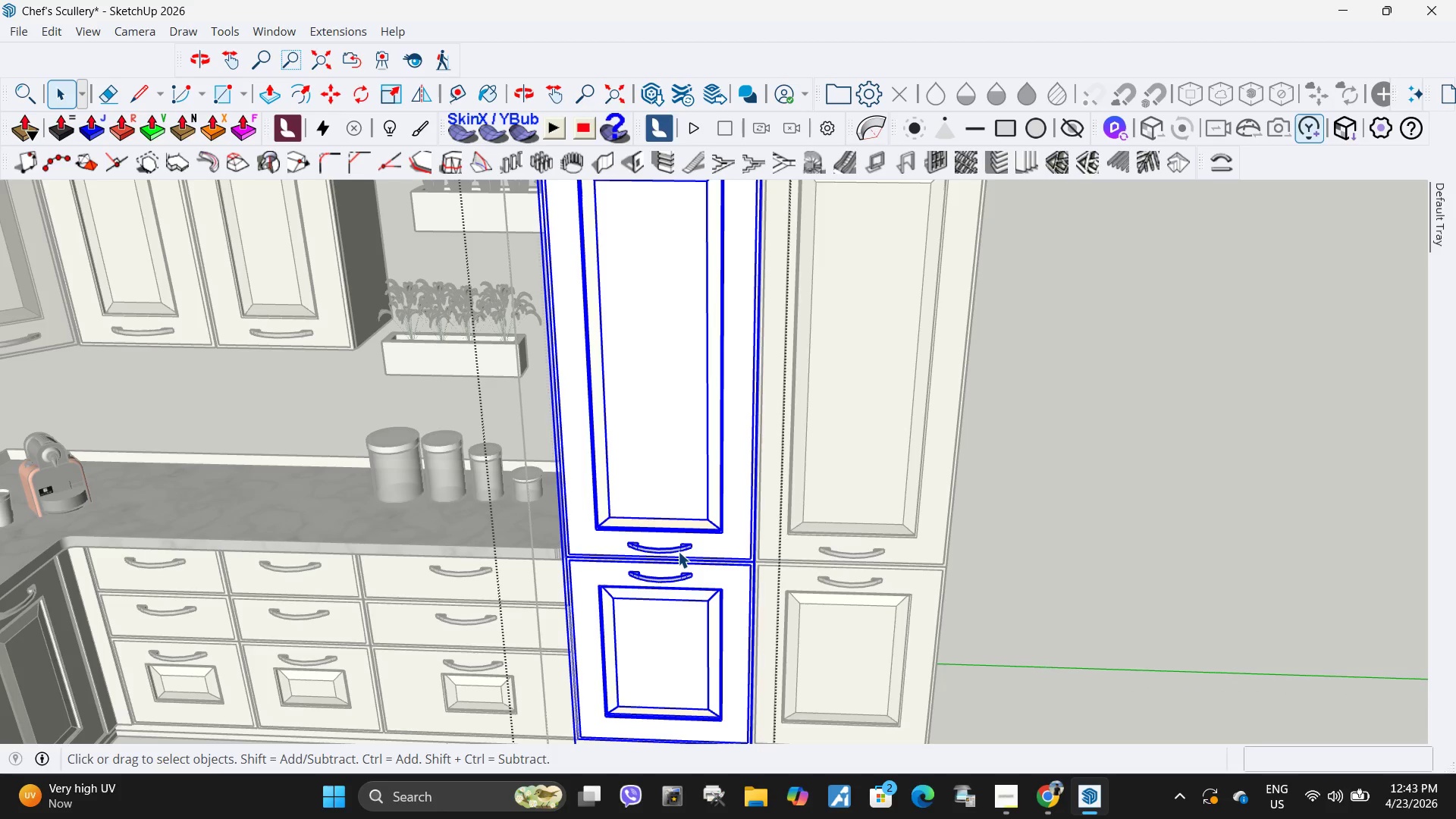 
right_click([678, 551])
 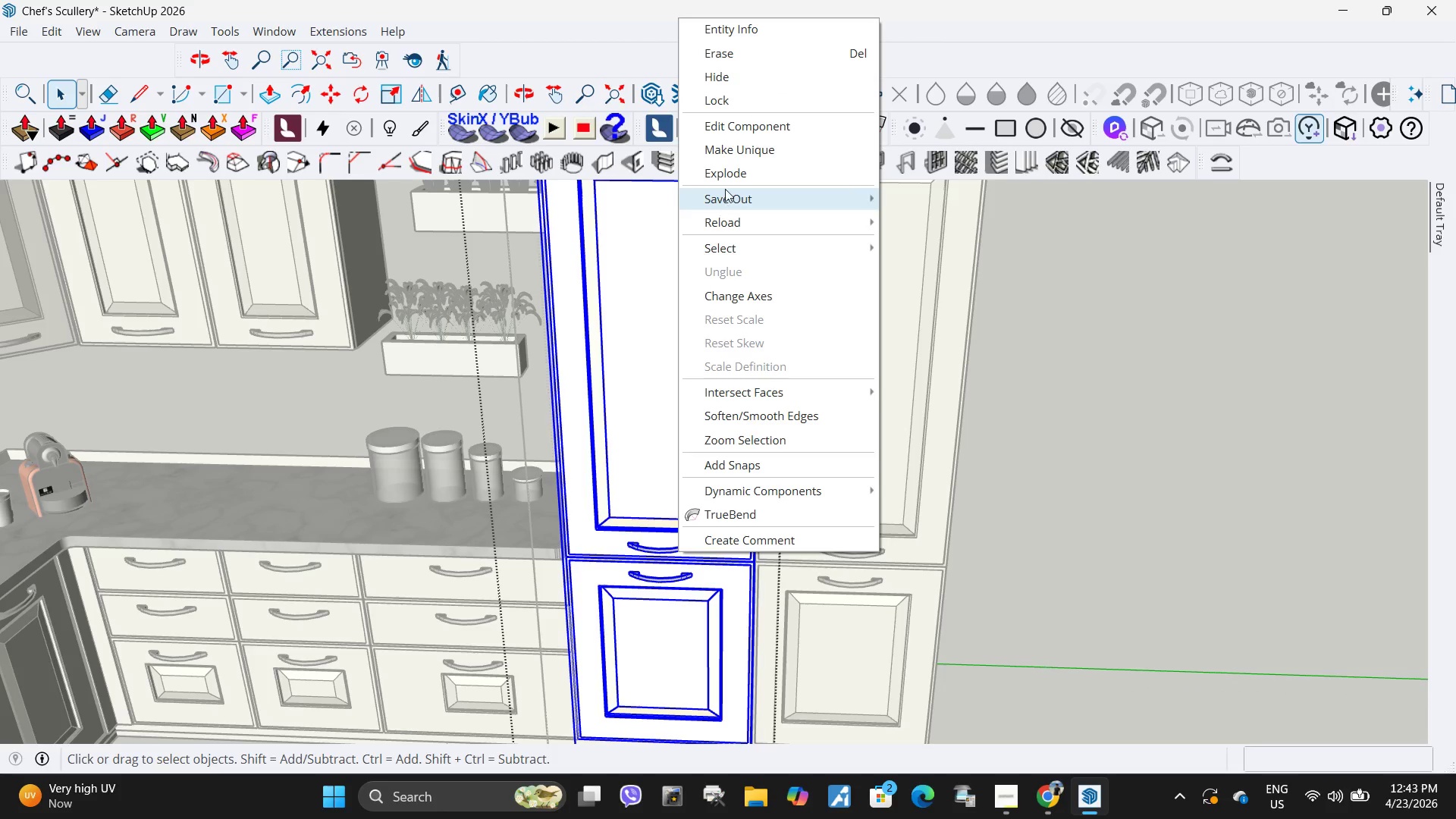 
left_click([738, 158])
 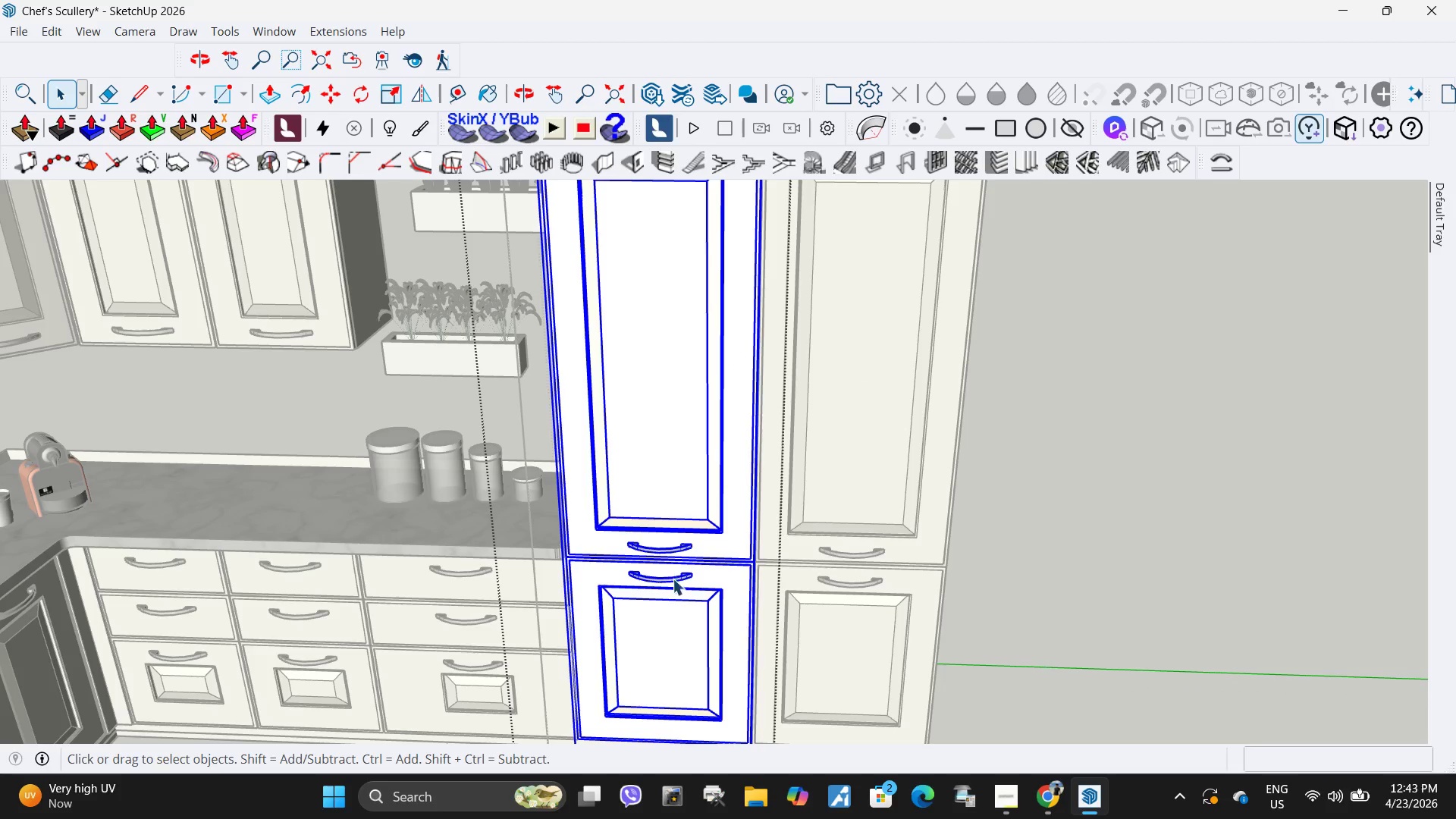 
left_click([673, 551])
 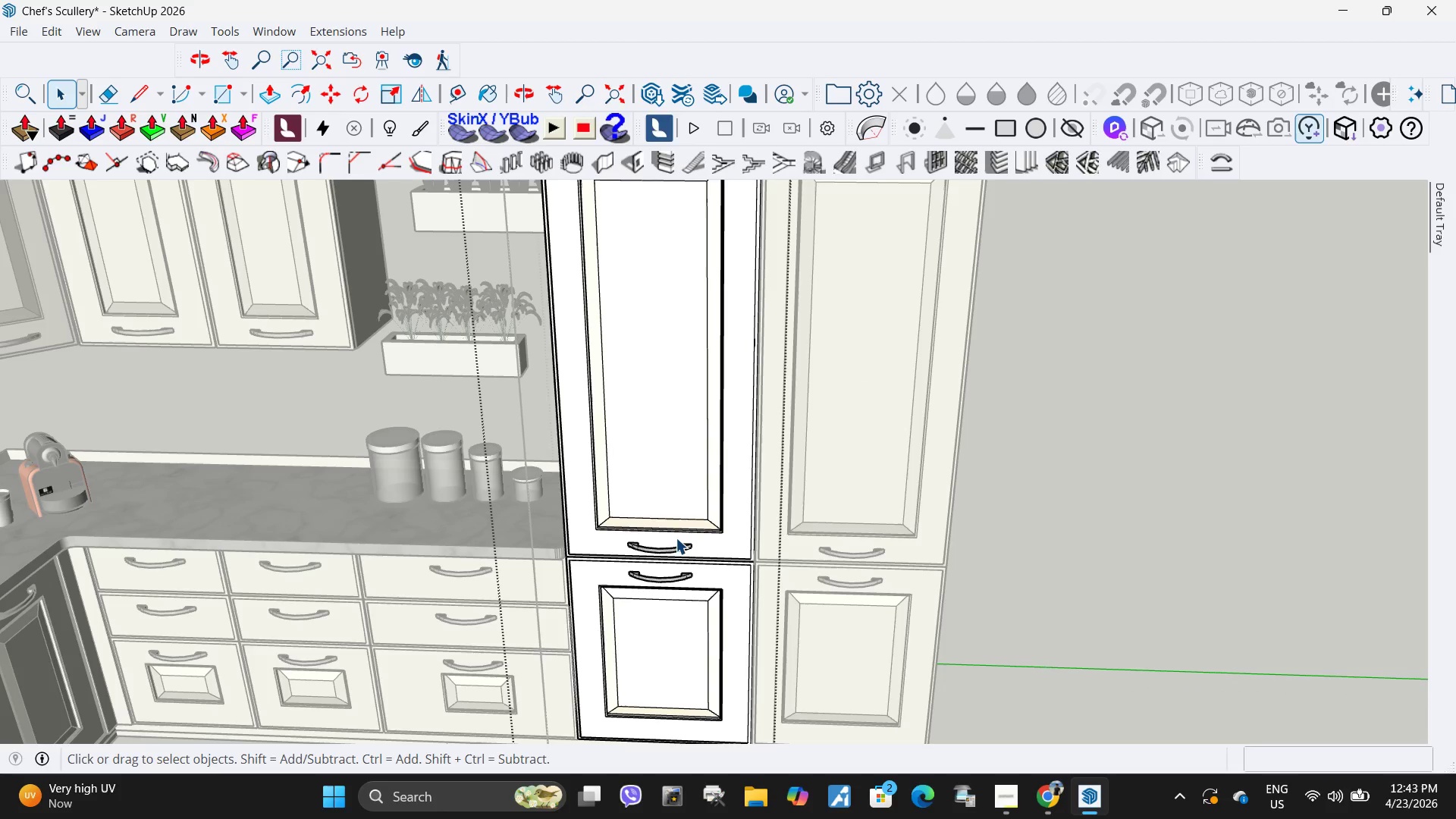 
triple_click([676, 550])
 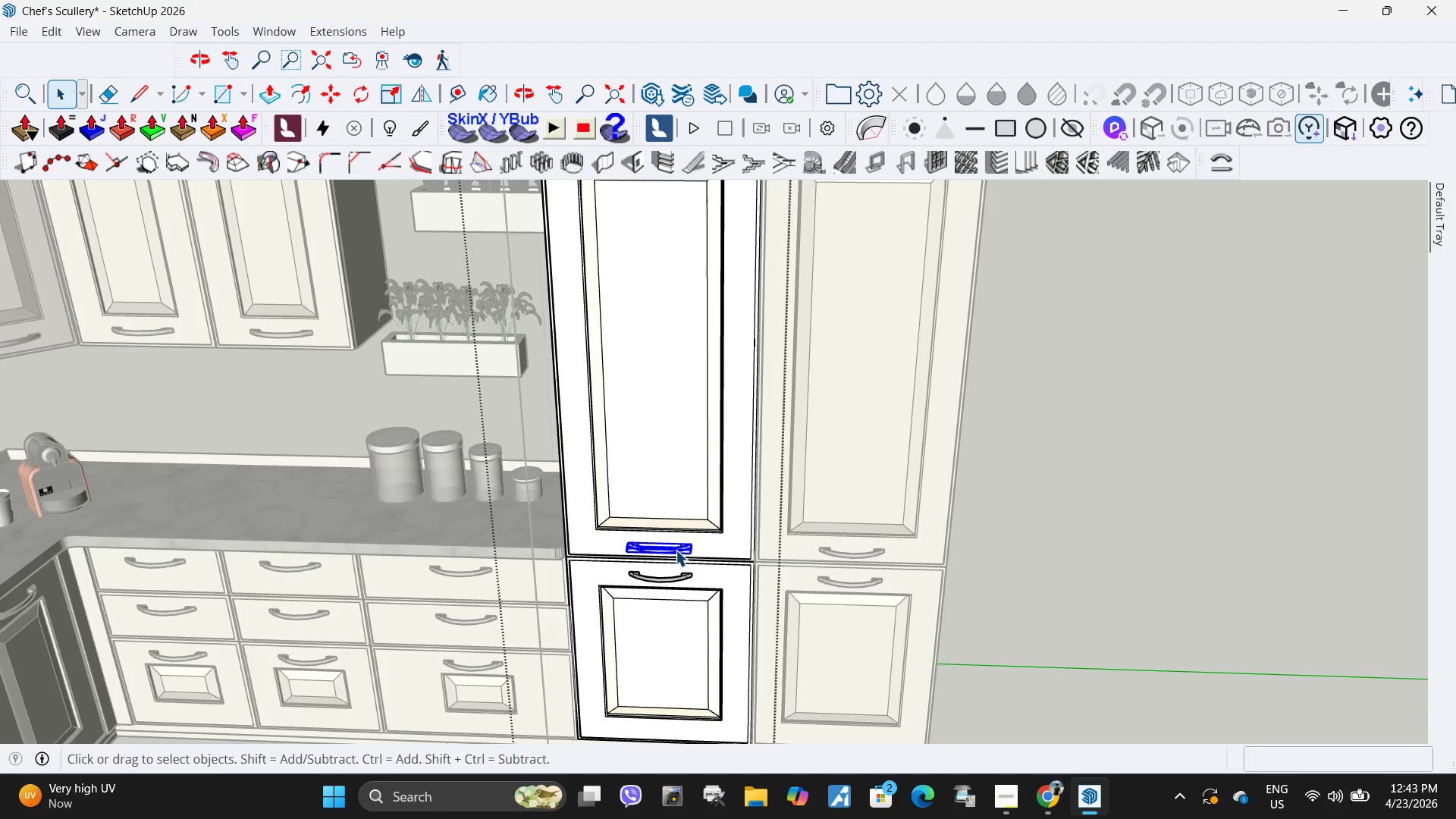 
right_click([676, 550])
 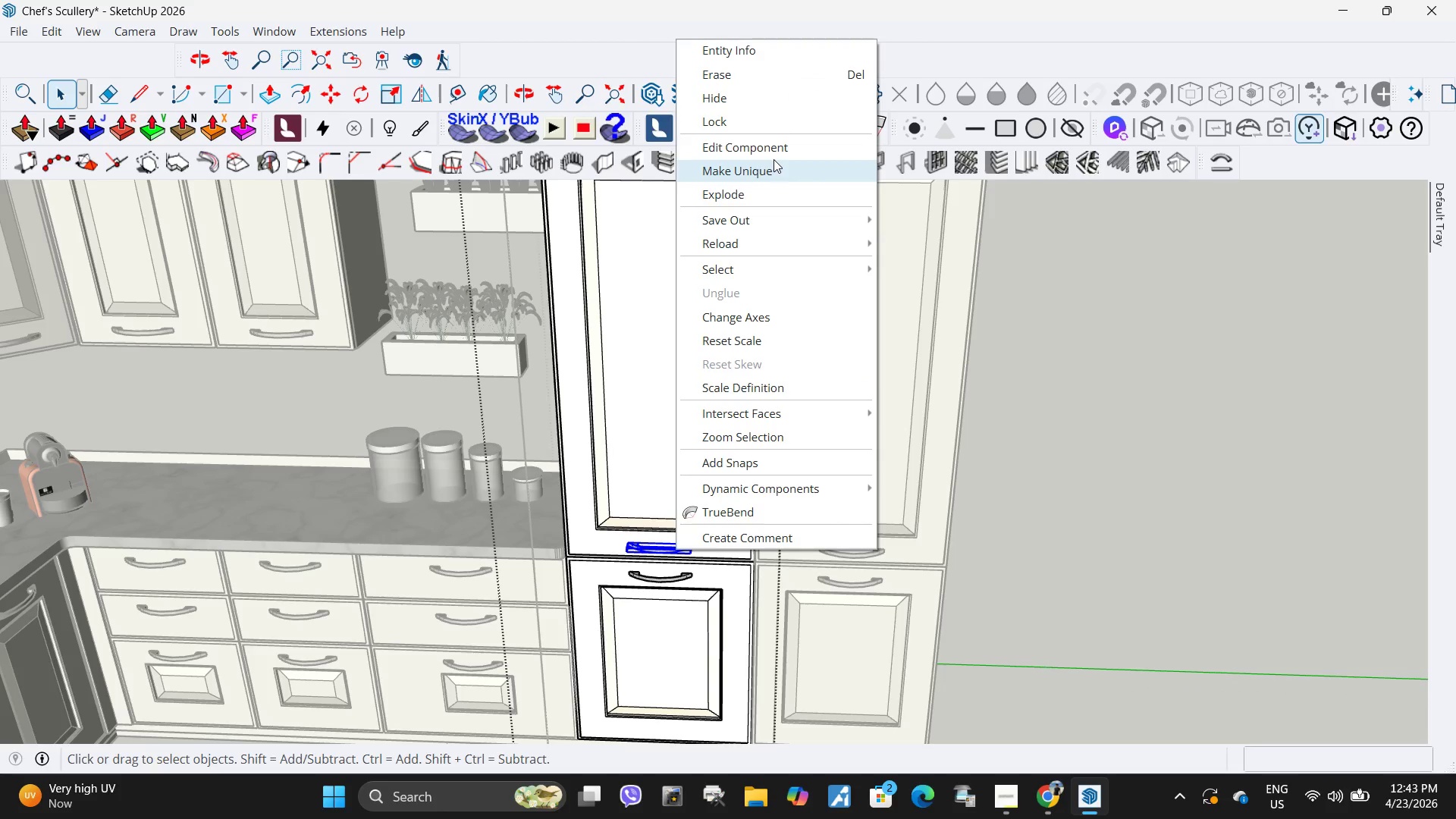 
left_click([774, 166])
 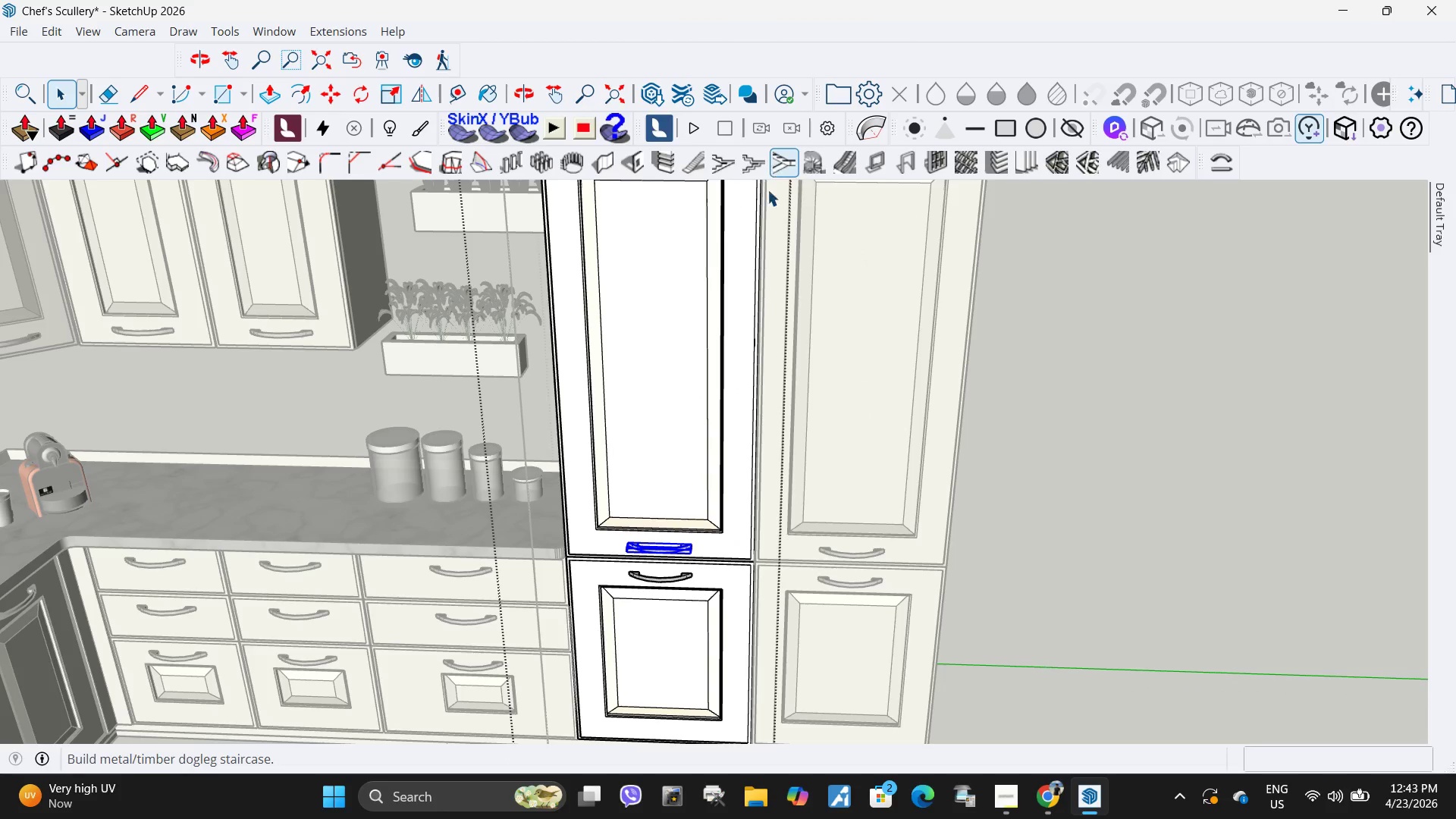 
left_click_drag(start_coordinate=[652, 633], to_coordinate=[650, 651])
 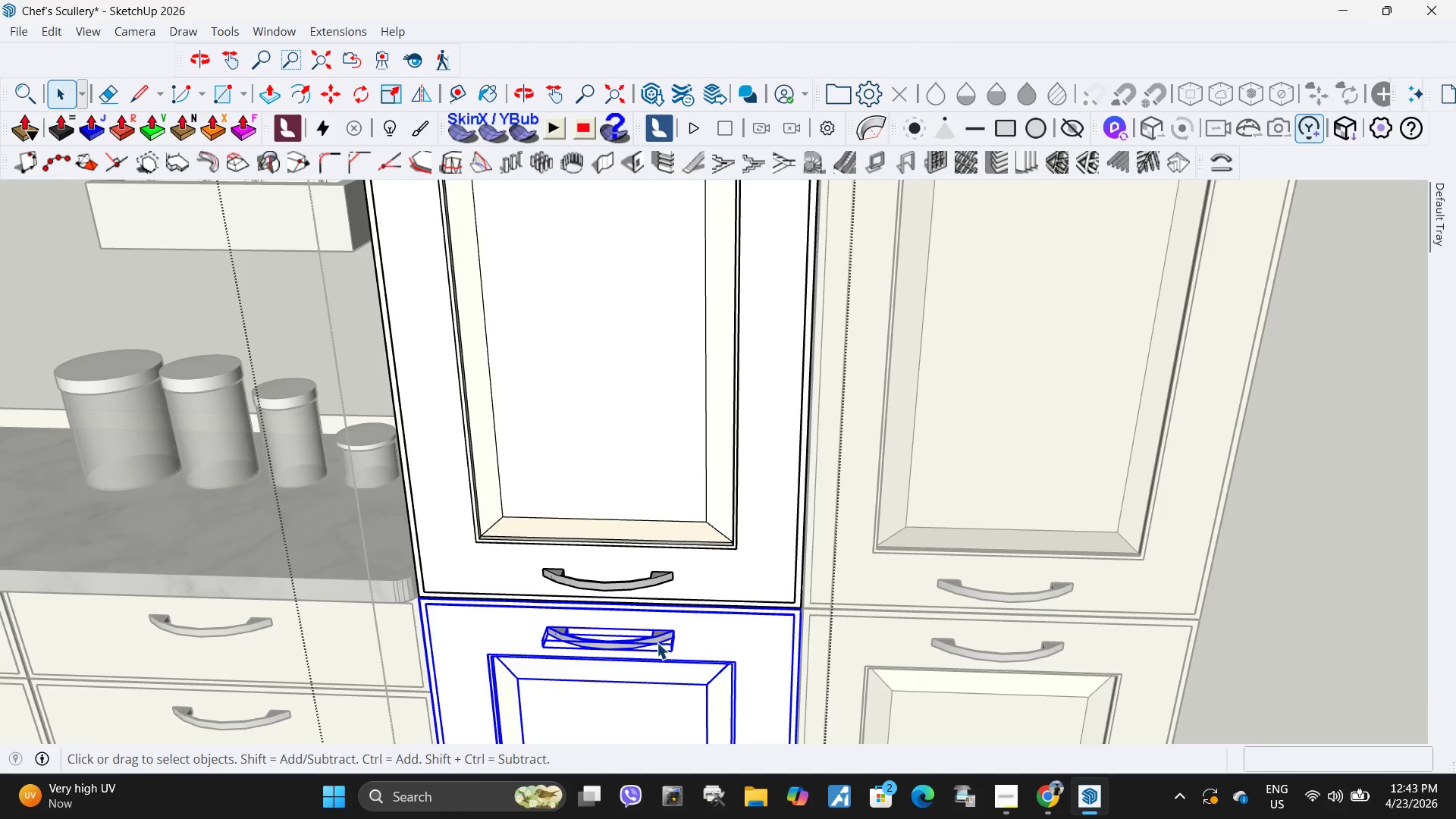 
scroll: coordinate [702, 600], scroll_direction: up, amount: 7.0
 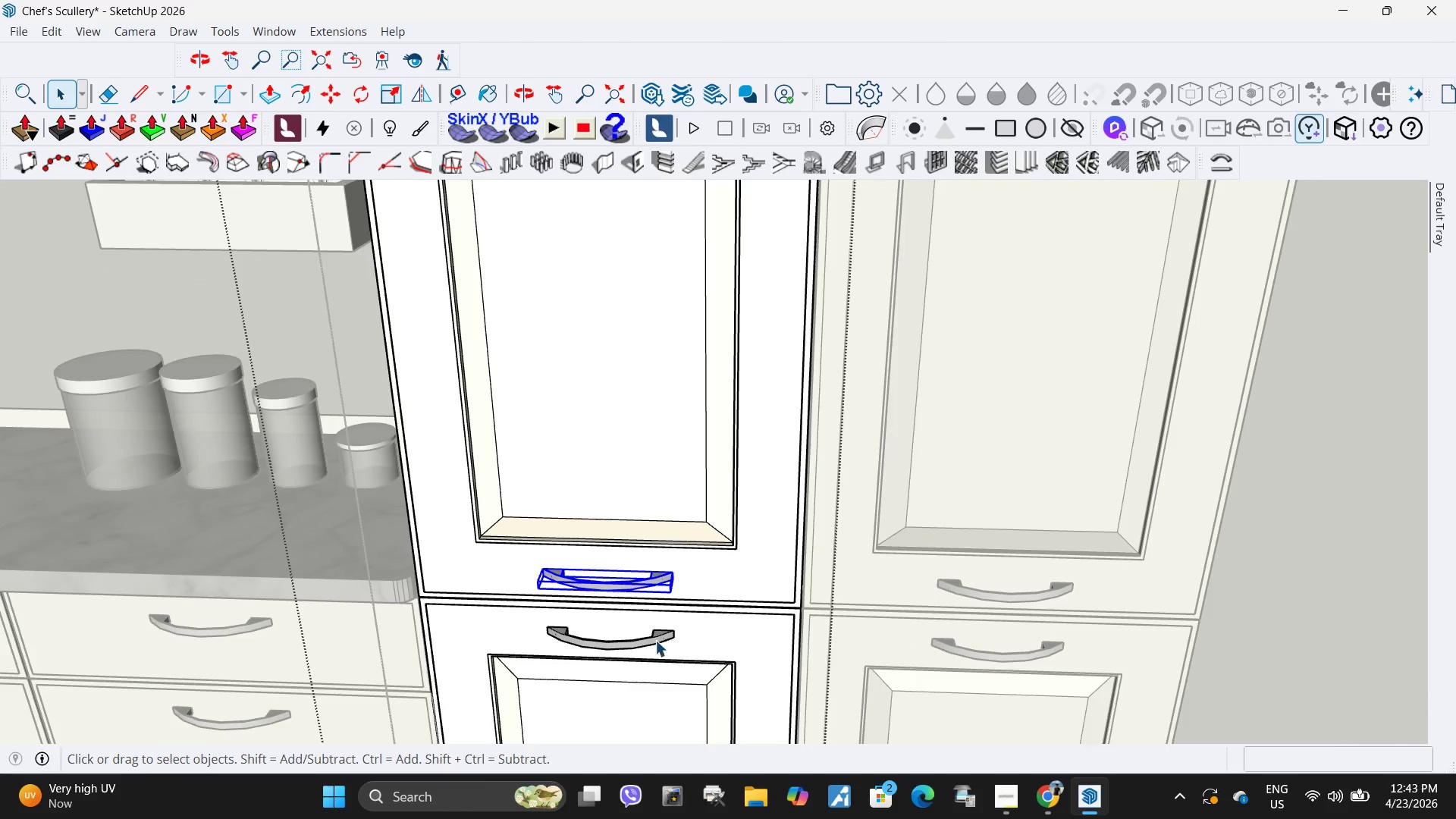 
right_click([657, 642])
 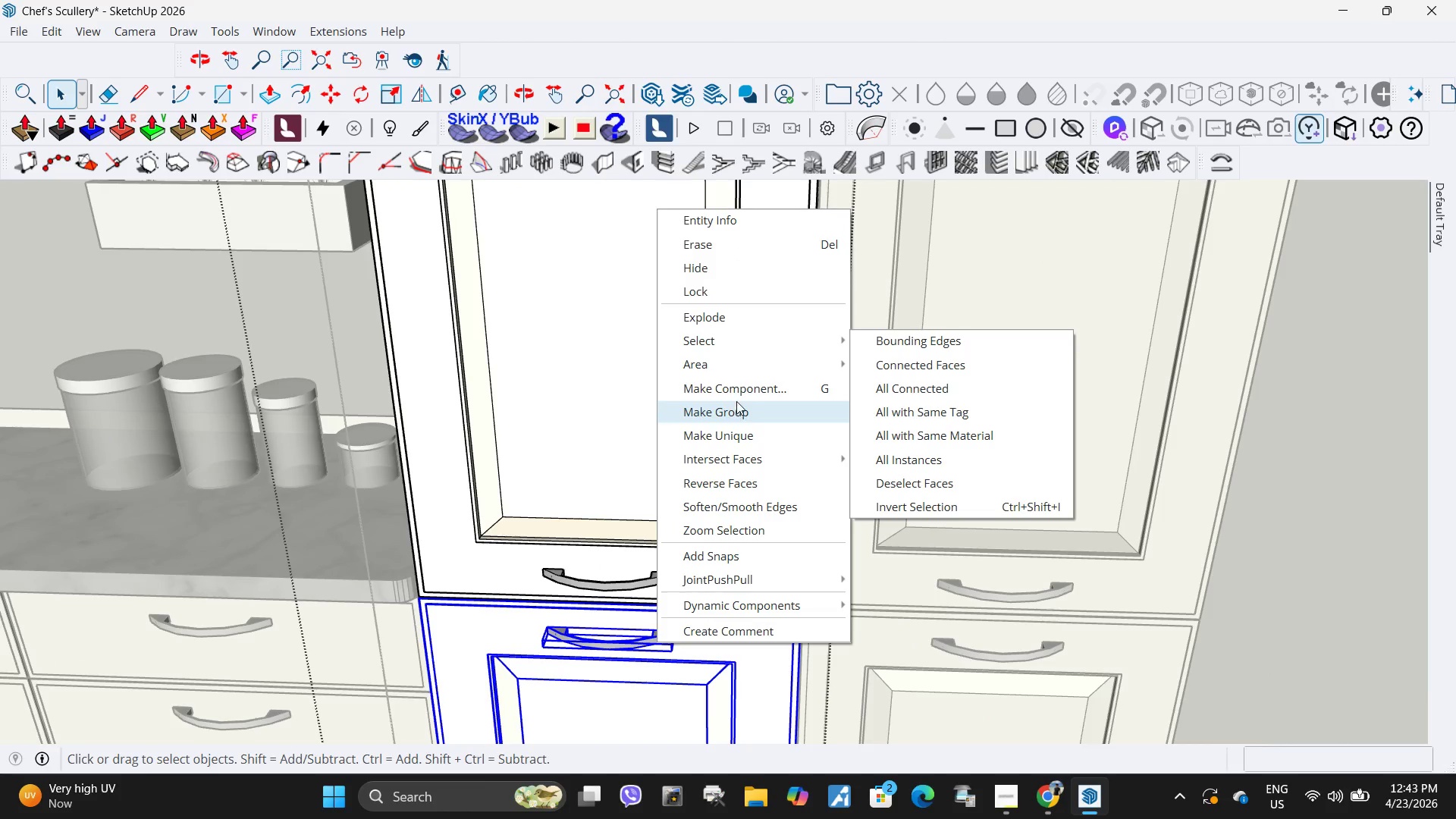 
left_click([736, 442])
 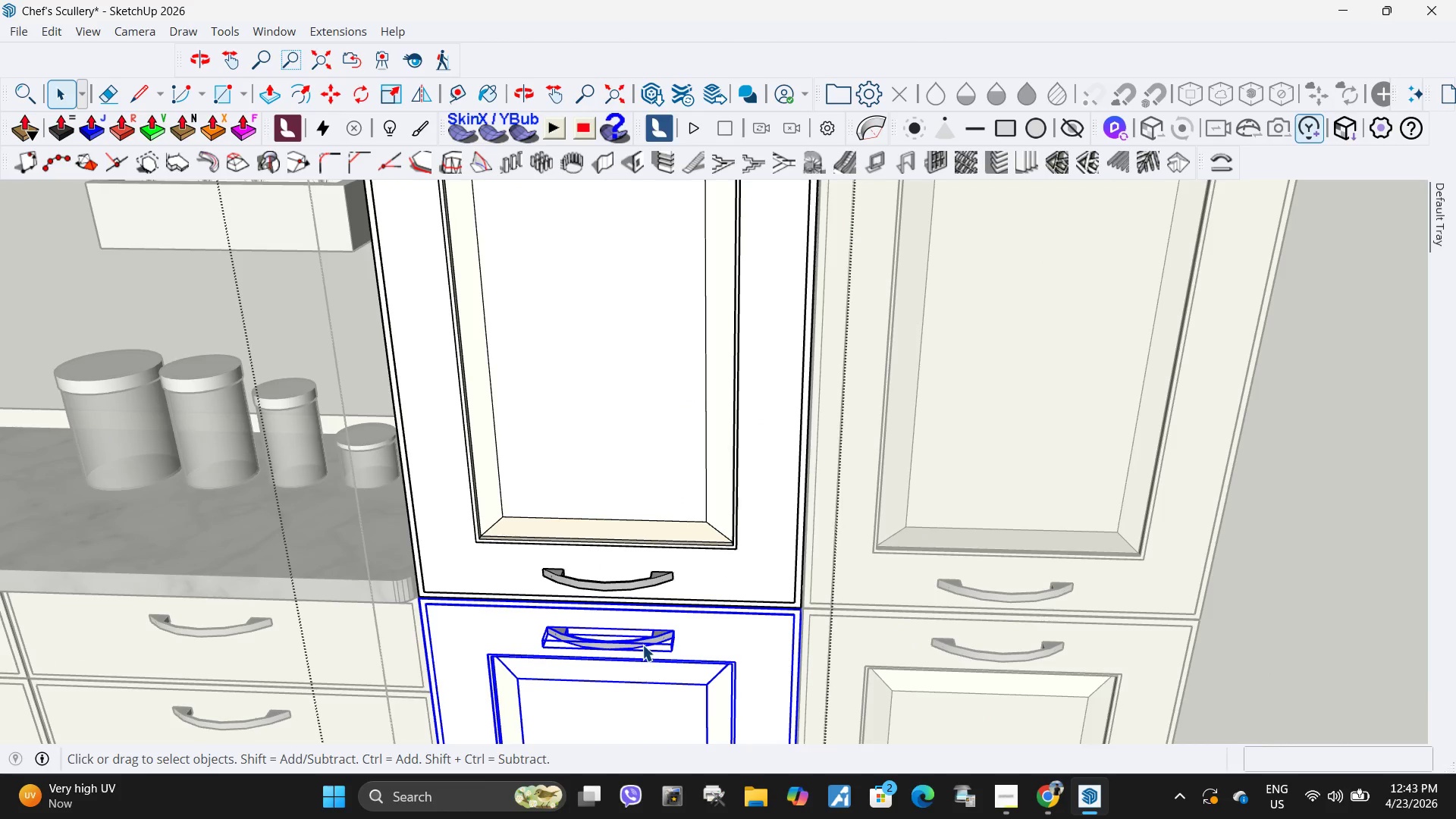 
double_click([642, 645])
 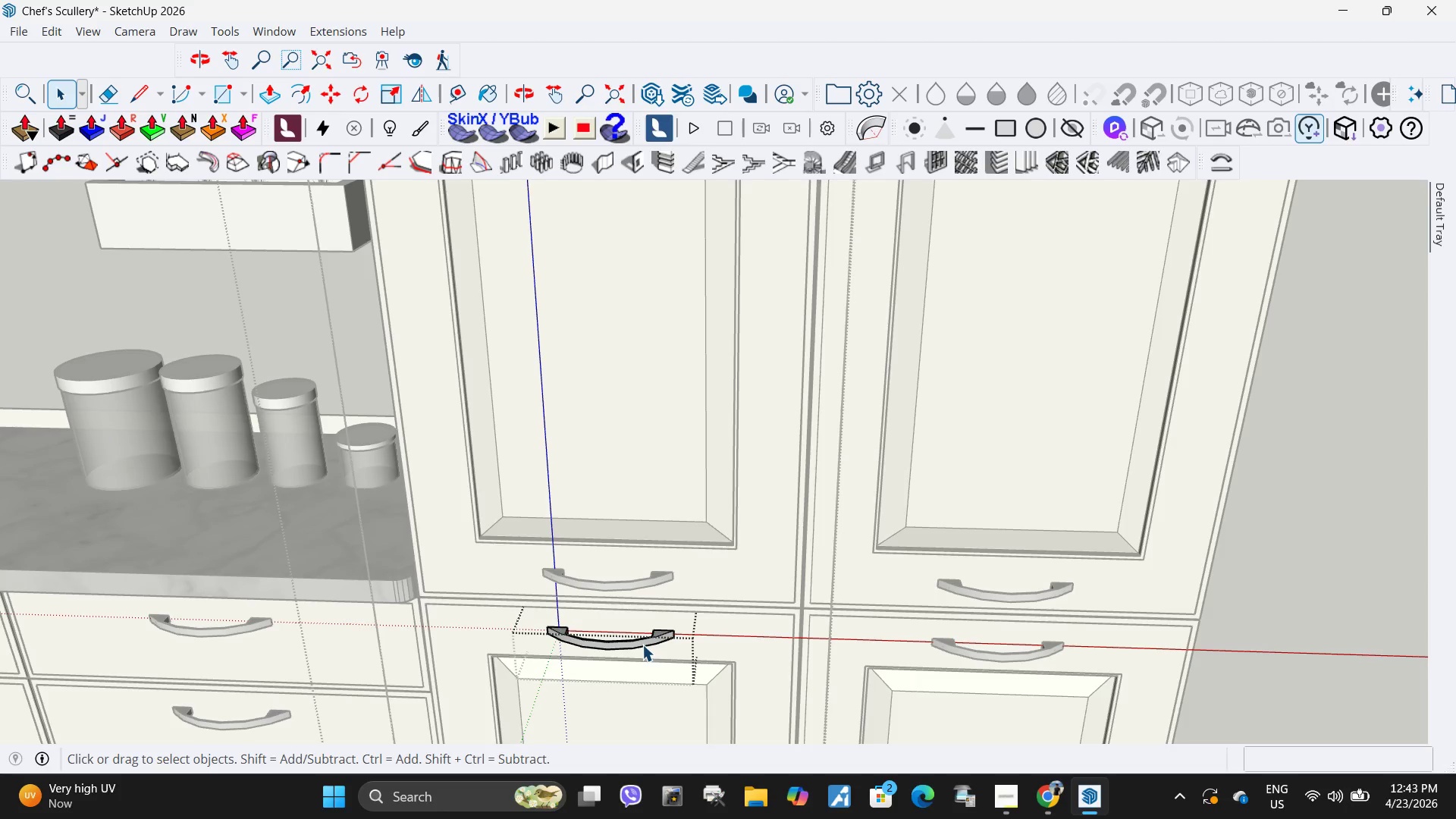 
triple_click([642, 645])
 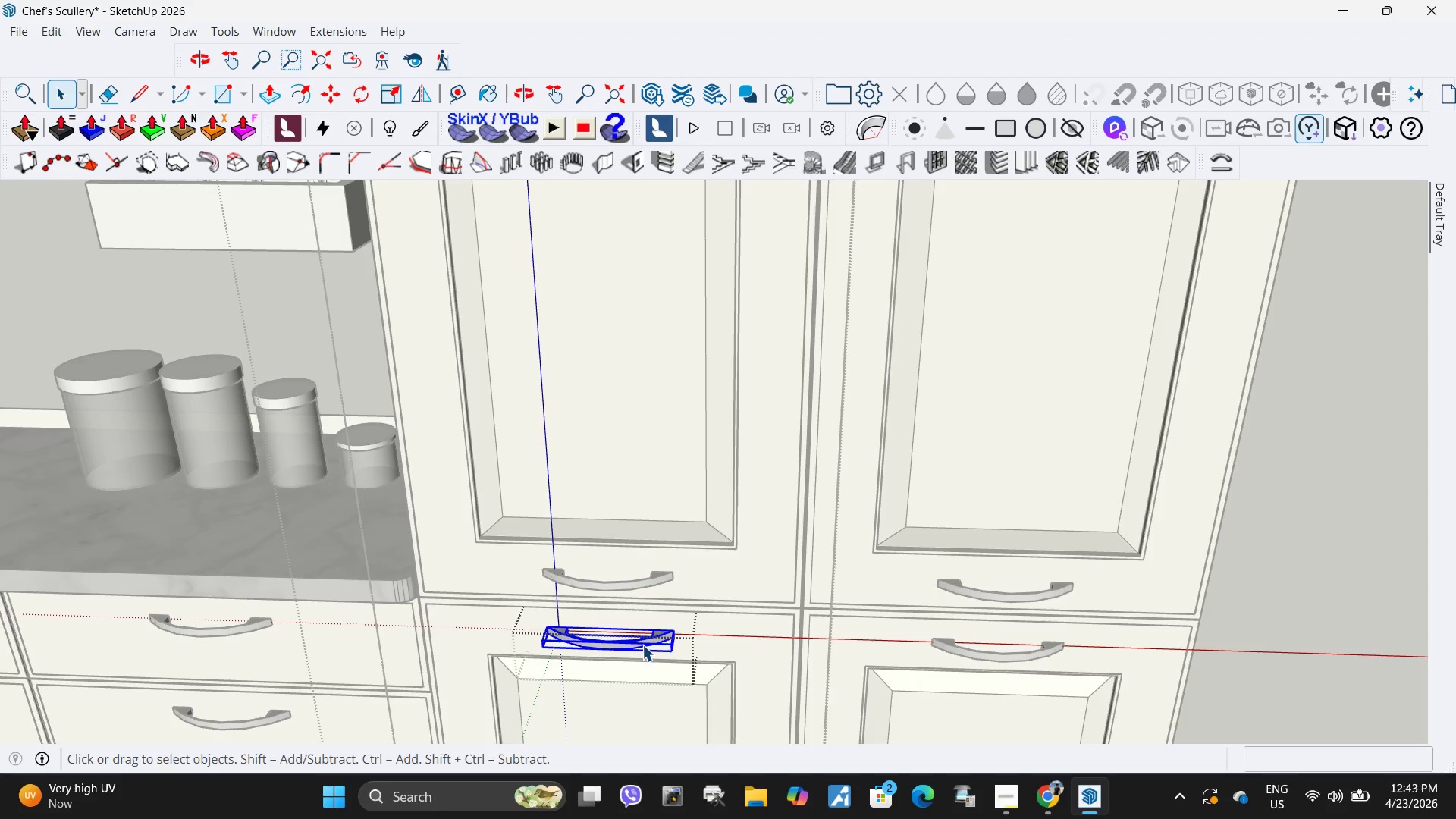 
right_click([642, 645])
 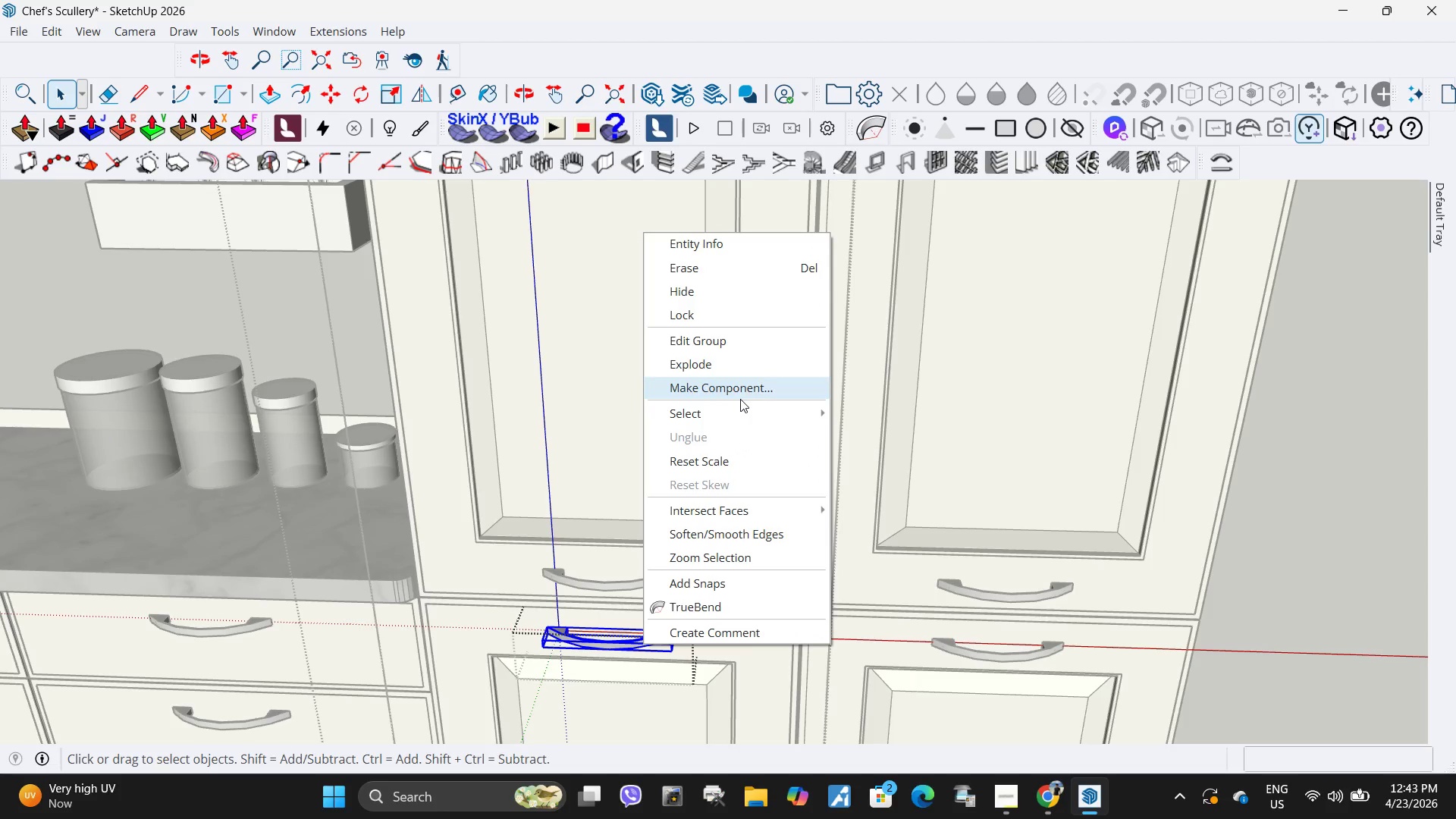 
key(Escape)
 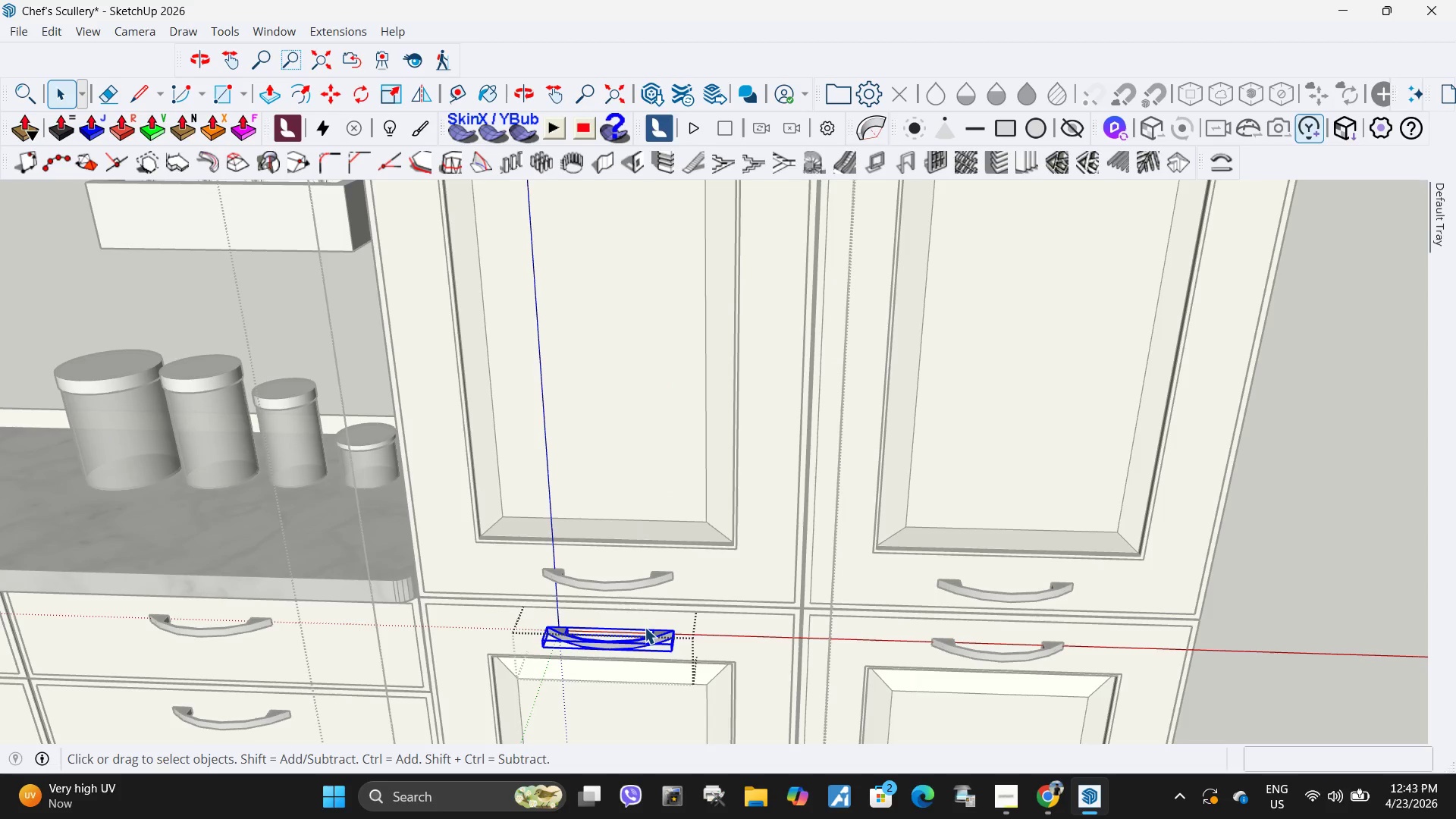 
key(Escape)
 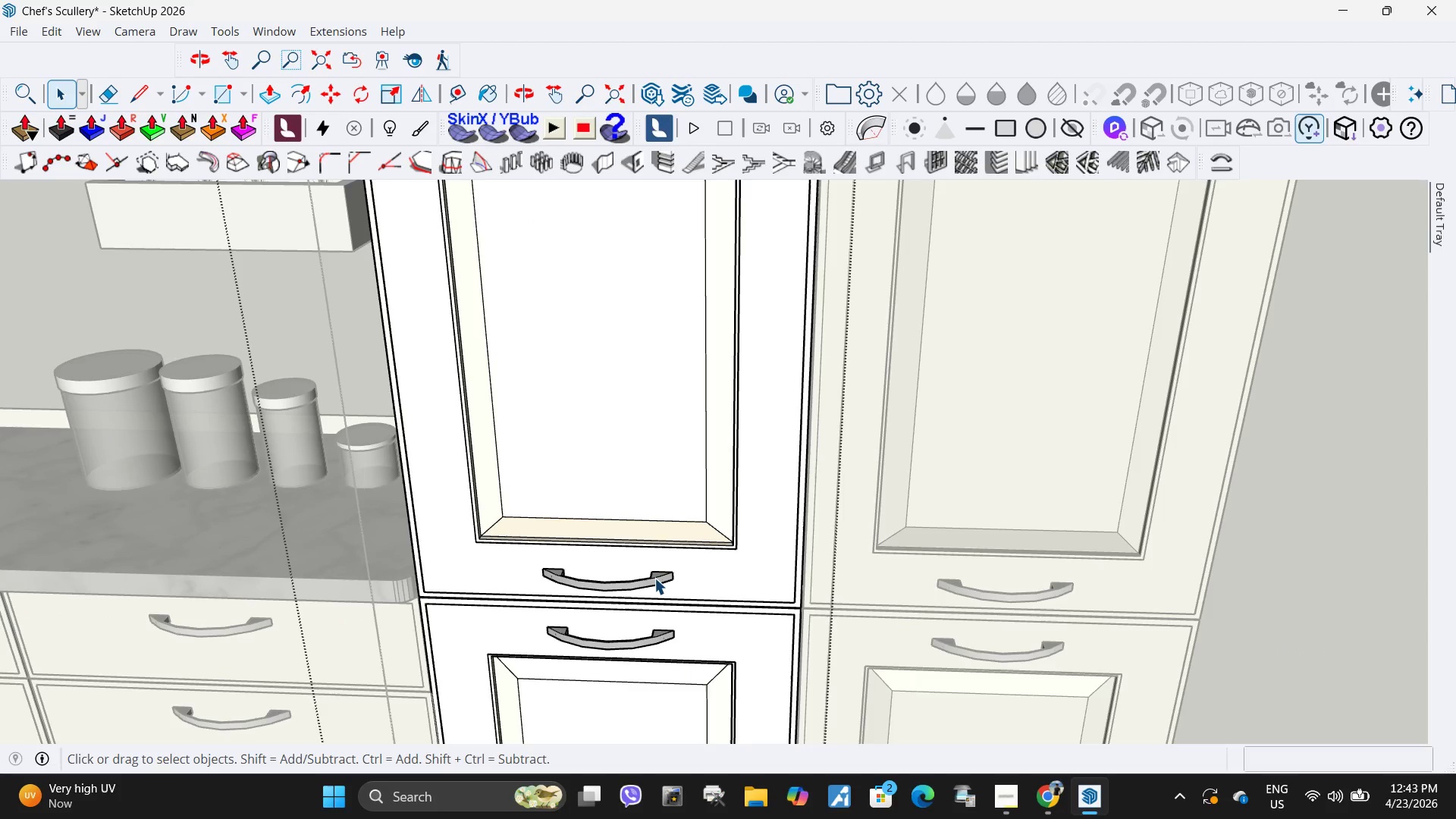 
left_click([654, 578])
 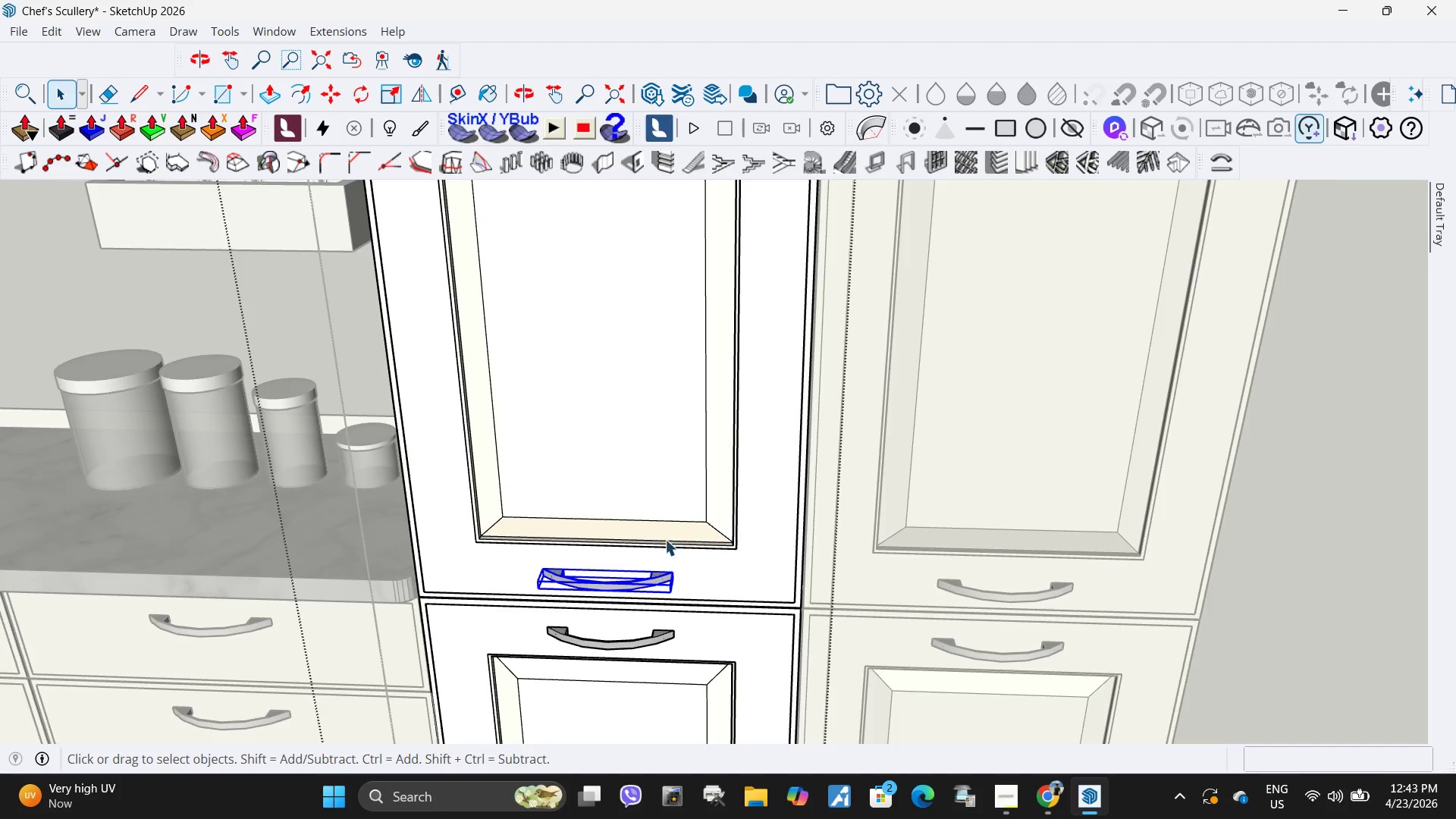 
scroll: coordinate [665, 528], scroll_direction: down, amount: 4.0
 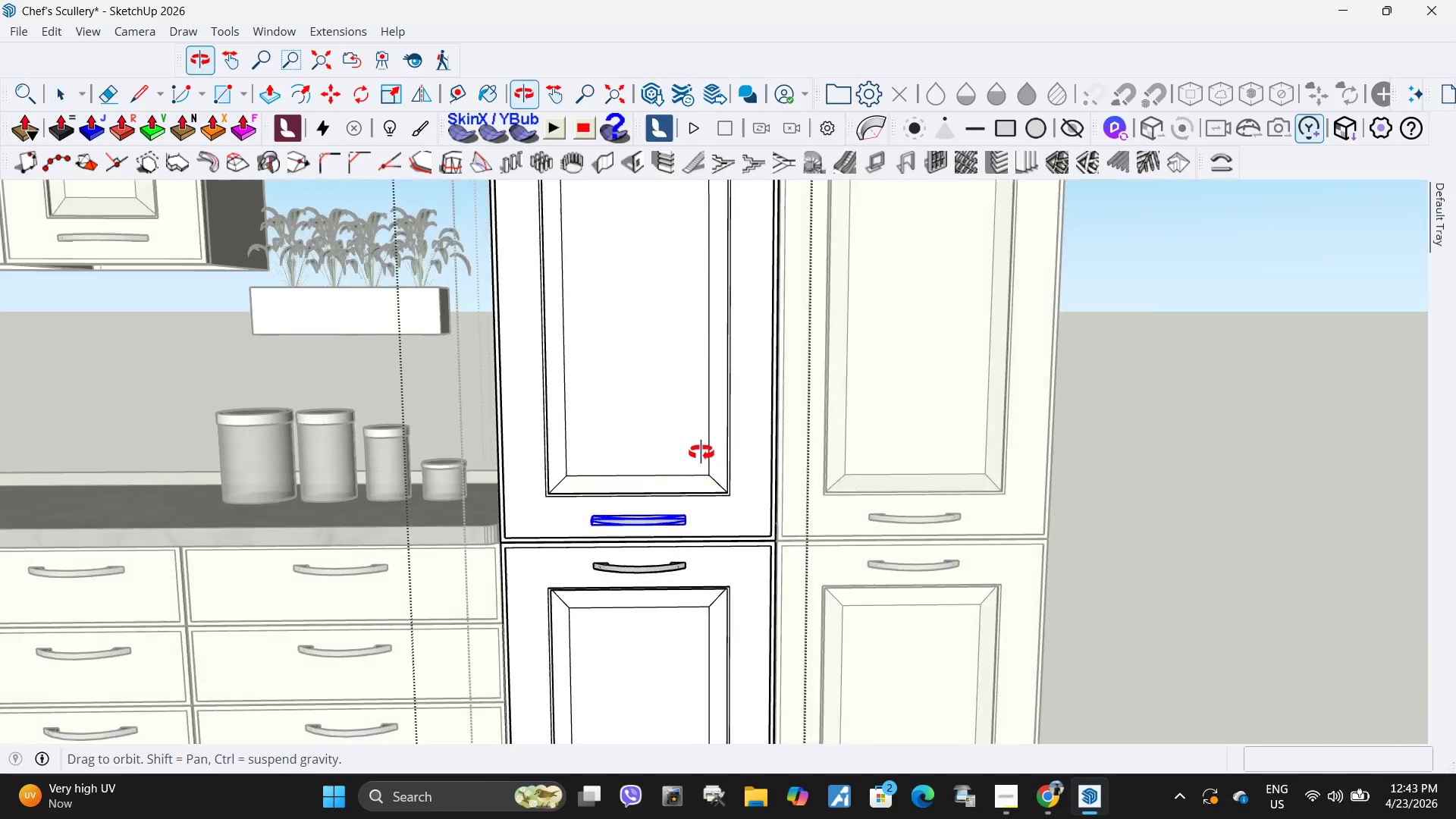 
scroll: coordinate [703, 451], scroll_direction: up, amount: 4.0
 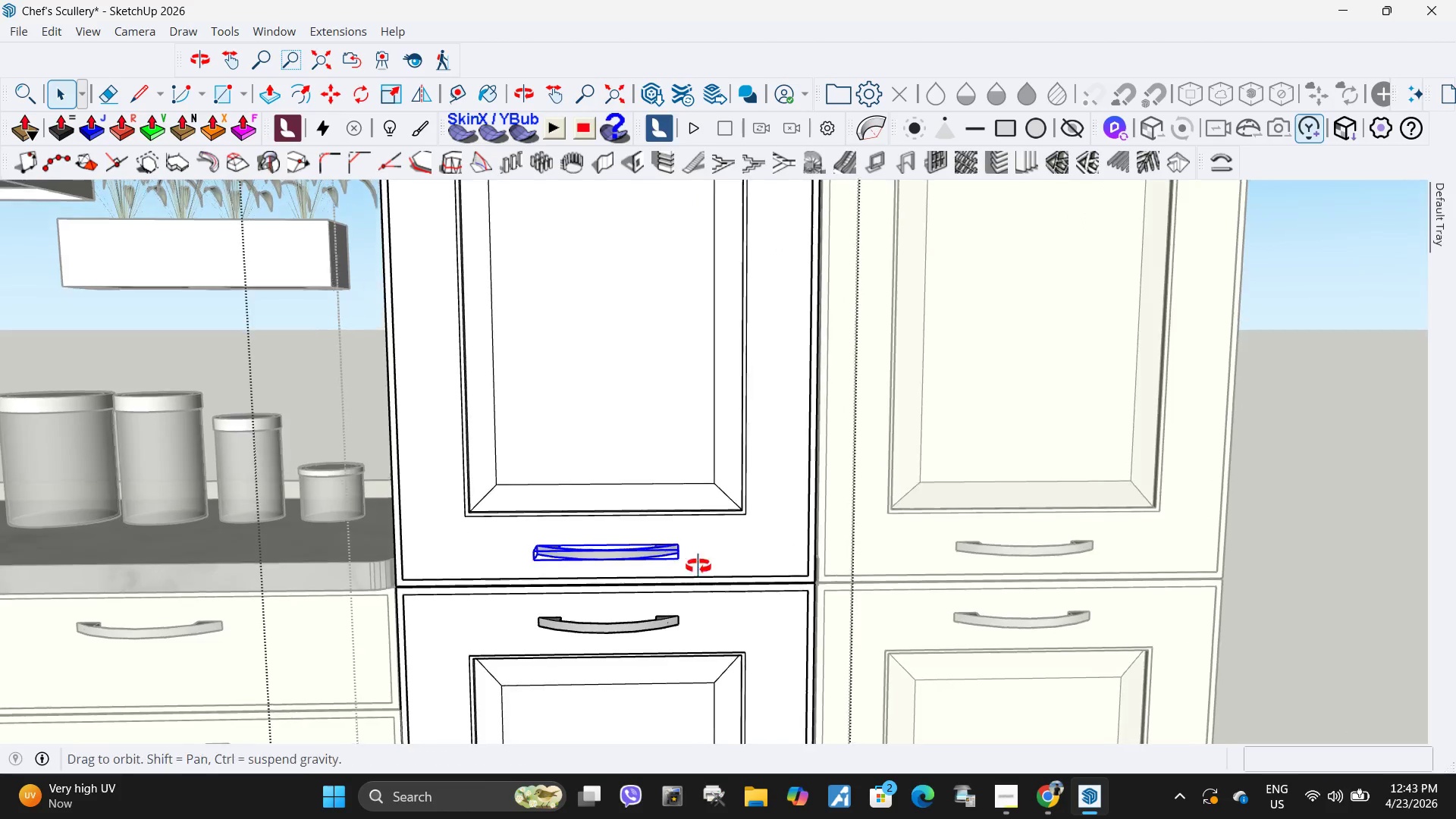 
key(M)
 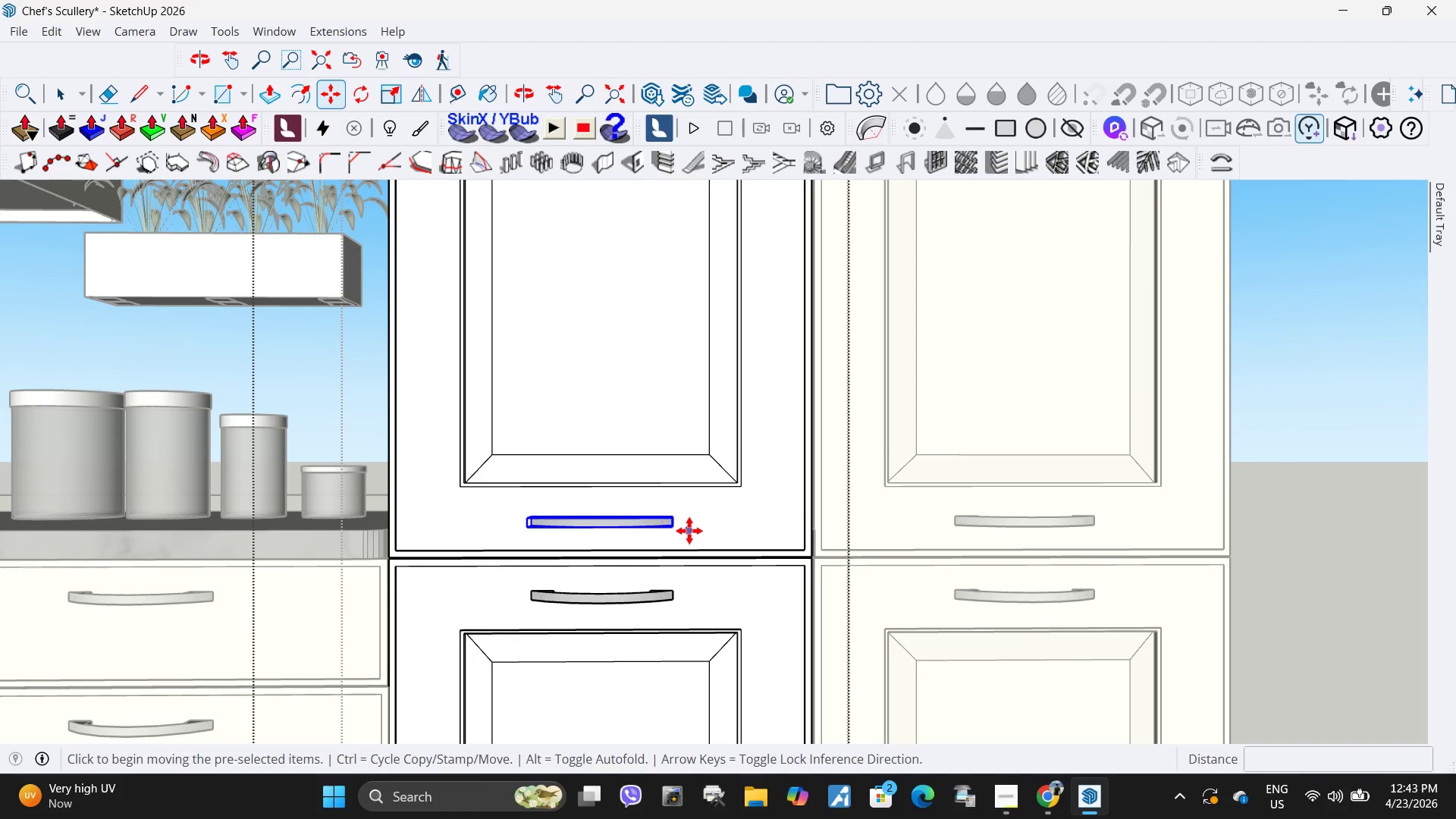 
left_click([689, 531])
 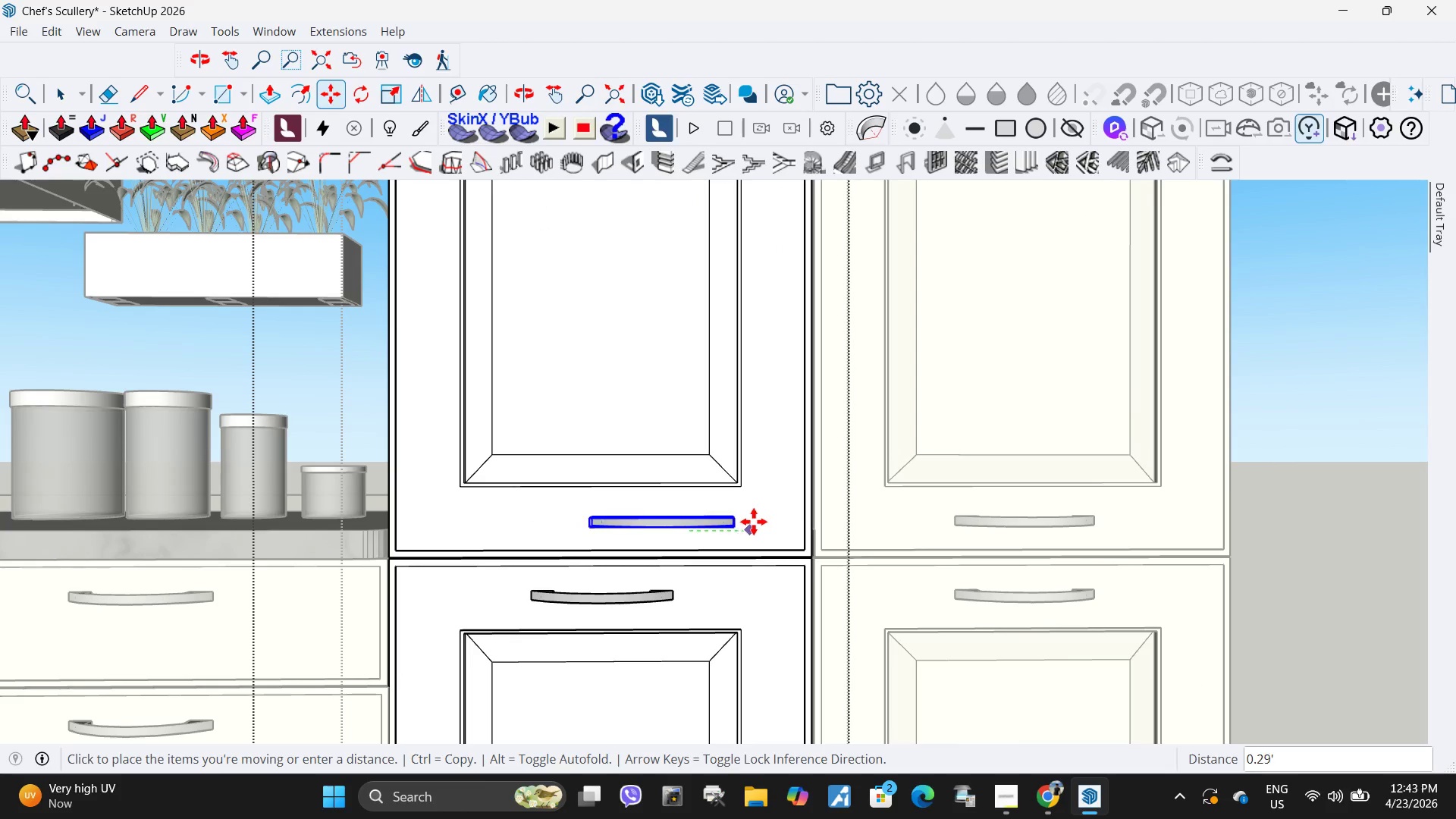 
mouse_move([797, 529])
 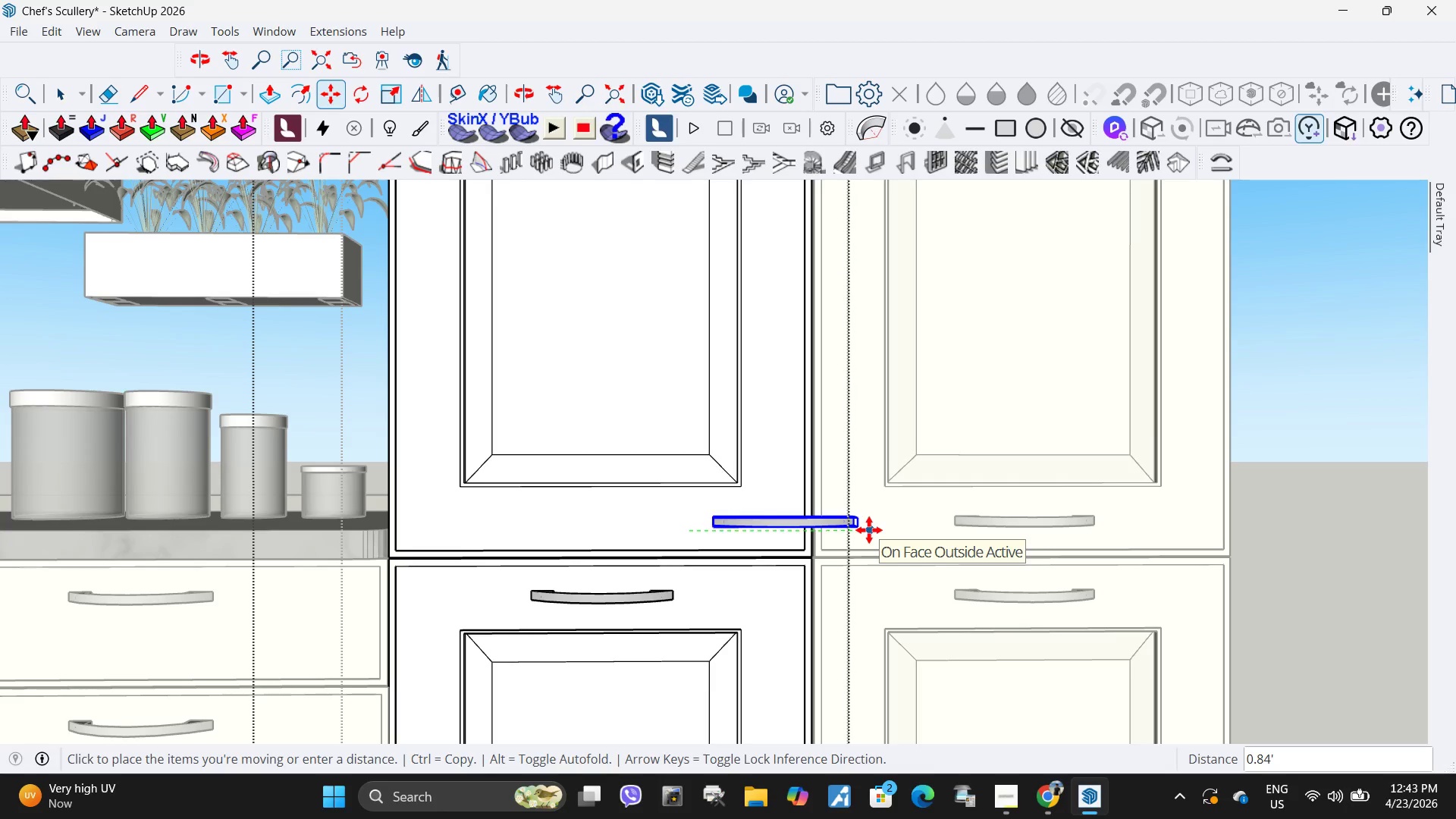 
scroll: coordinate [770, 528], scroll_direction: down, amount: 3.0
 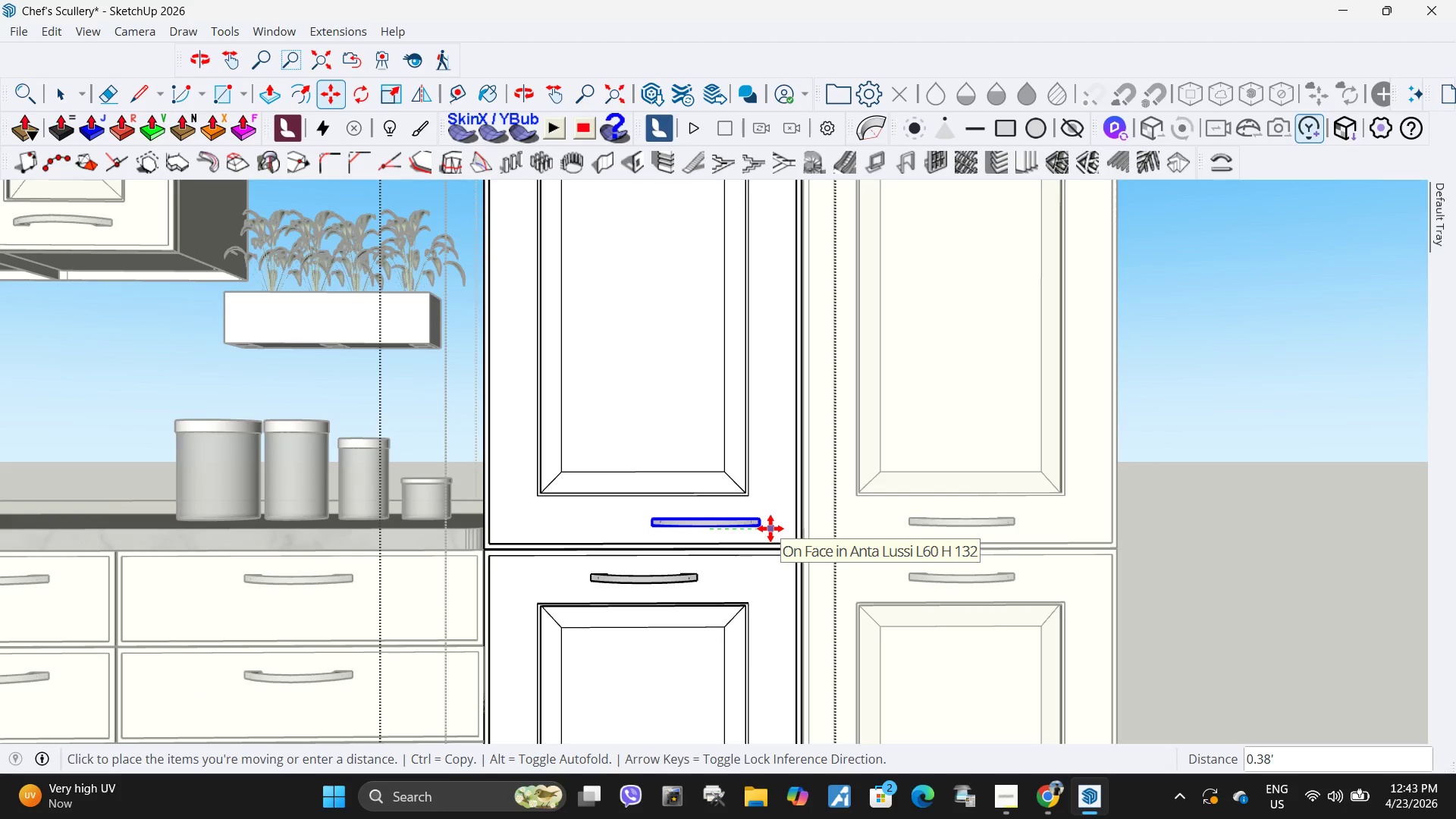 
scroll: coordinate [770, 529], scroll_direction: up, amount: 2.0
 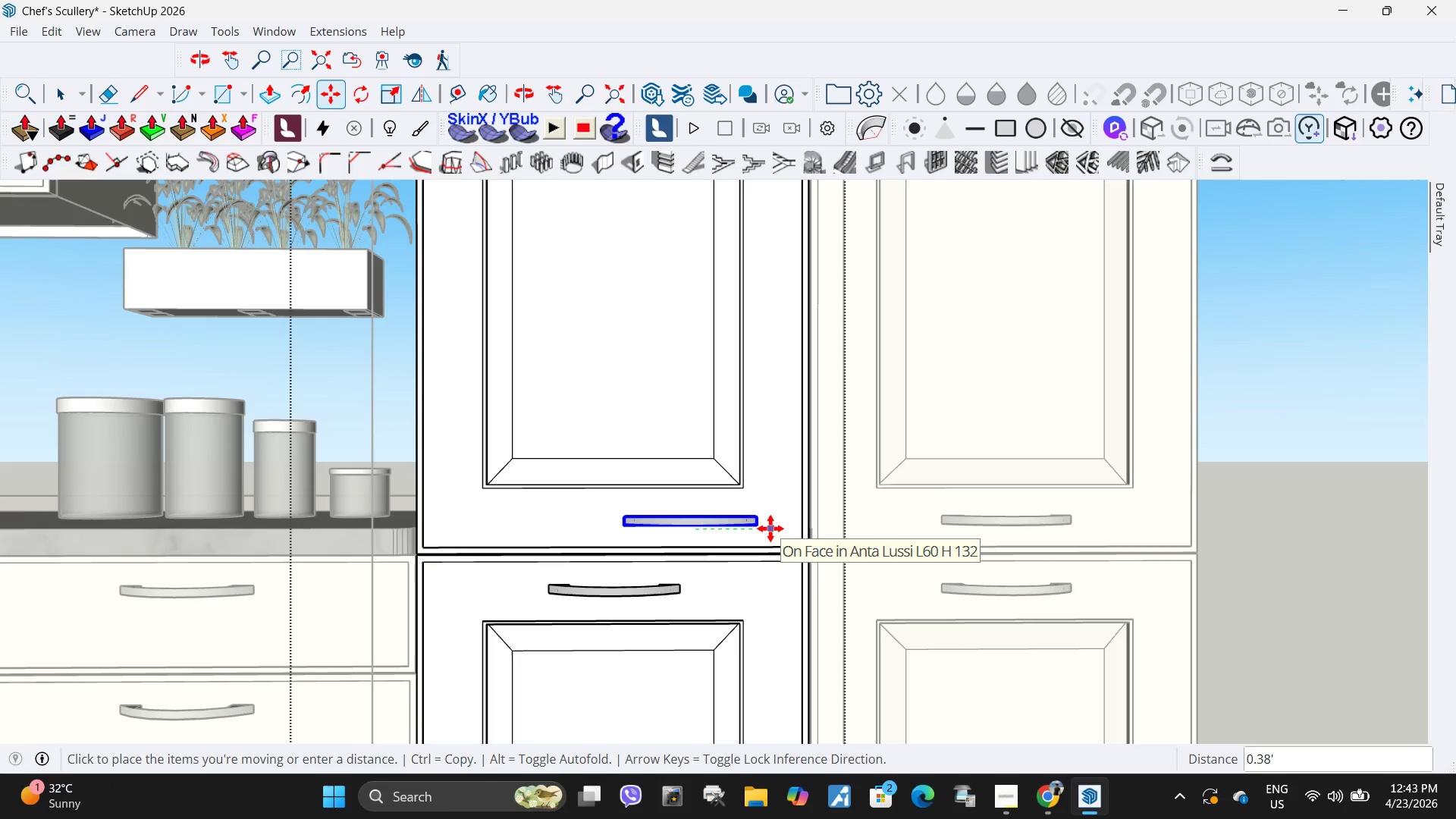 
key(Q)
 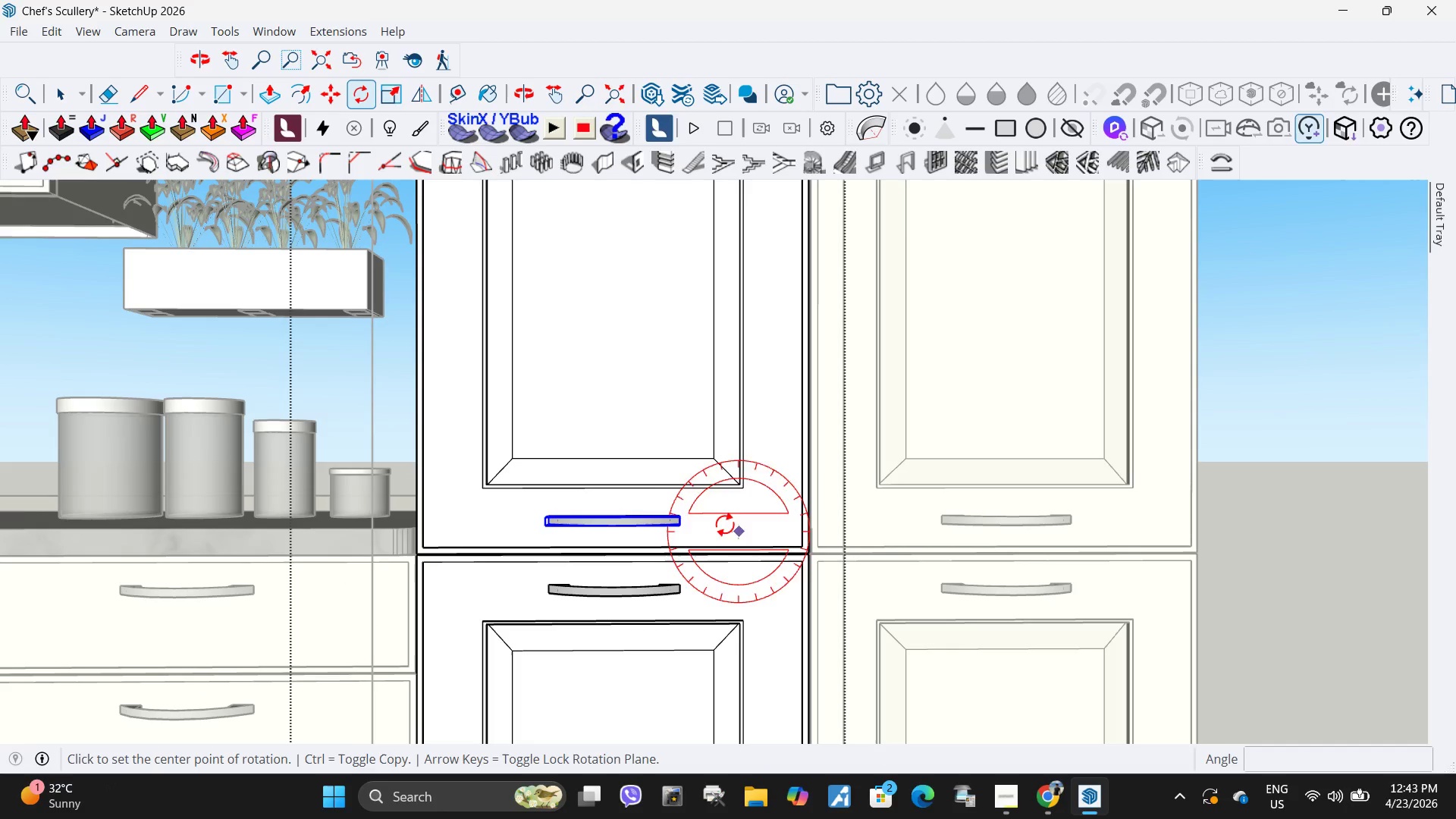 
left_click([724, 523])
 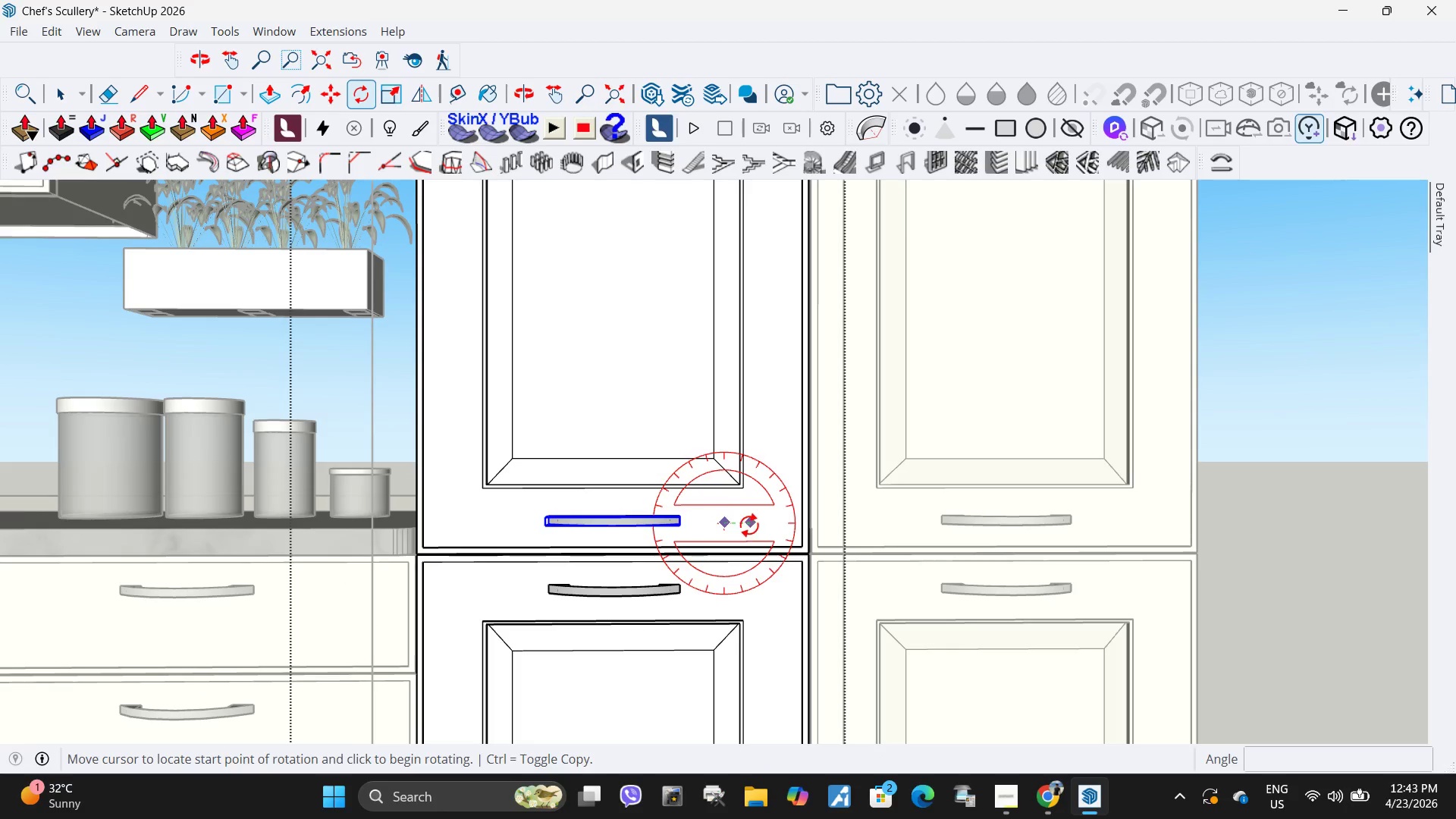 
left_click([749, 525])
 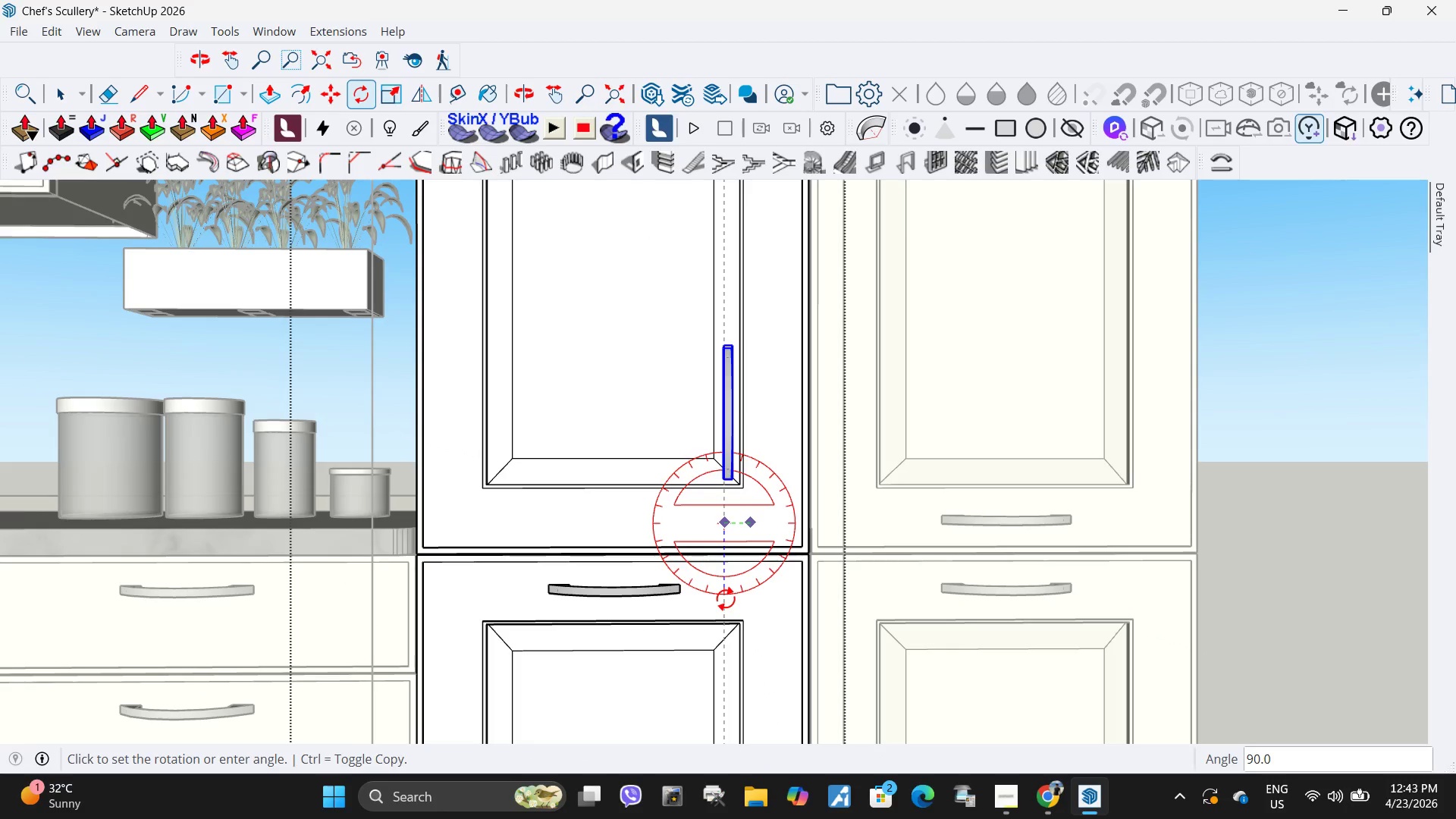 
left_click([726, 598])
 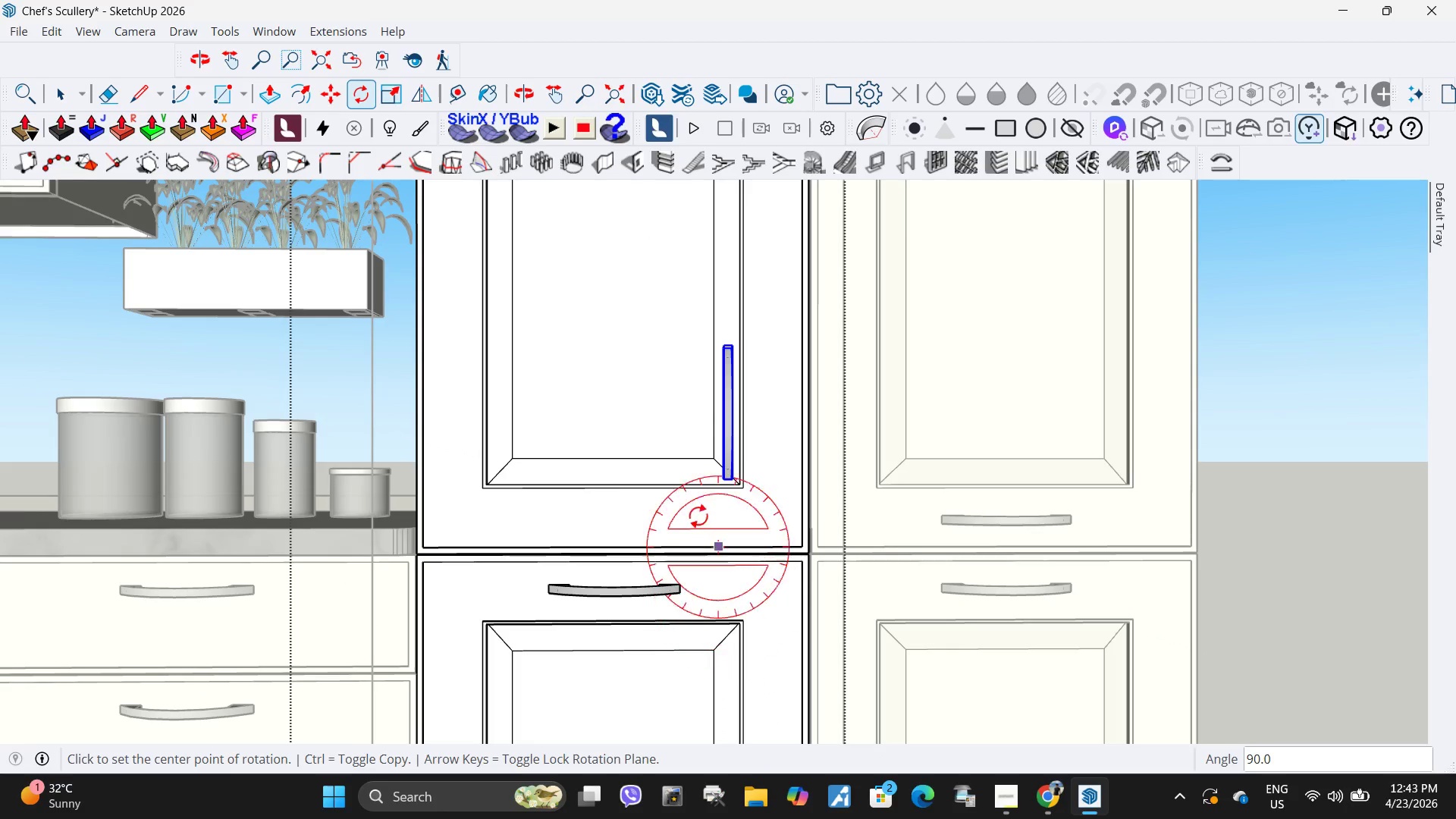 
scroll: coordinate [922, 470], scroll_direction: up, amount: 17.0
 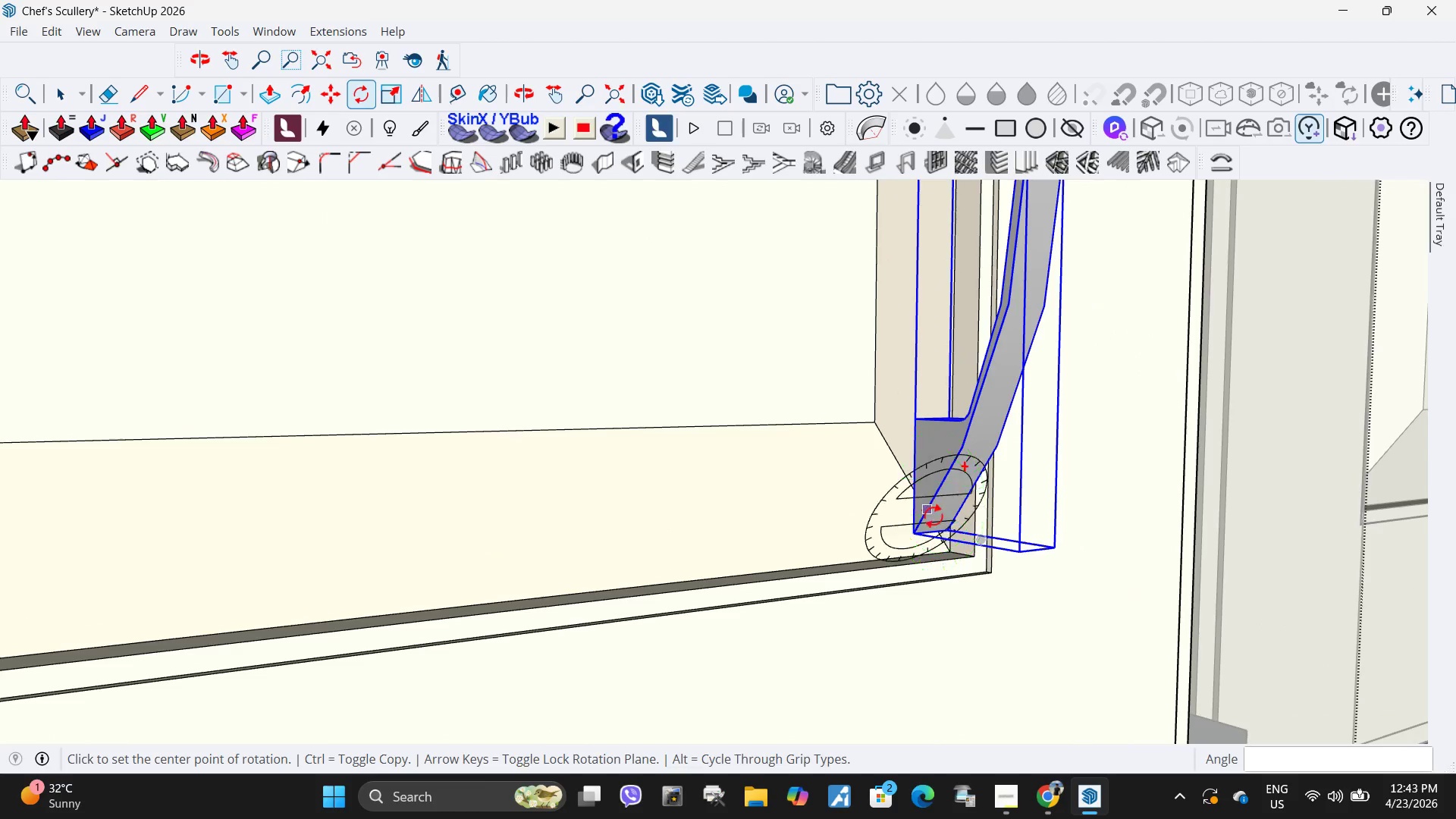 
key(M)
 